 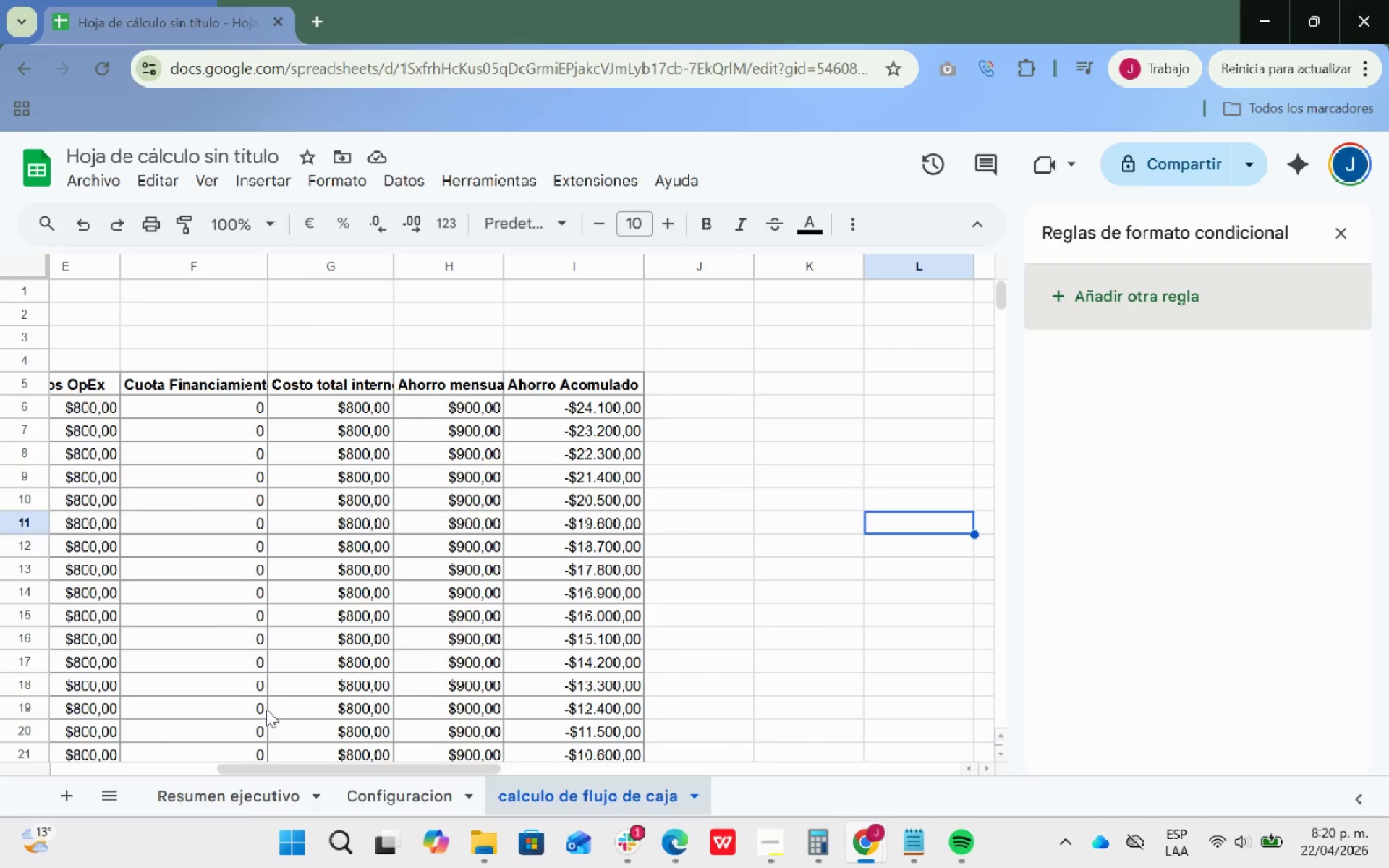 
left_click_drag(start_coordinate=[291, 770], to_coordinate=[119, 766])
 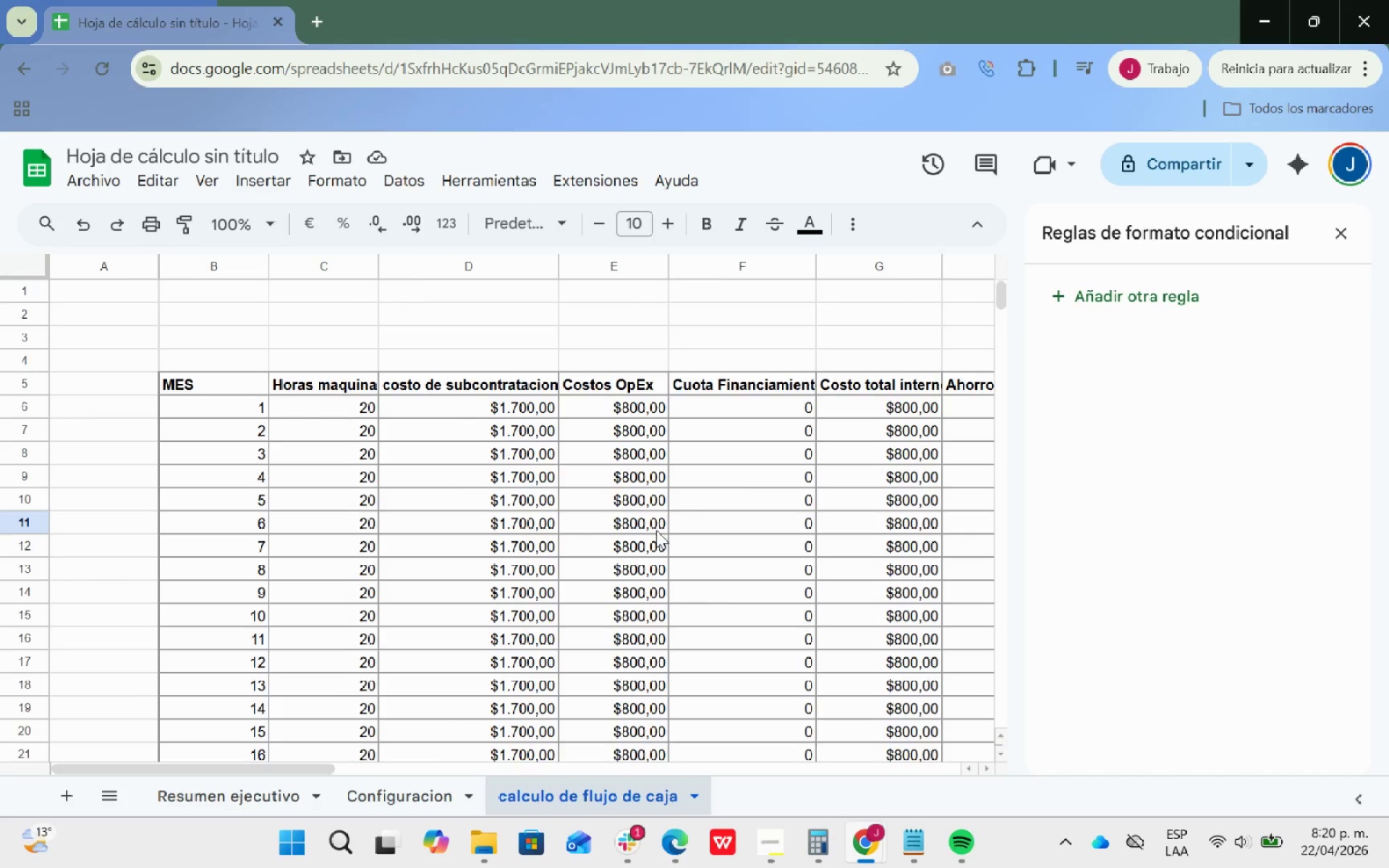 
scroll: coordinate [659, 528], scroll_direction: none, amount: 0.0
 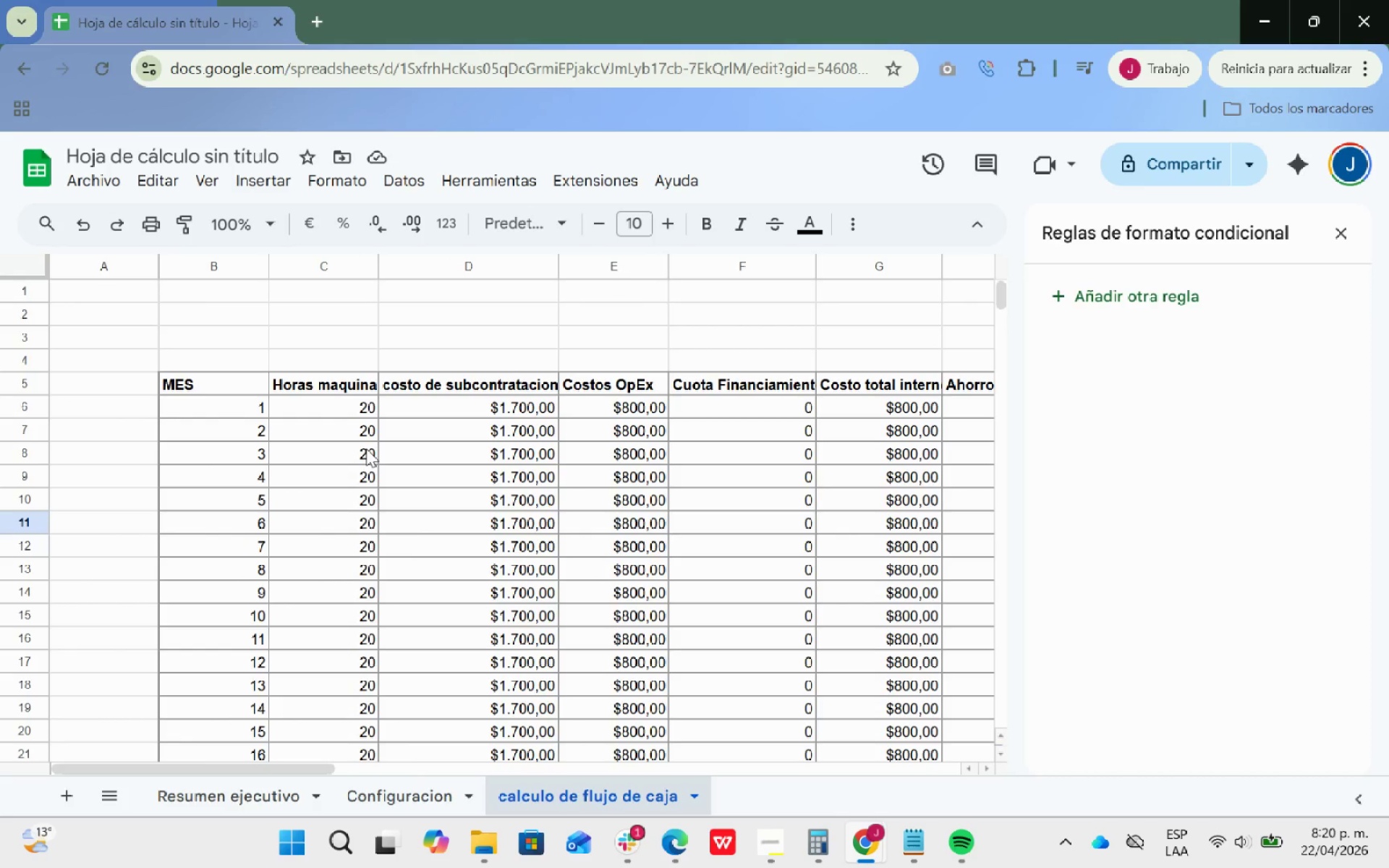 
left_click([354, 411])
 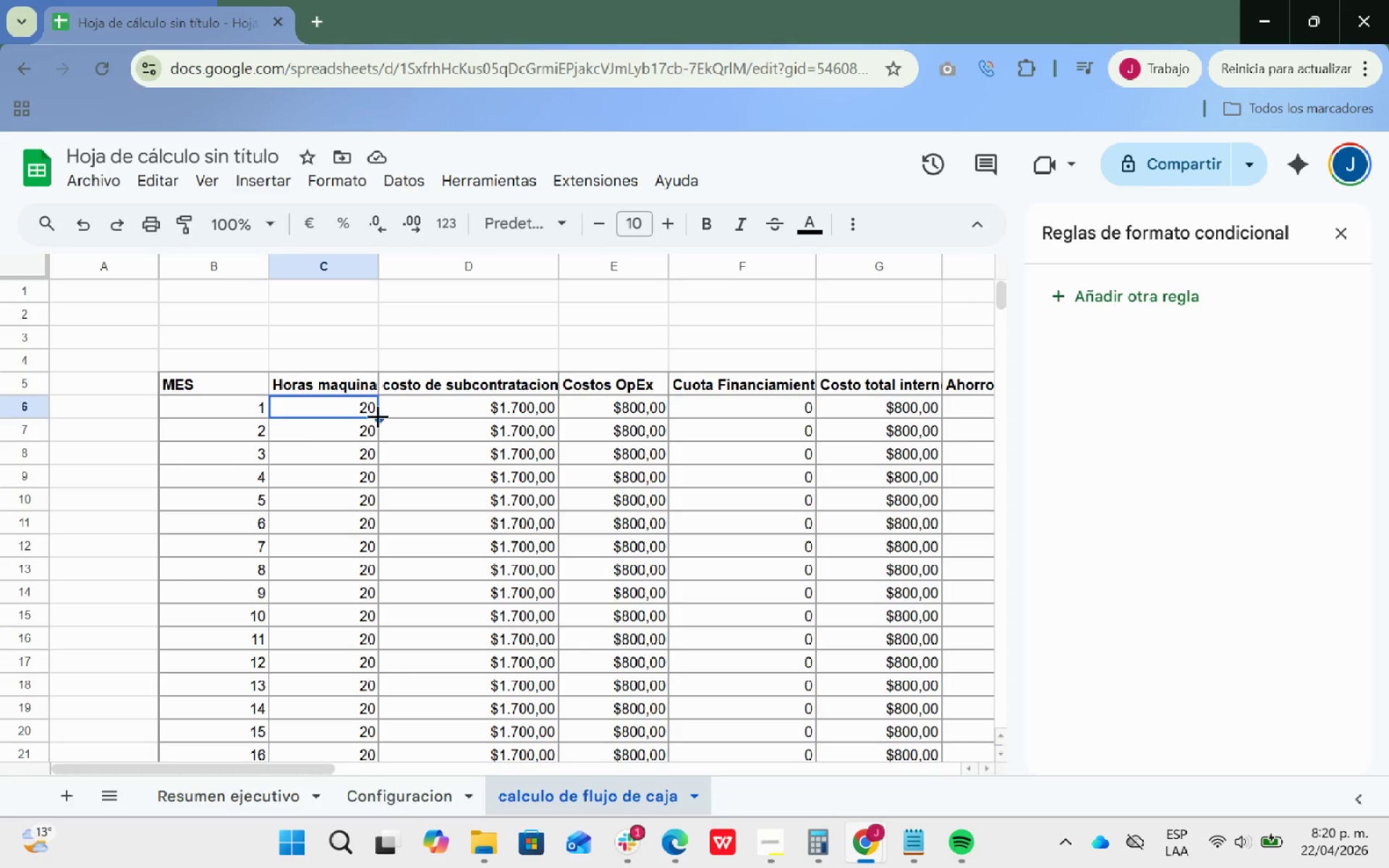 
left_click_drag(start_coordinate=[378, 416], to_coordinate=[355, 477])
 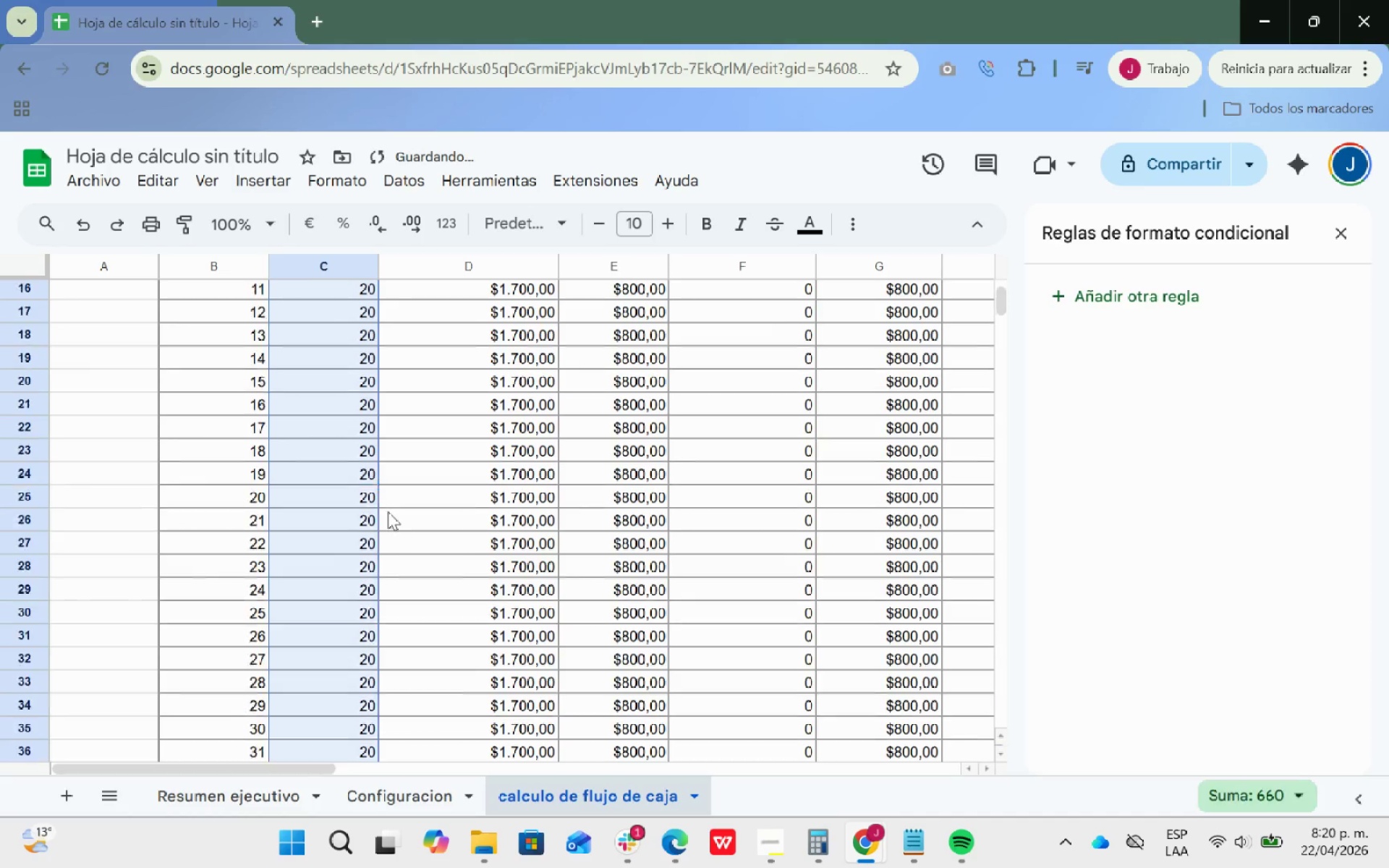 
left_click([375, 441])
 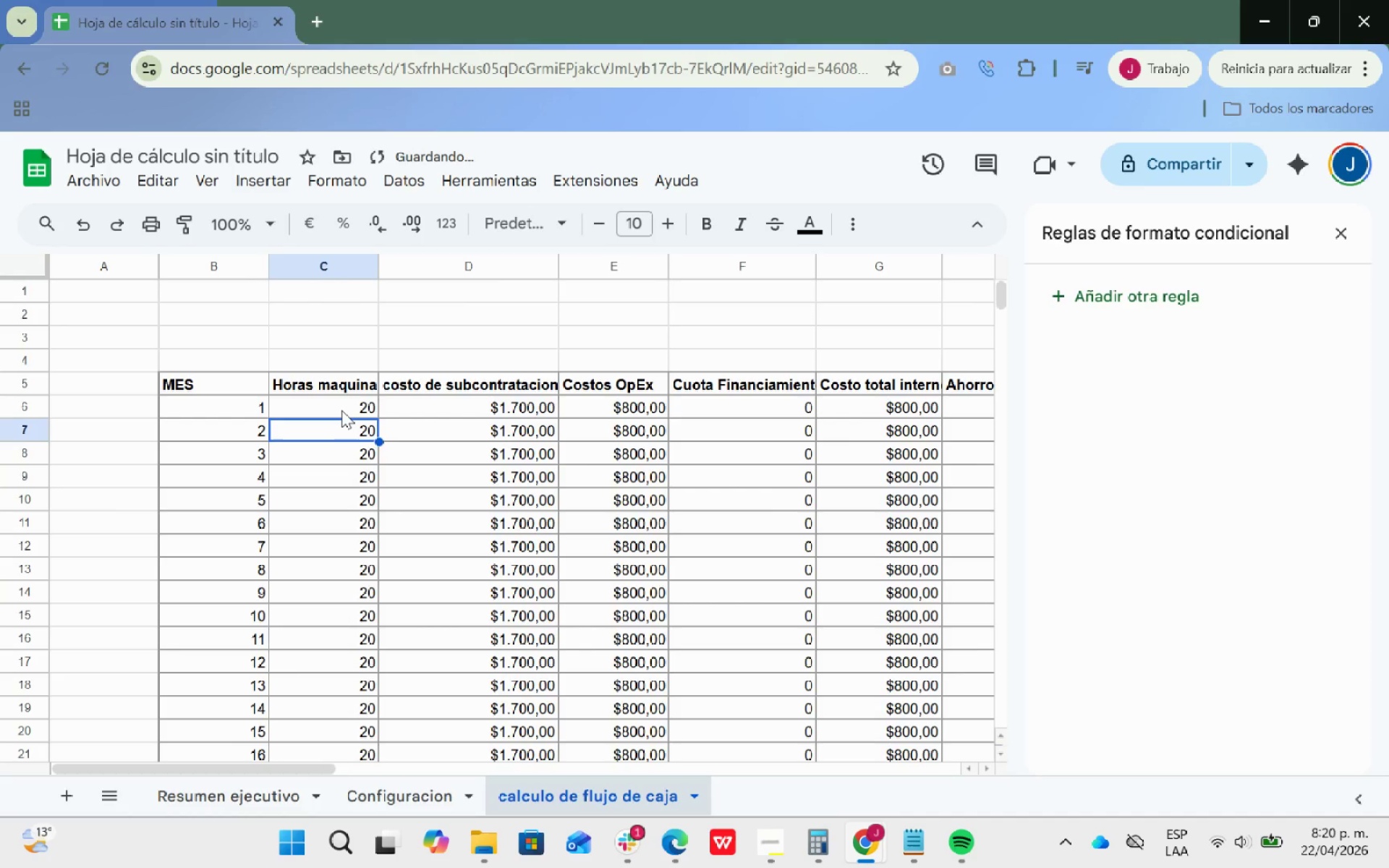 
scroll: coordinate [396, 519], scroll_direction: up, amount: 10.0
 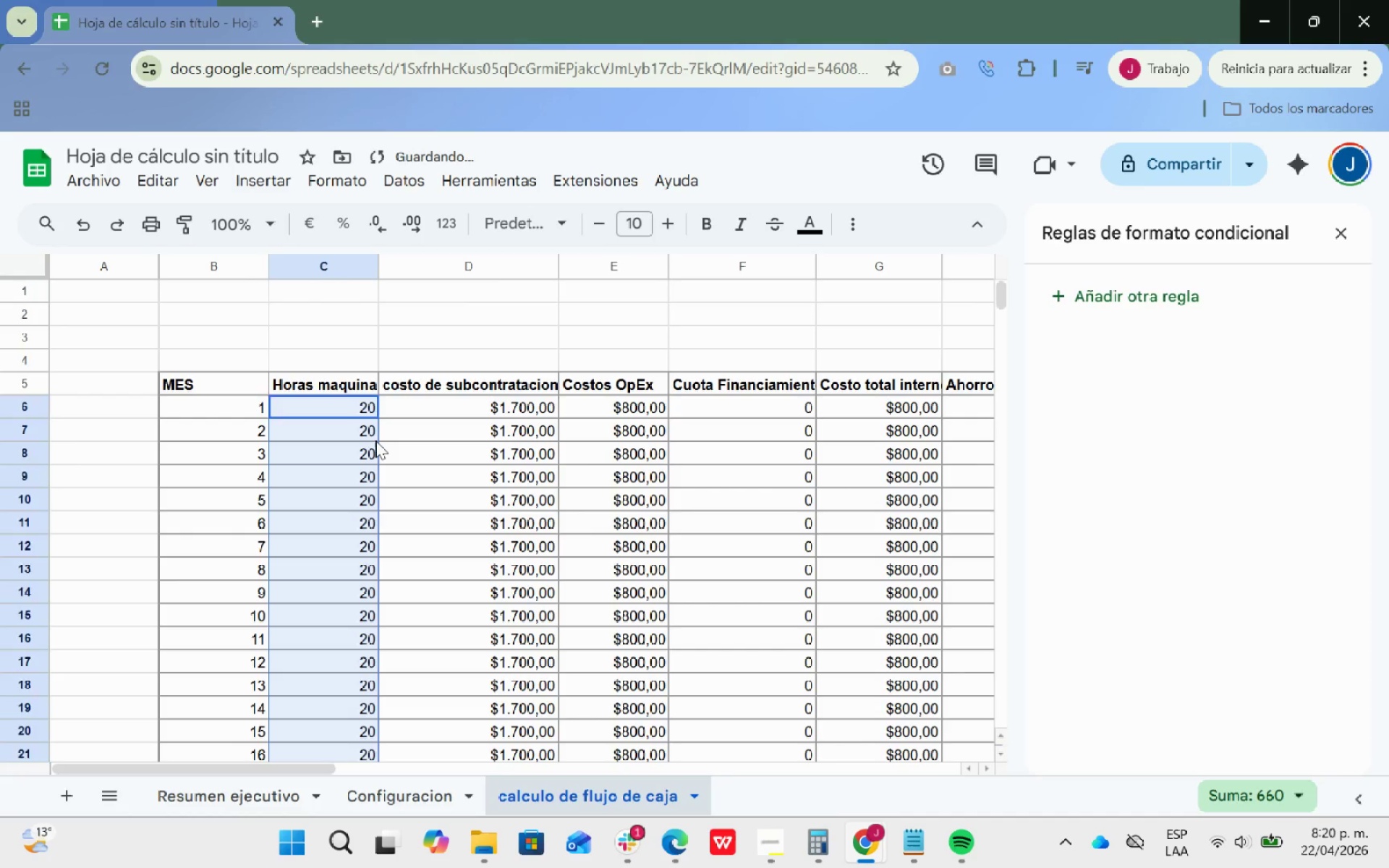 
left_click([341, 409])
 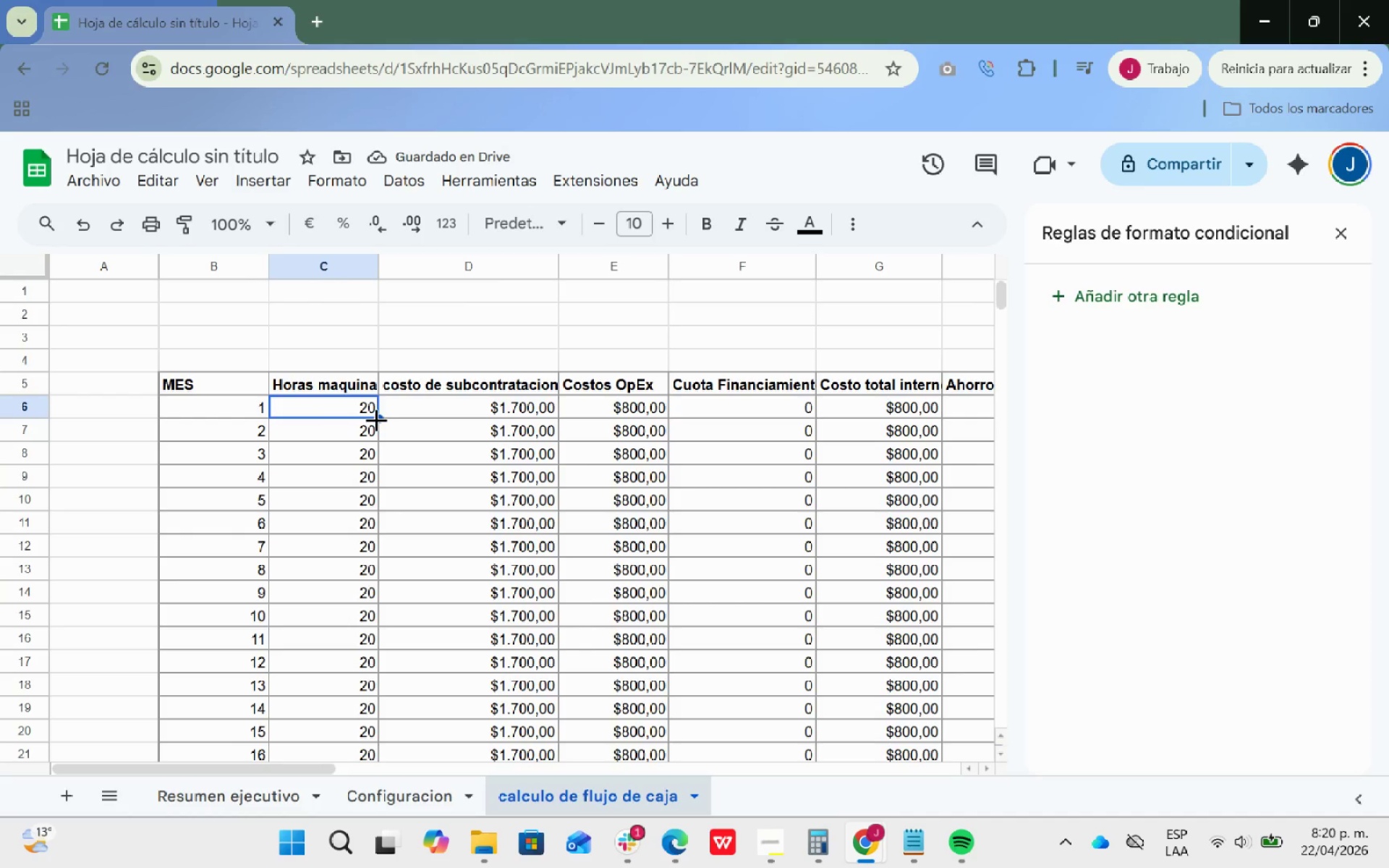 
left_click_drag(start_coordinate=[376, 420], to_coordinate=[372, 637])
 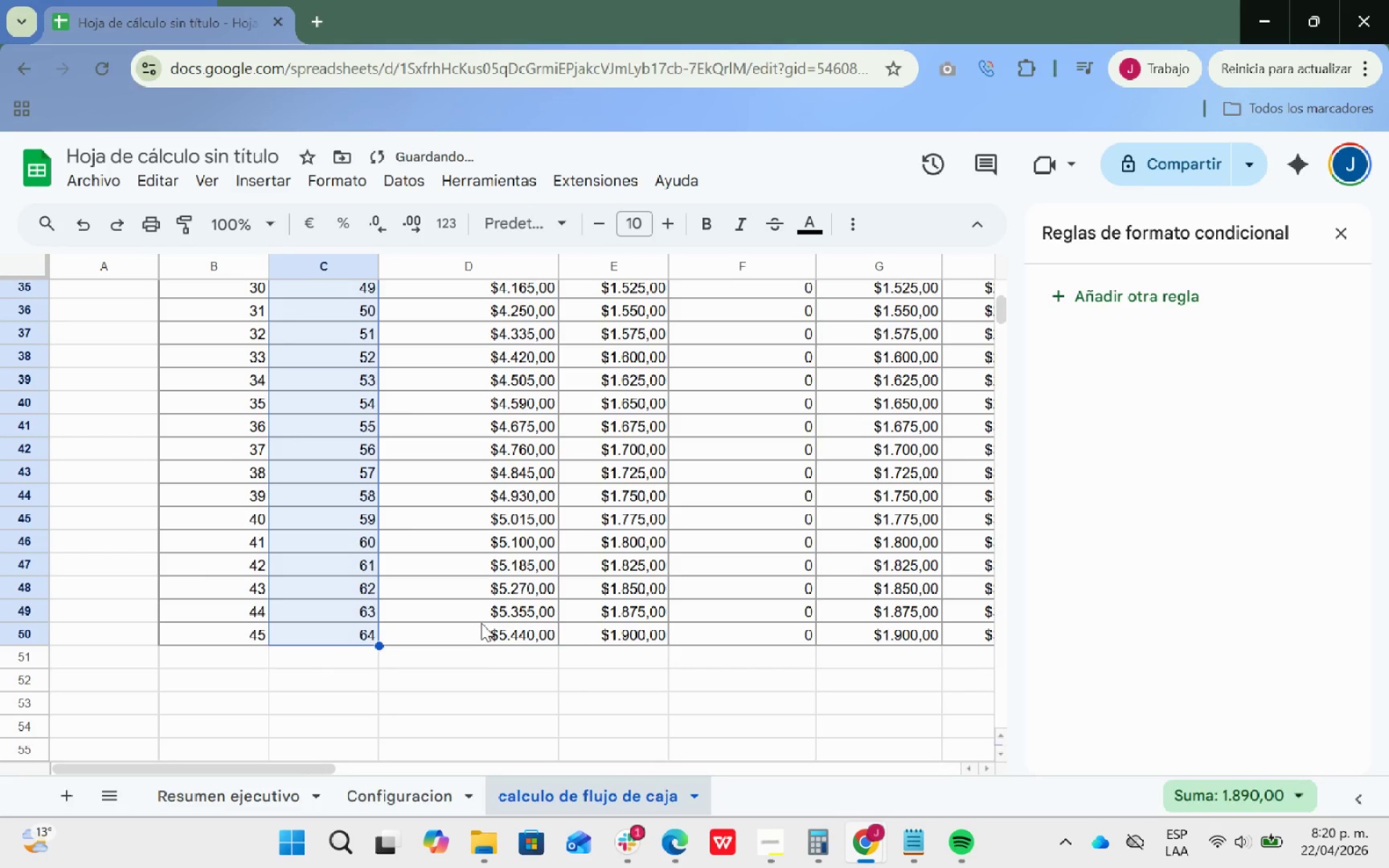 
hold_key(key=ControlLeft, duration=4.62)
 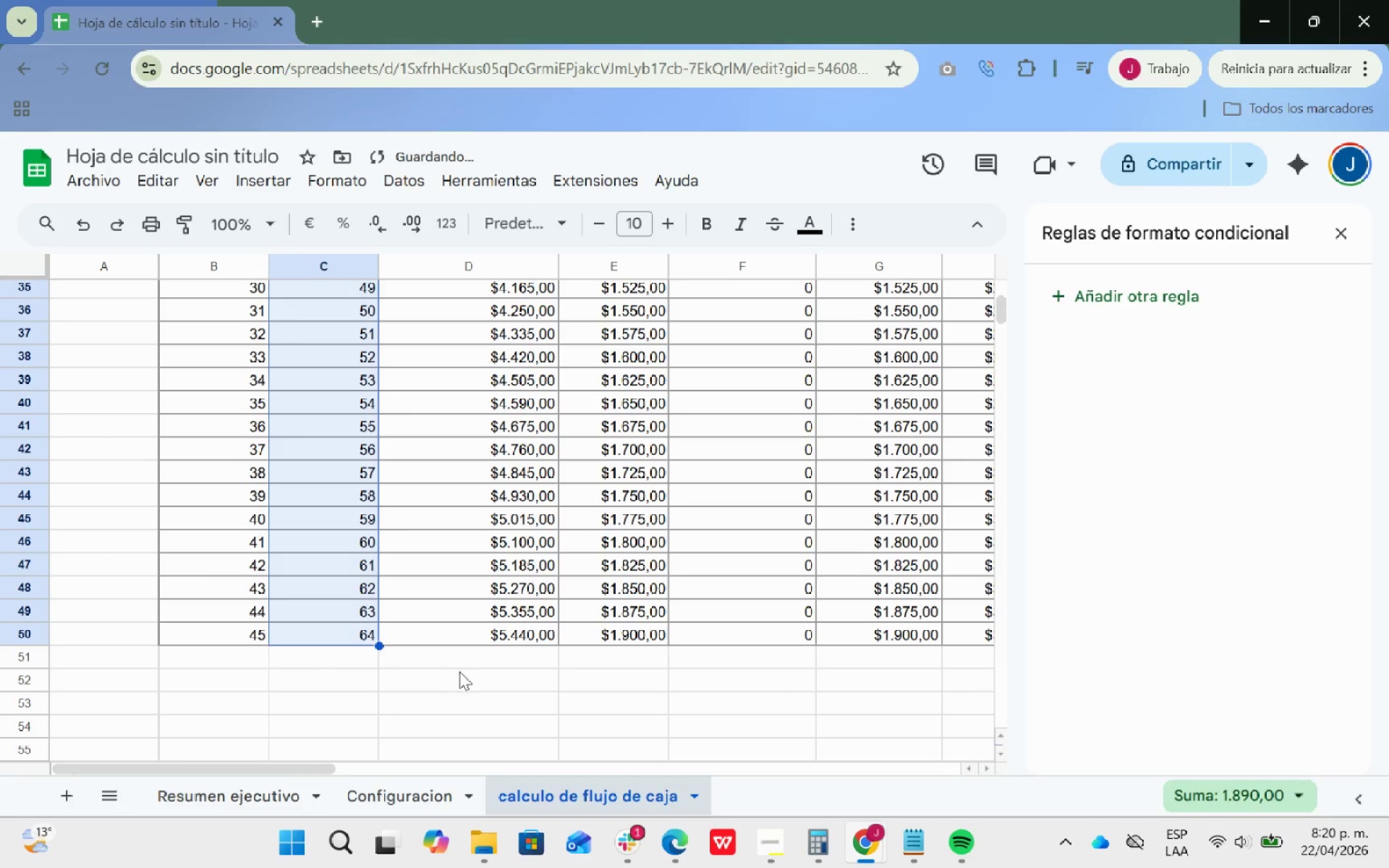 
left_click([453, 687])
 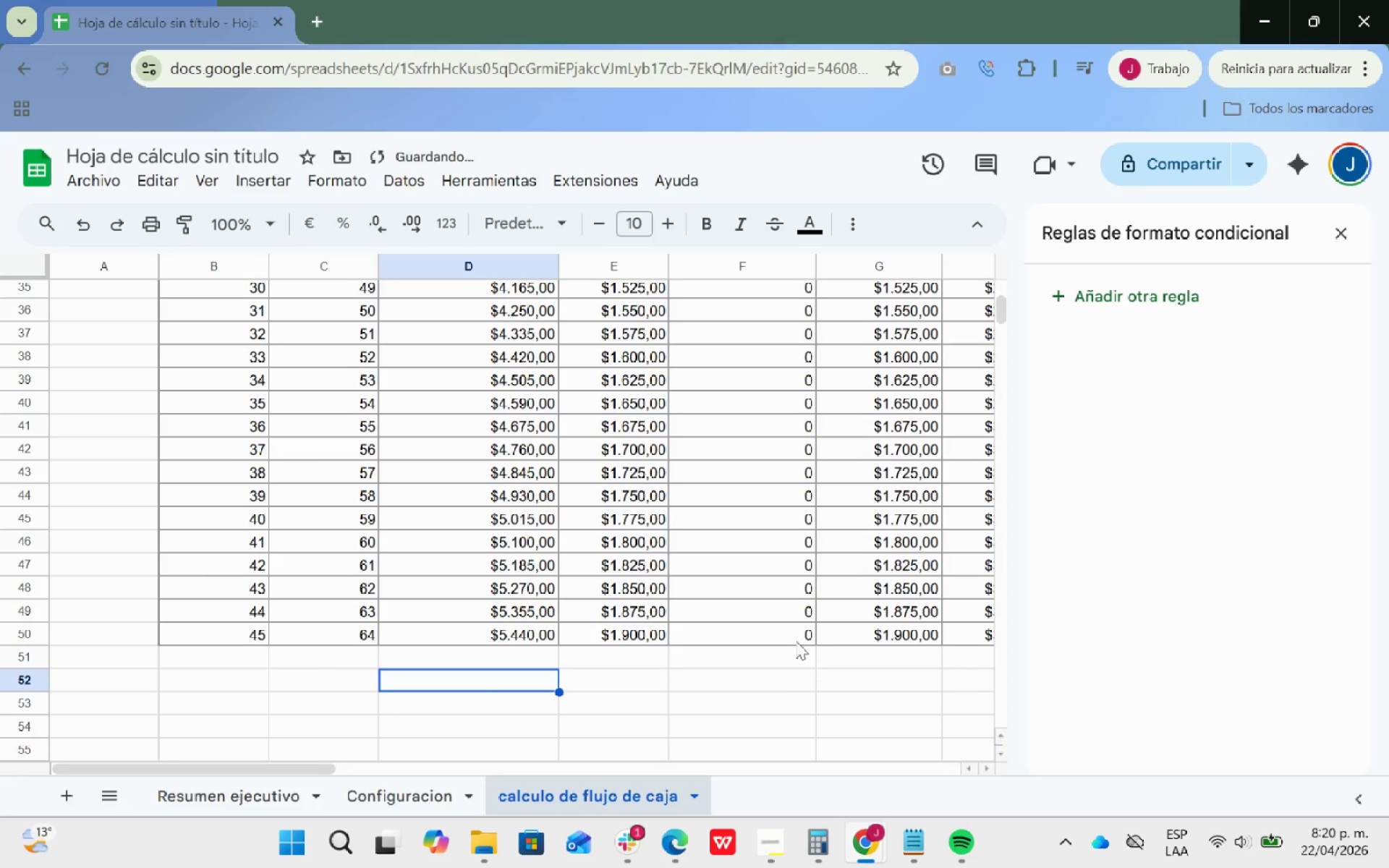 
scroll: coordinate [783, 631], scroll_direction: up, amount: 8.0
 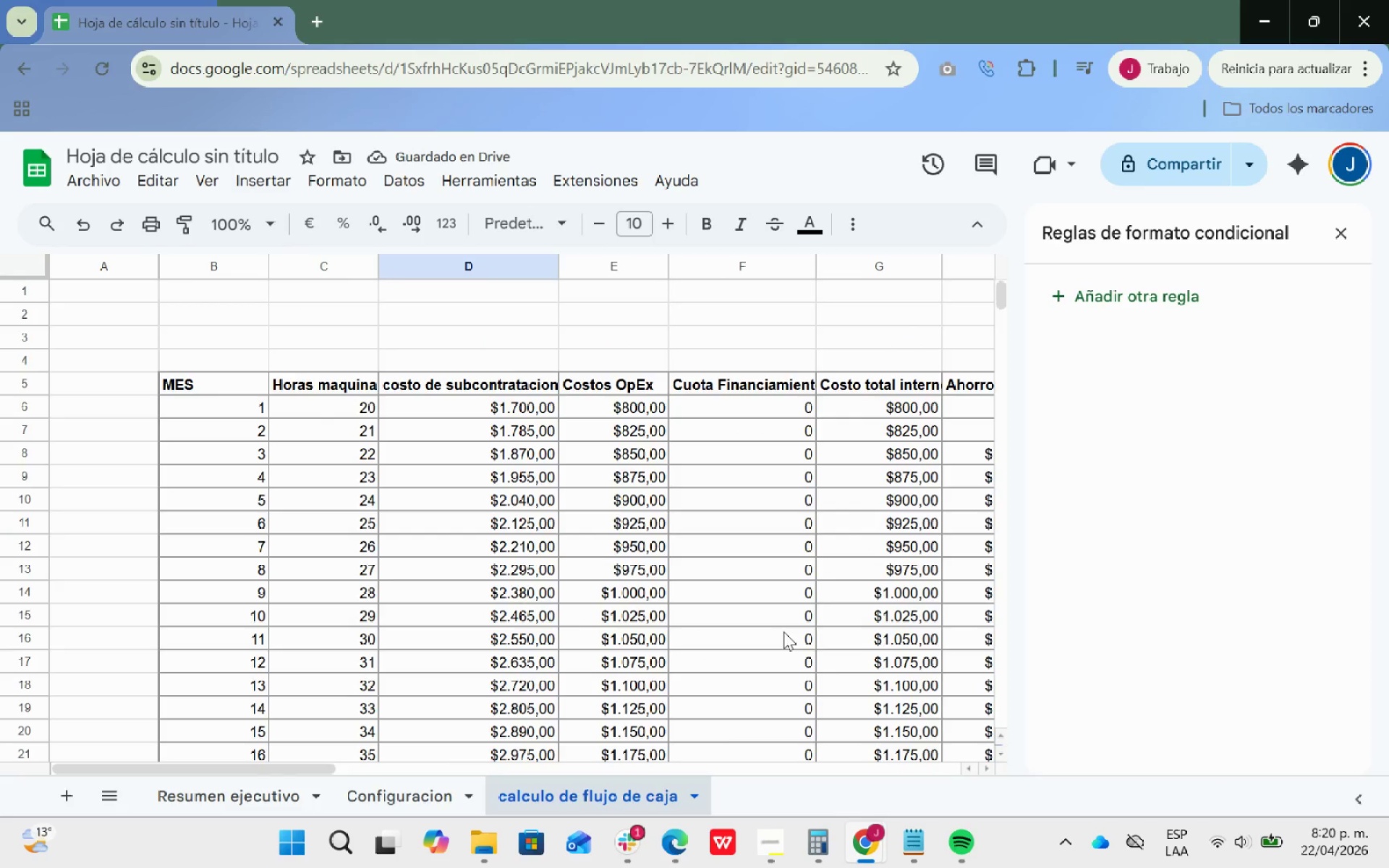 
scroll: coordinate [783, 631], scroll_direction: down, amount: 4.0
 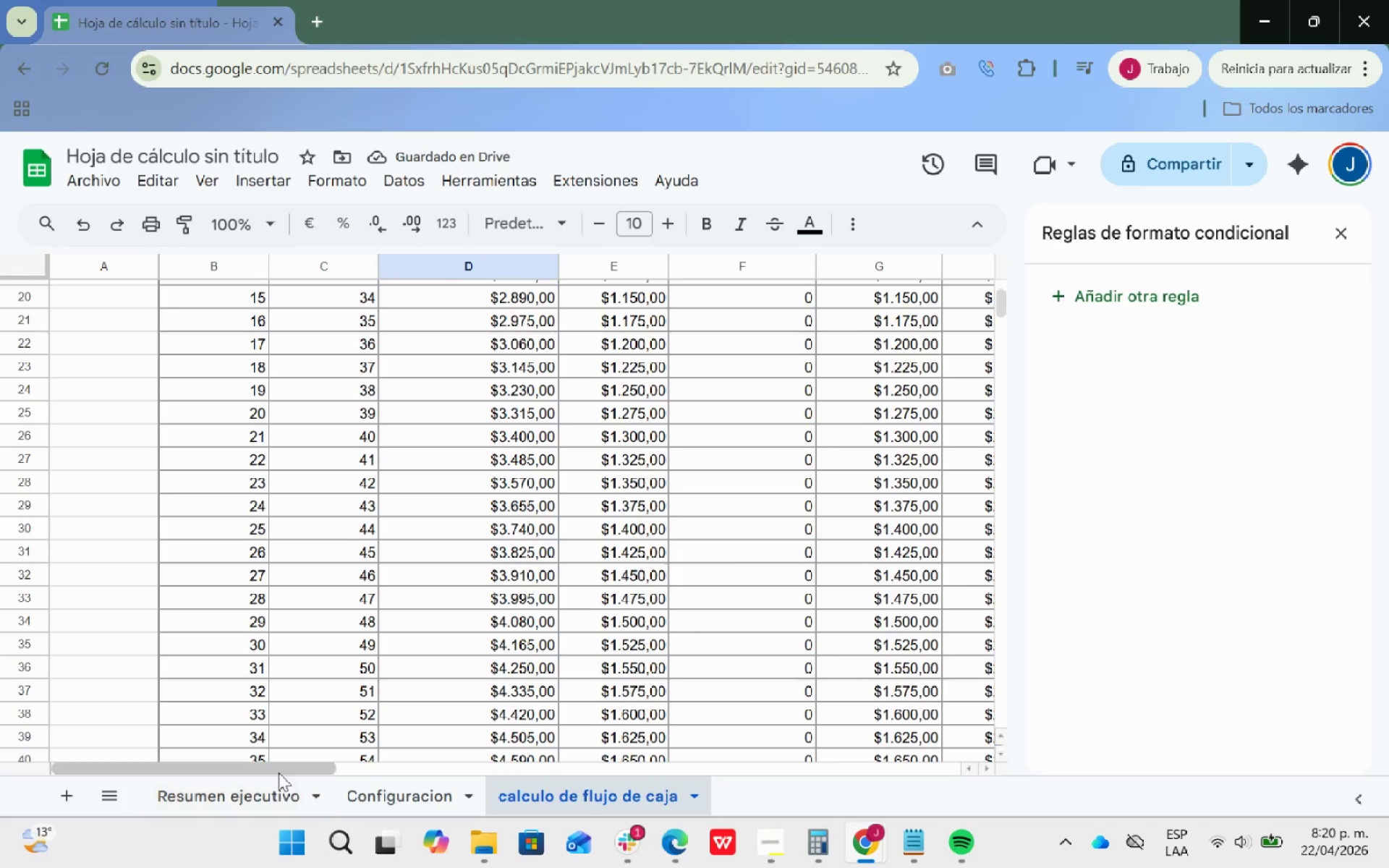 
left_click_drag(start_coordinate=[279, 771], to_coordinate=[232, 775])
 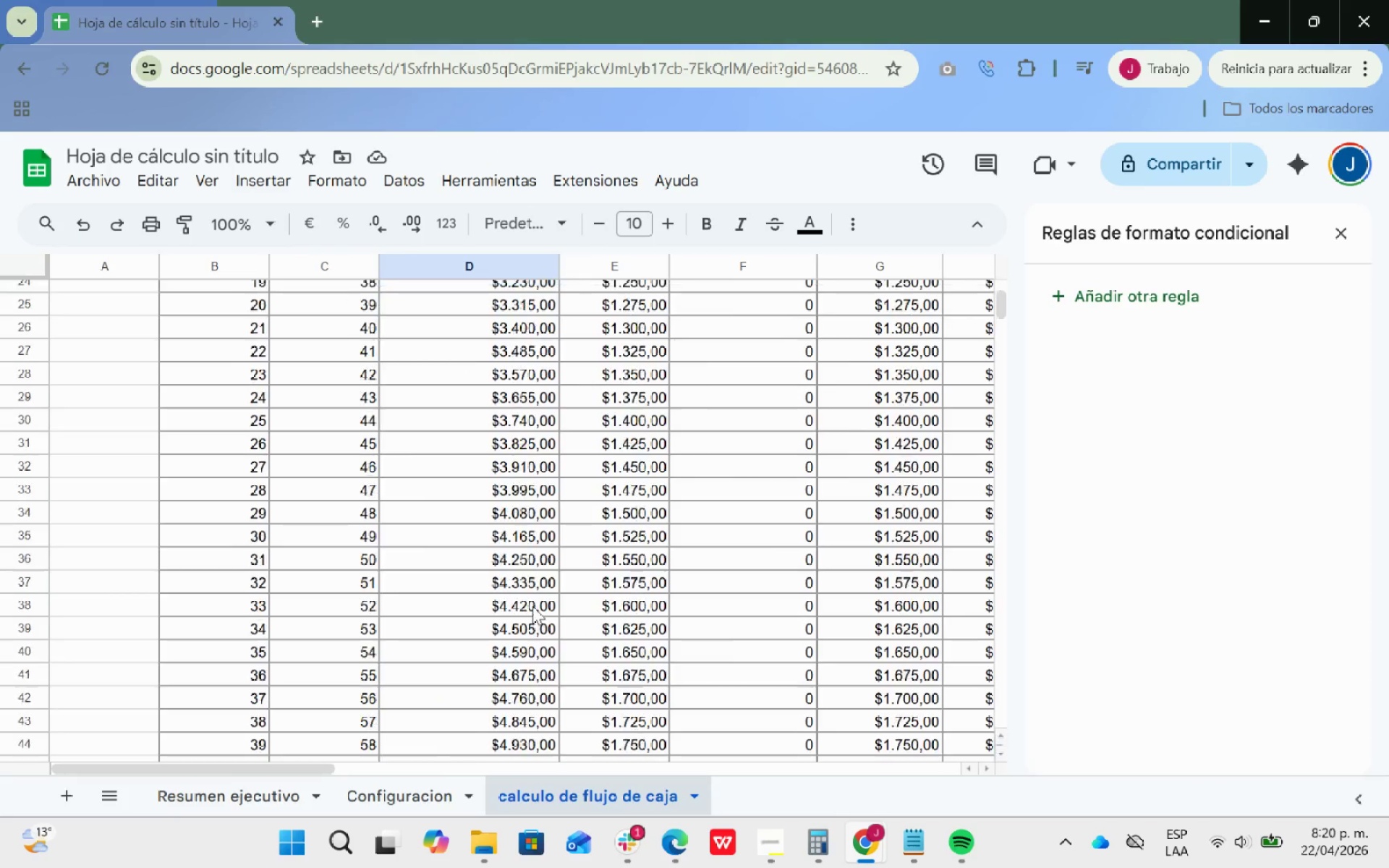 
scroll: coordinate [533, 606], scroll_direction: up, amount: 5.0
 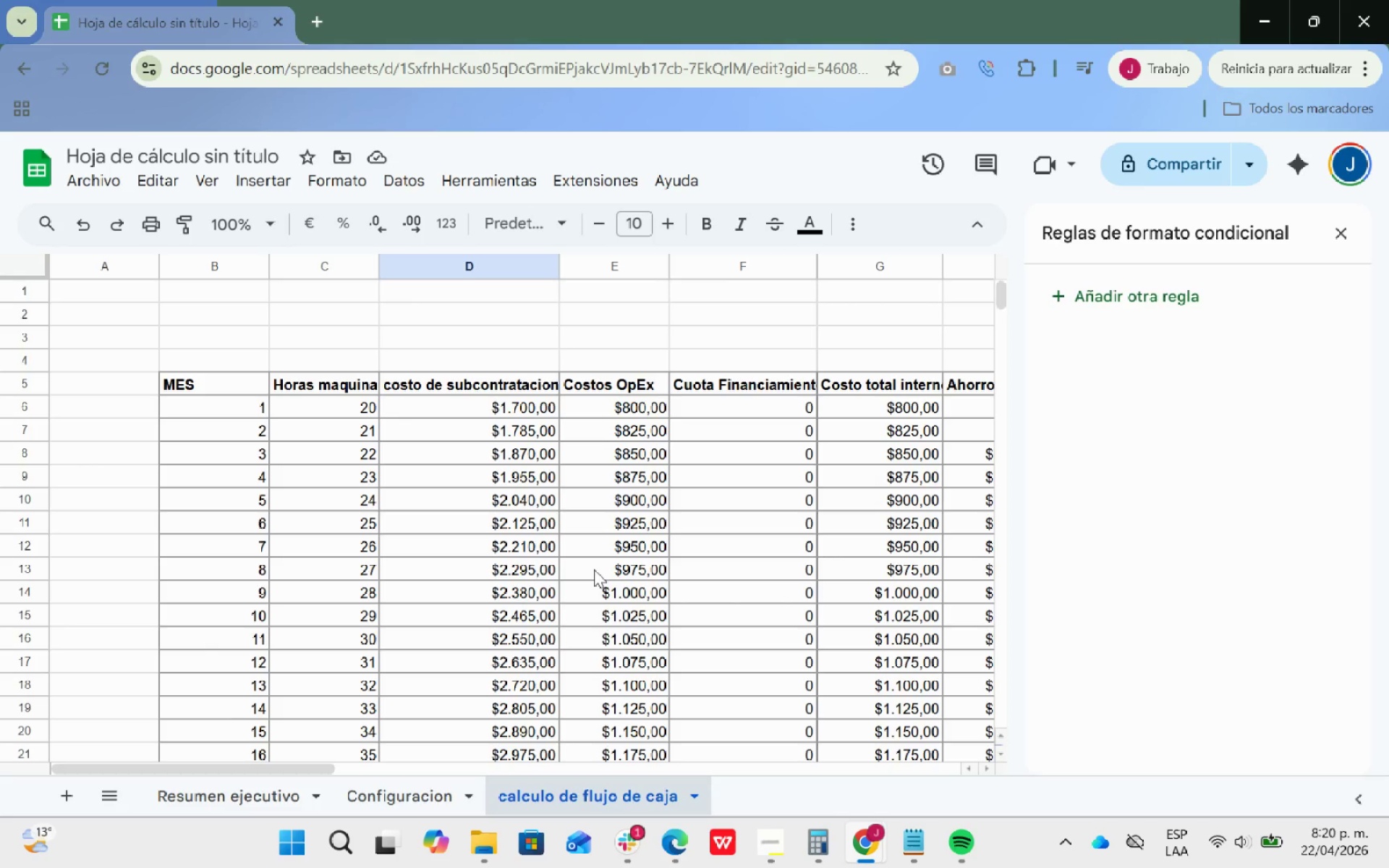 
wait(9.47)
 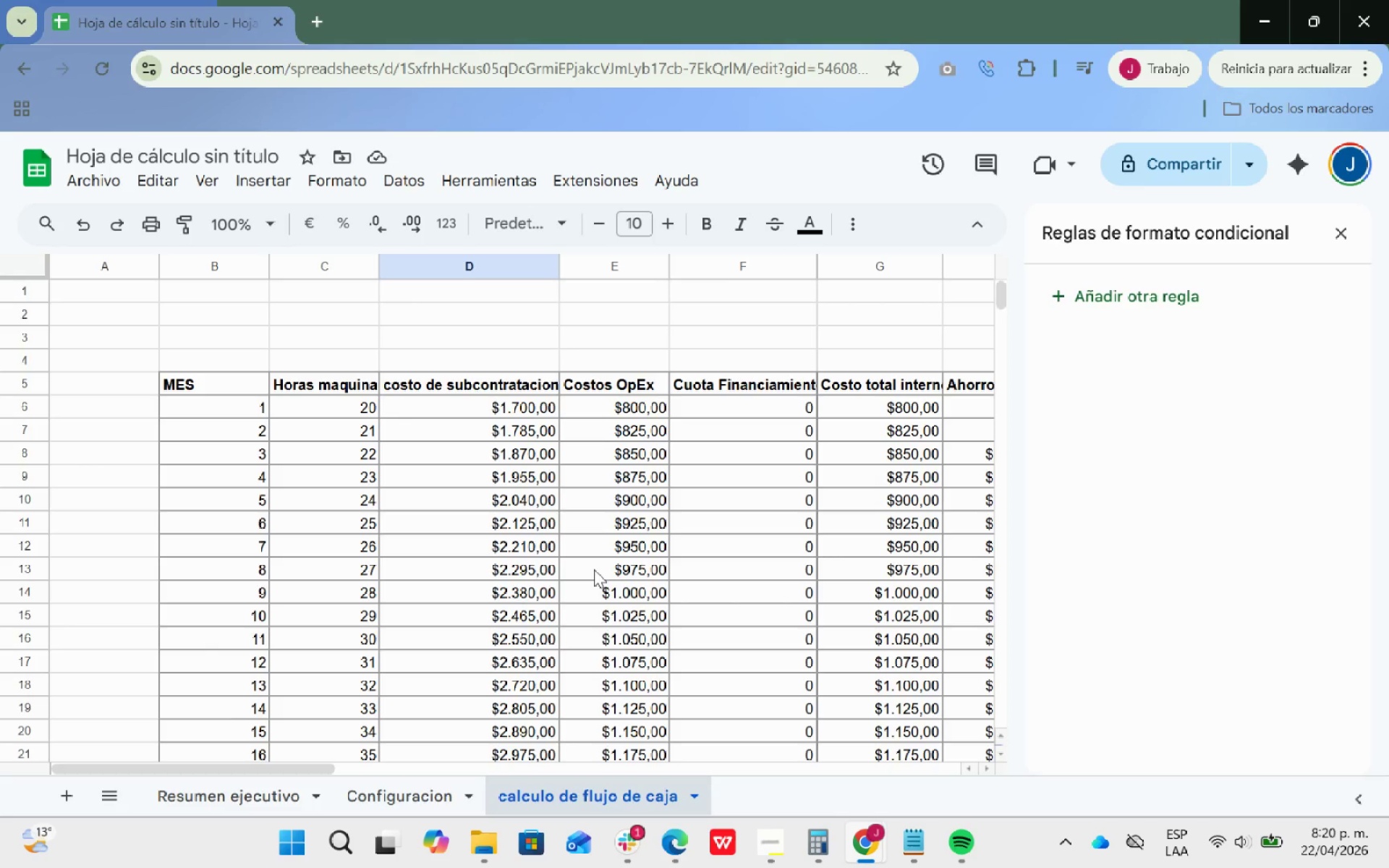 
left_click([258, 799])
 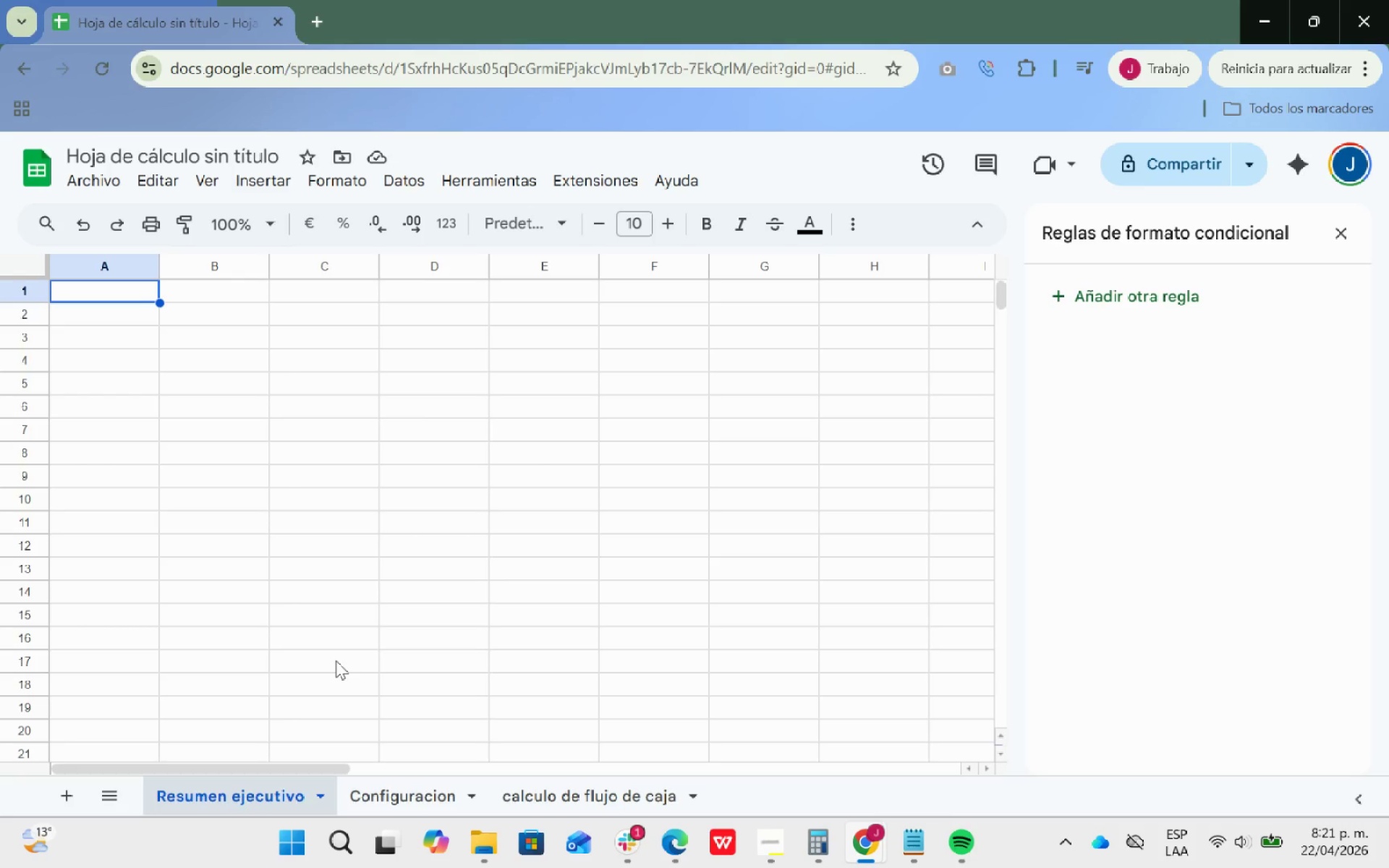 
wait(20.8)
 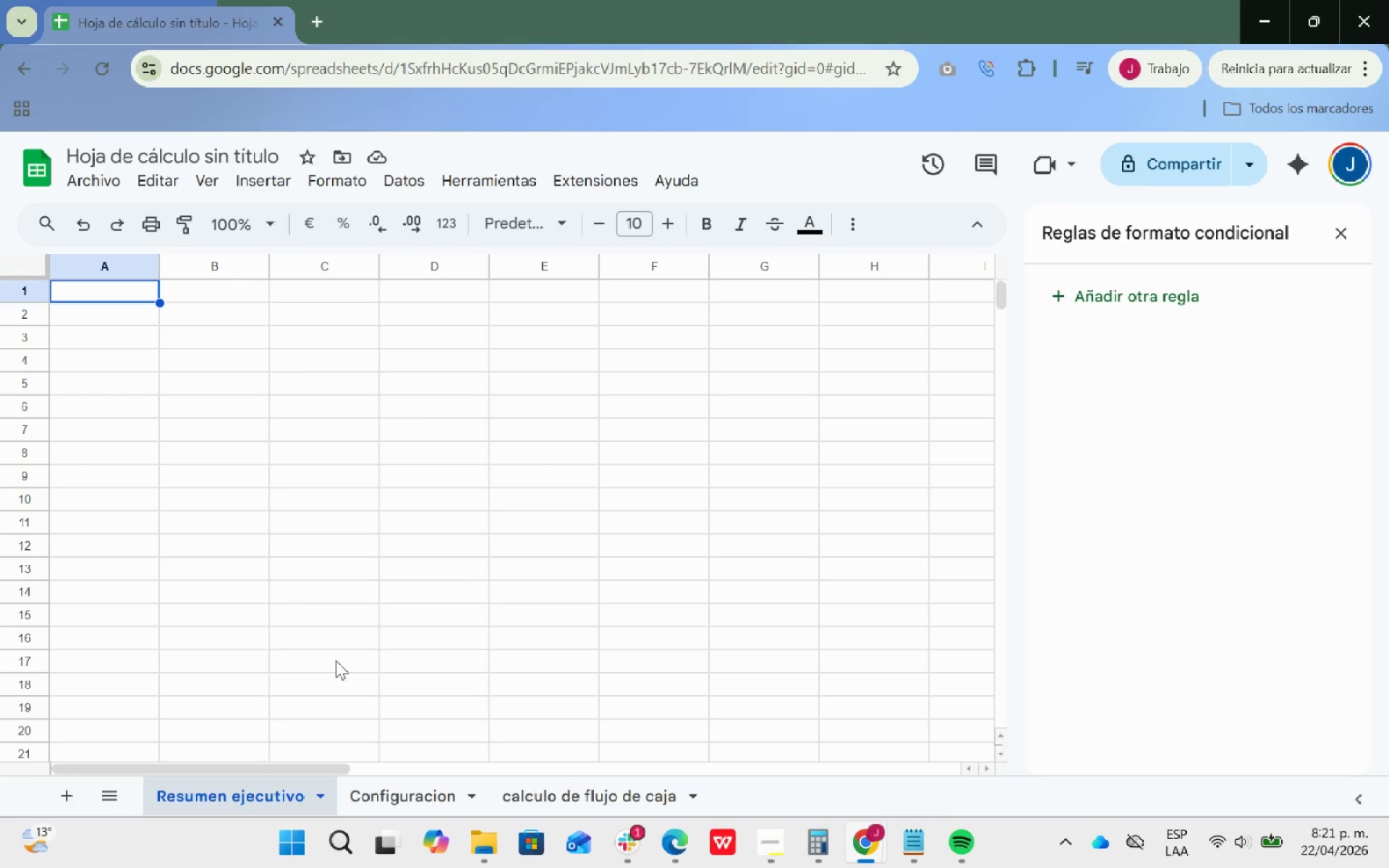 
left_click([229, 377])
 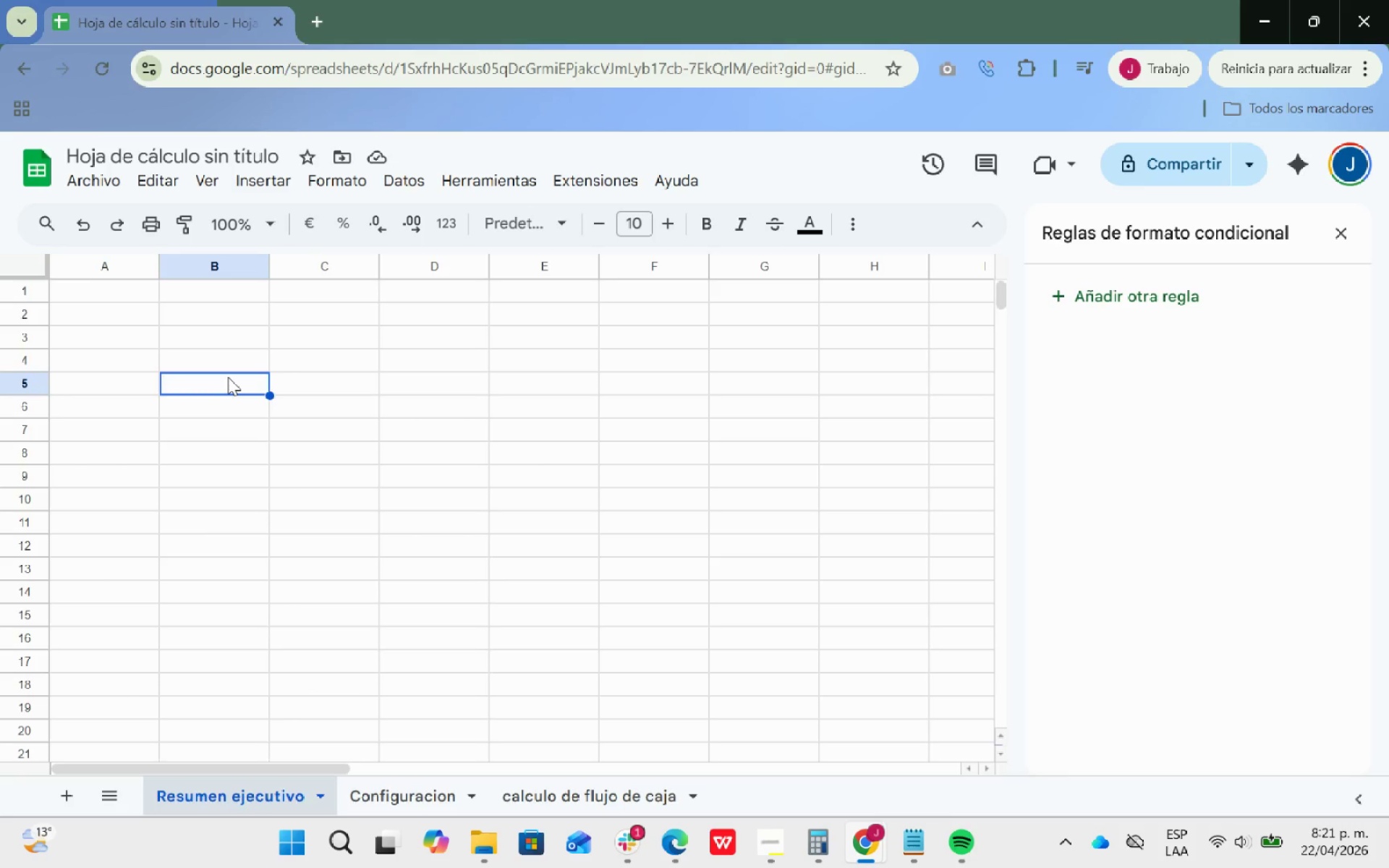 
type(Tiempo de Recuperacion>)
 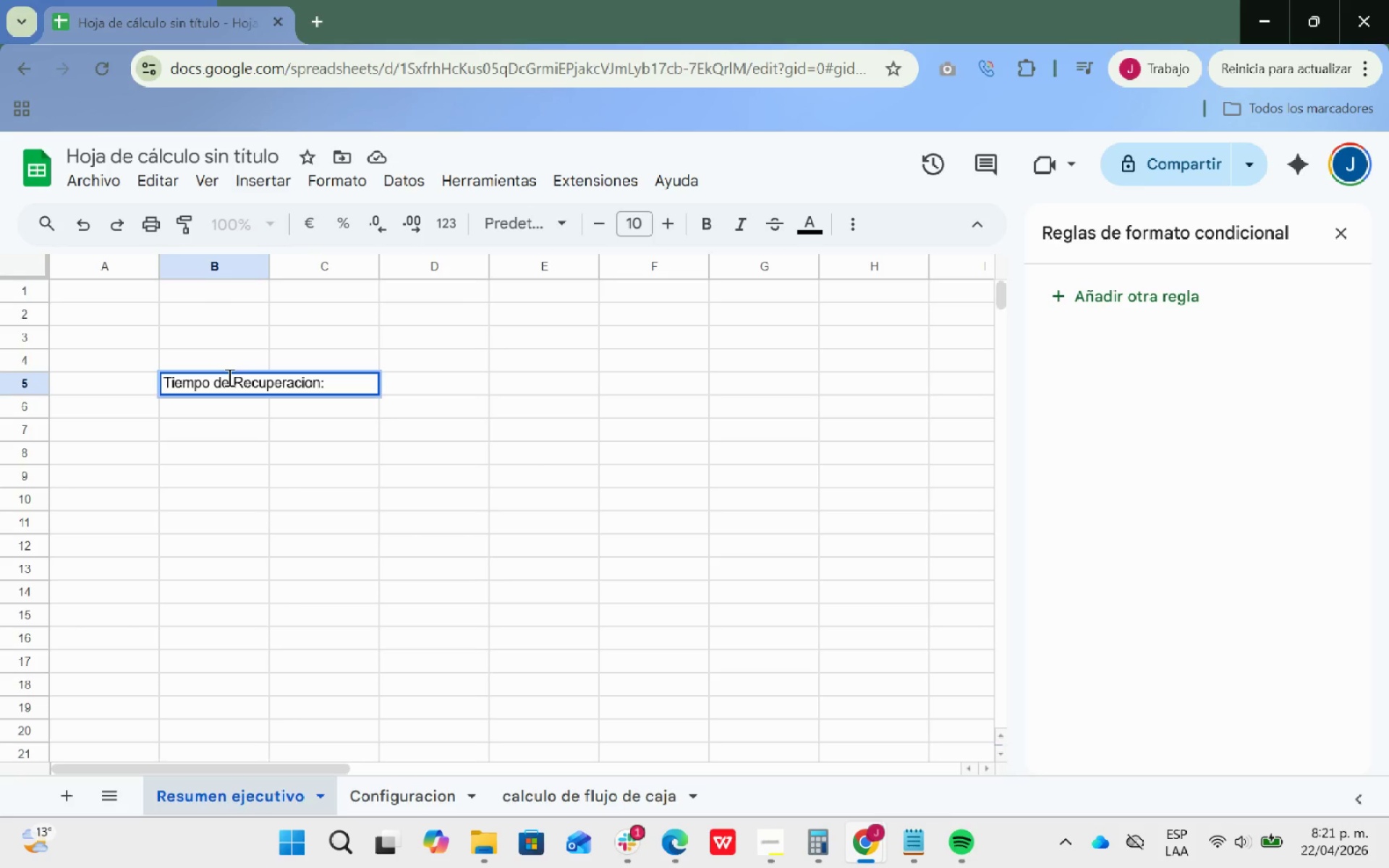 
left_click([317, 418])
 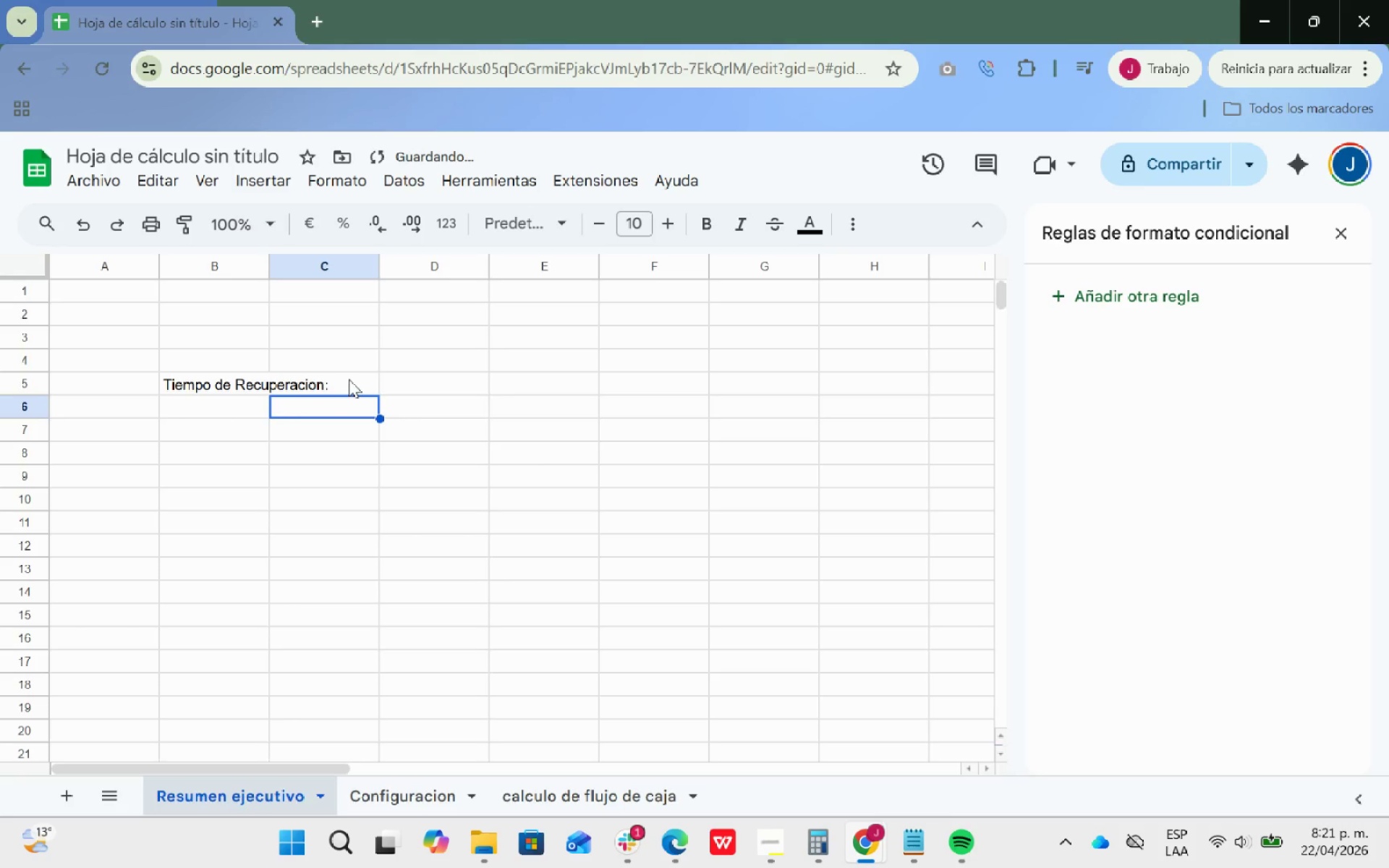 
left_click_drag(start_coordinate=[348, 380], to_coordinate=[220, 376])
 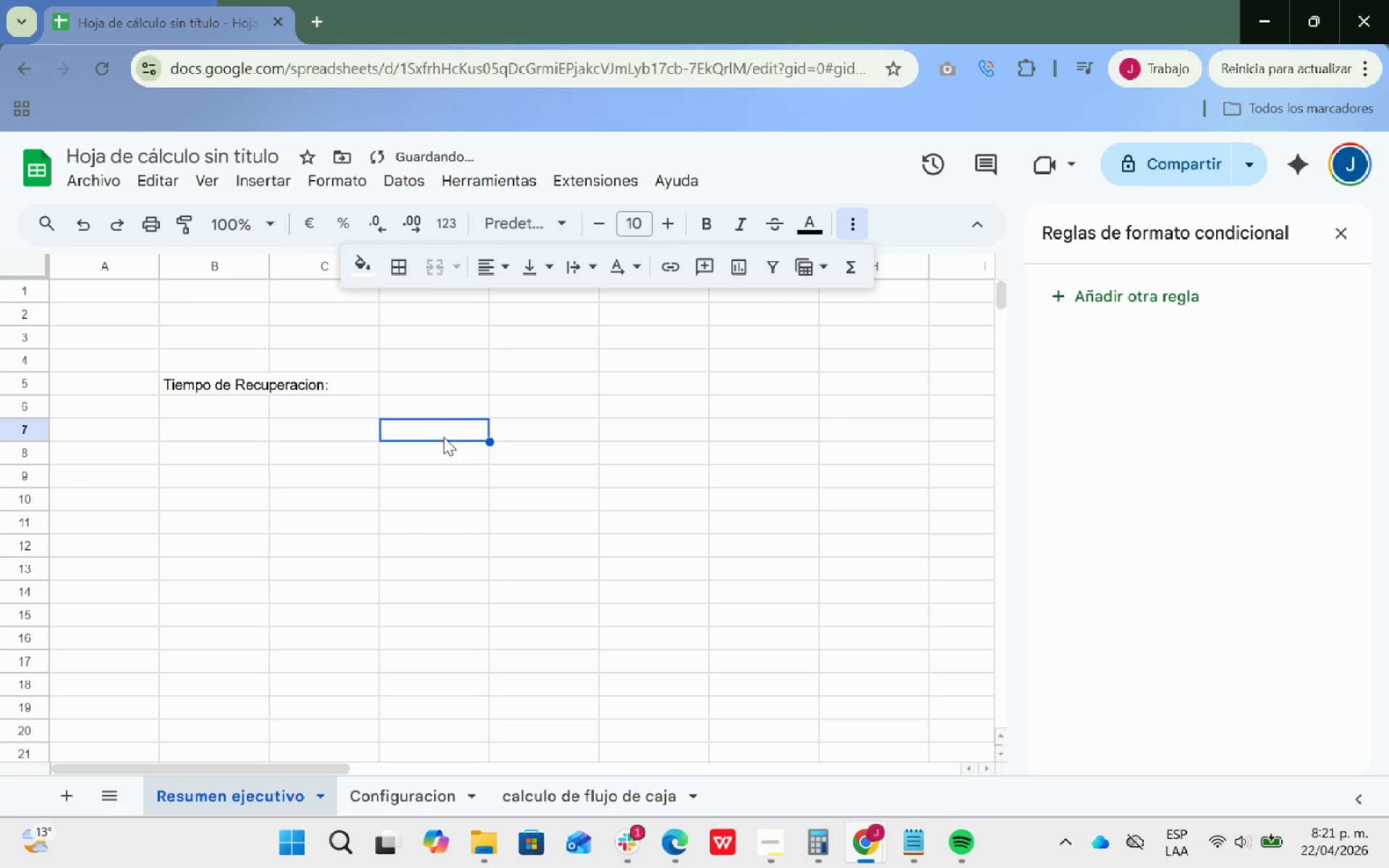 
wait(9.06)
 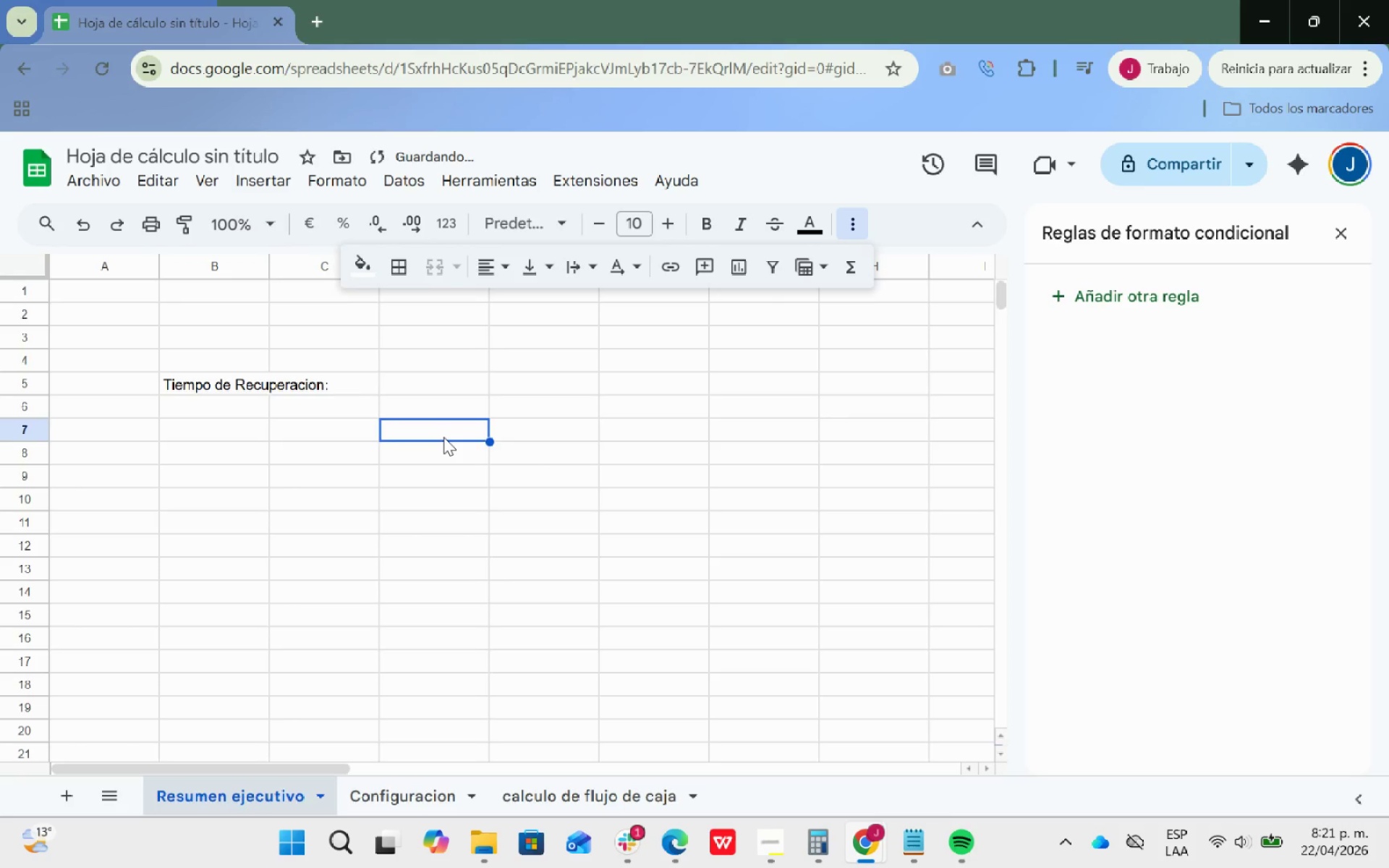 
double_click([427, 383])
 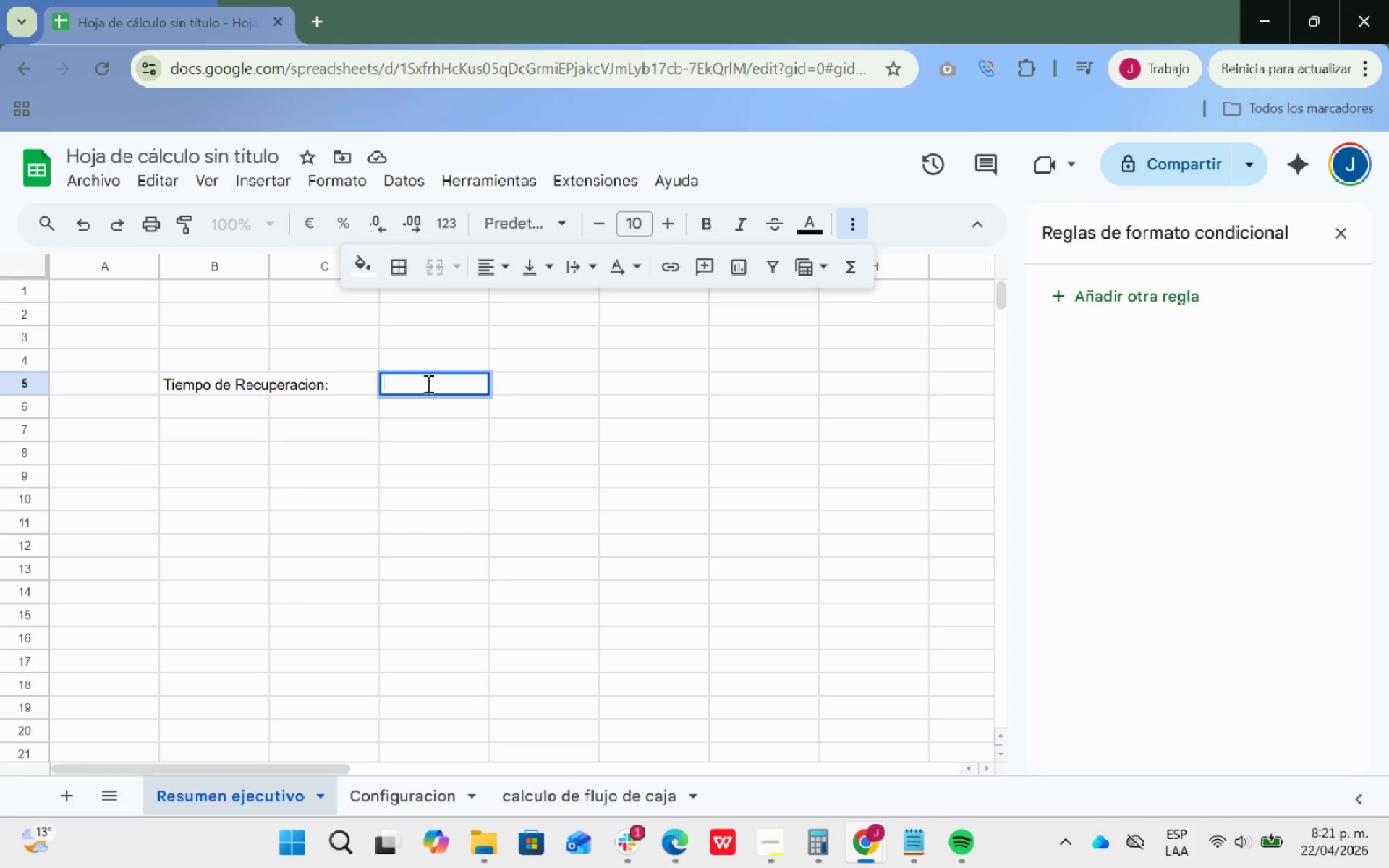 
wait(5.59)
 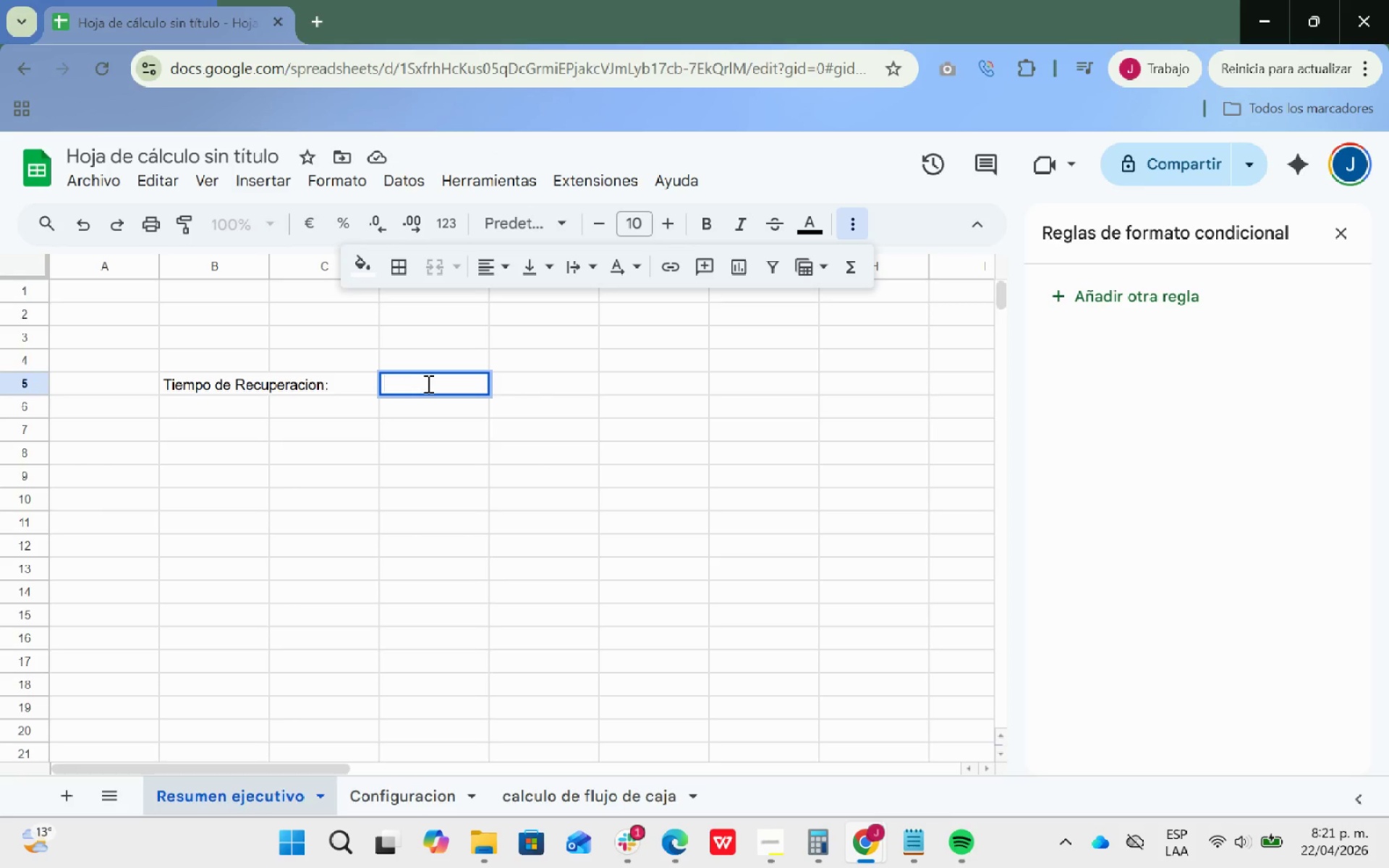 
type(eL )
key(Backspace)
key(Backspace)
key(Backspace)
type(e)
key(Backspace)
type(El retorno de inversion de devuleve en el mes 9)
 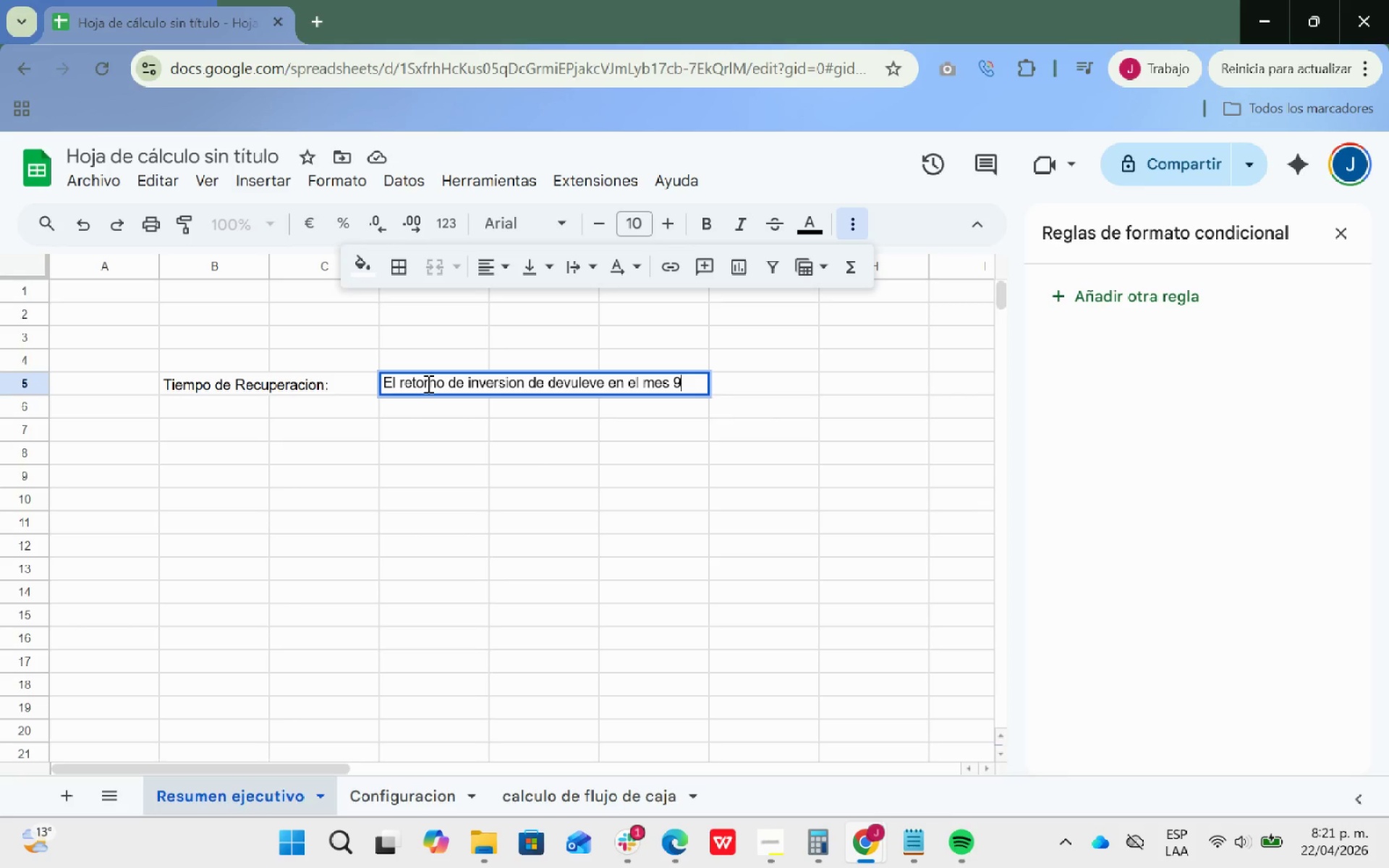 
key(Enter)
 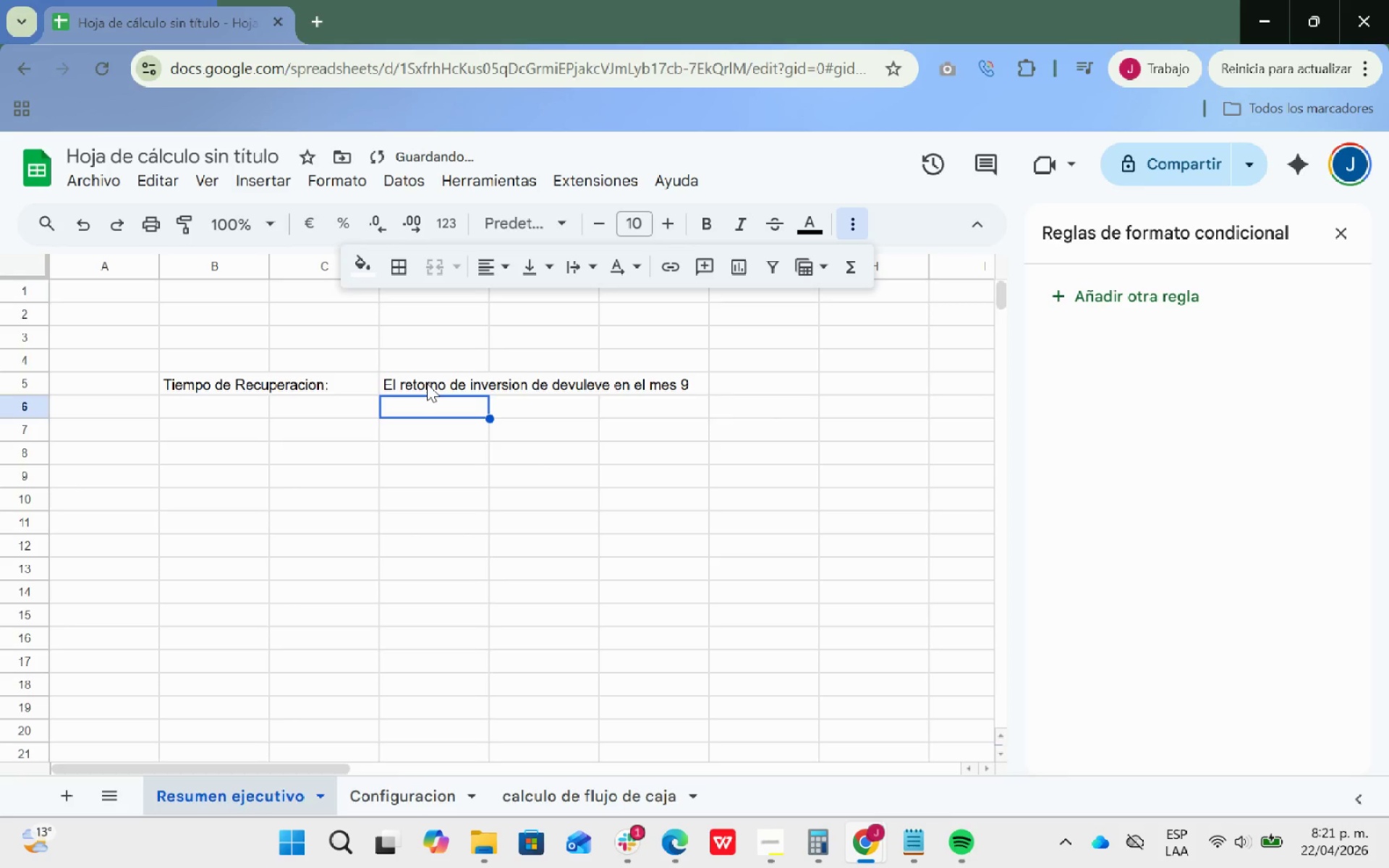 
key(ArrowLeft)
 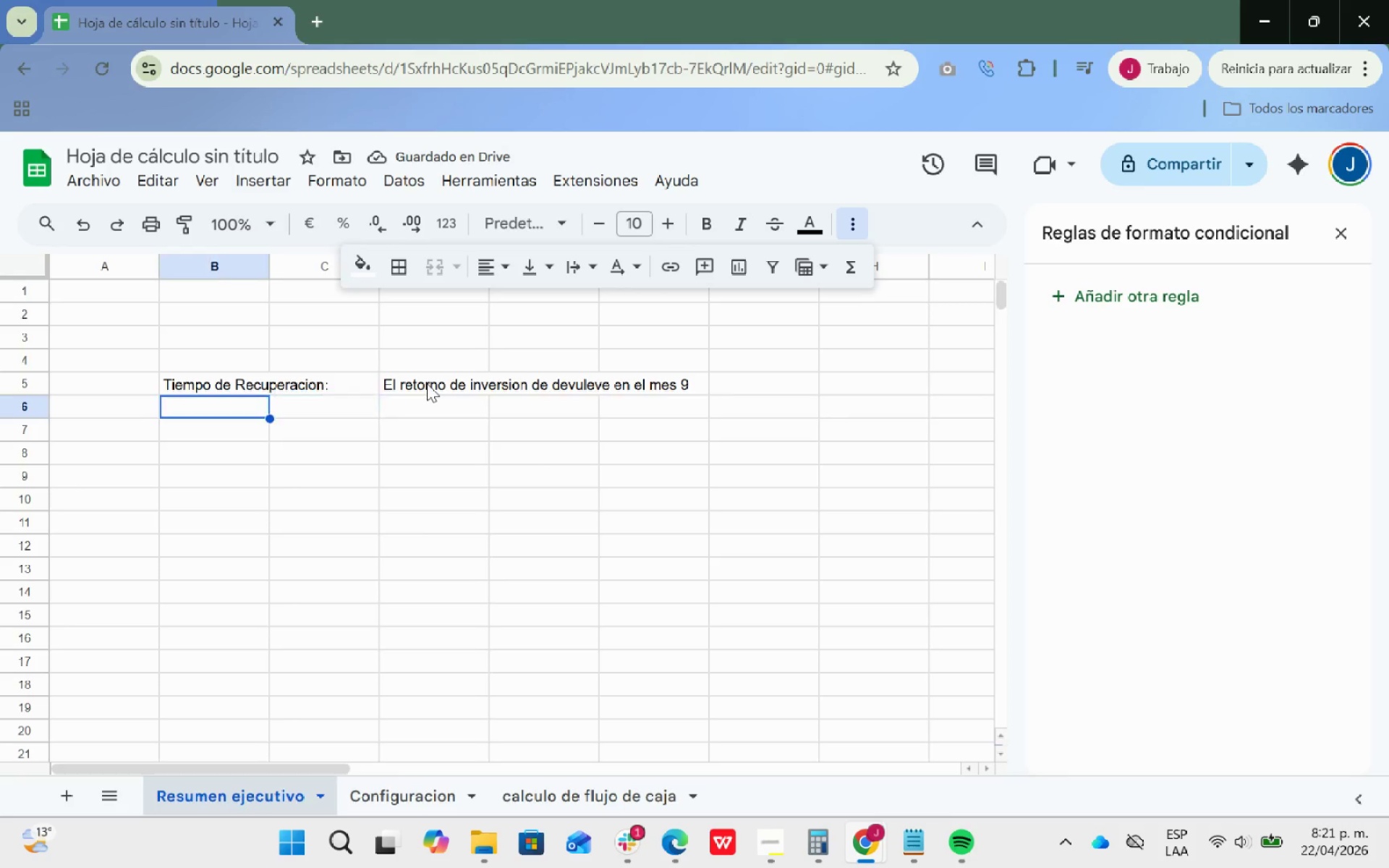 
key(ArrowLeft)
 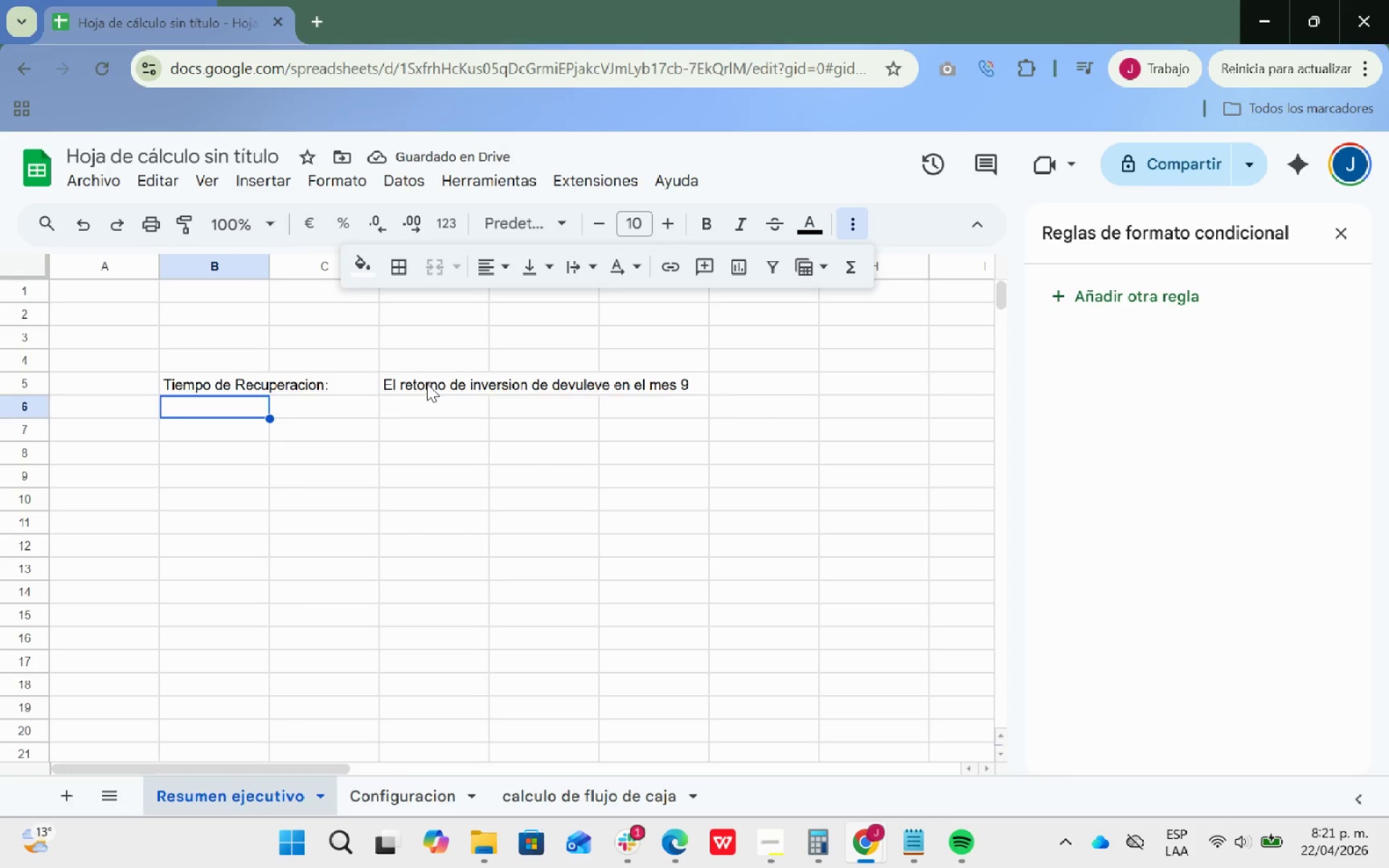 
type(Ahorro Mensual Promedio>)
 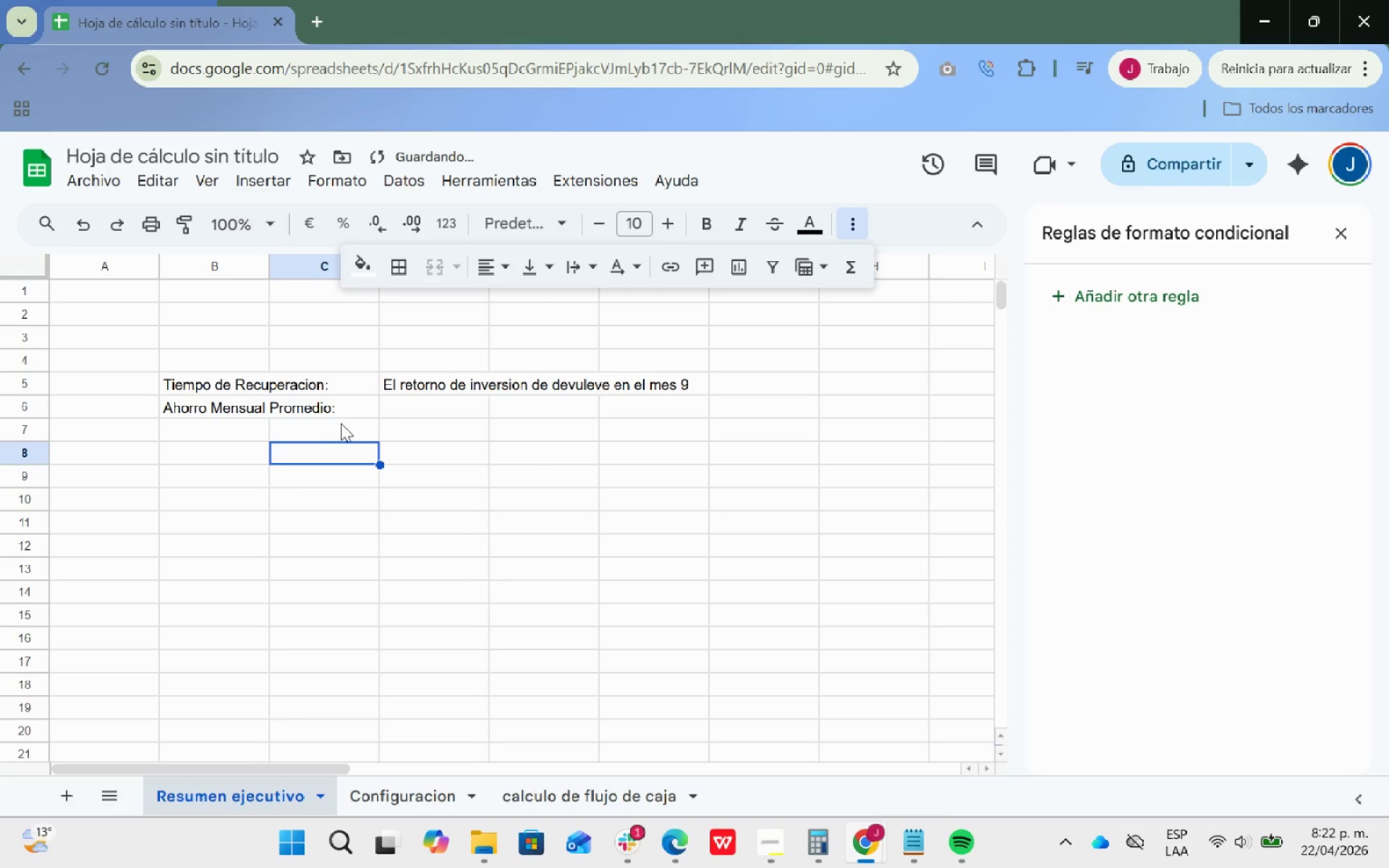 
left_click_drag(start_coordinate=[339, 408], to_coordinate=[219, 401])
 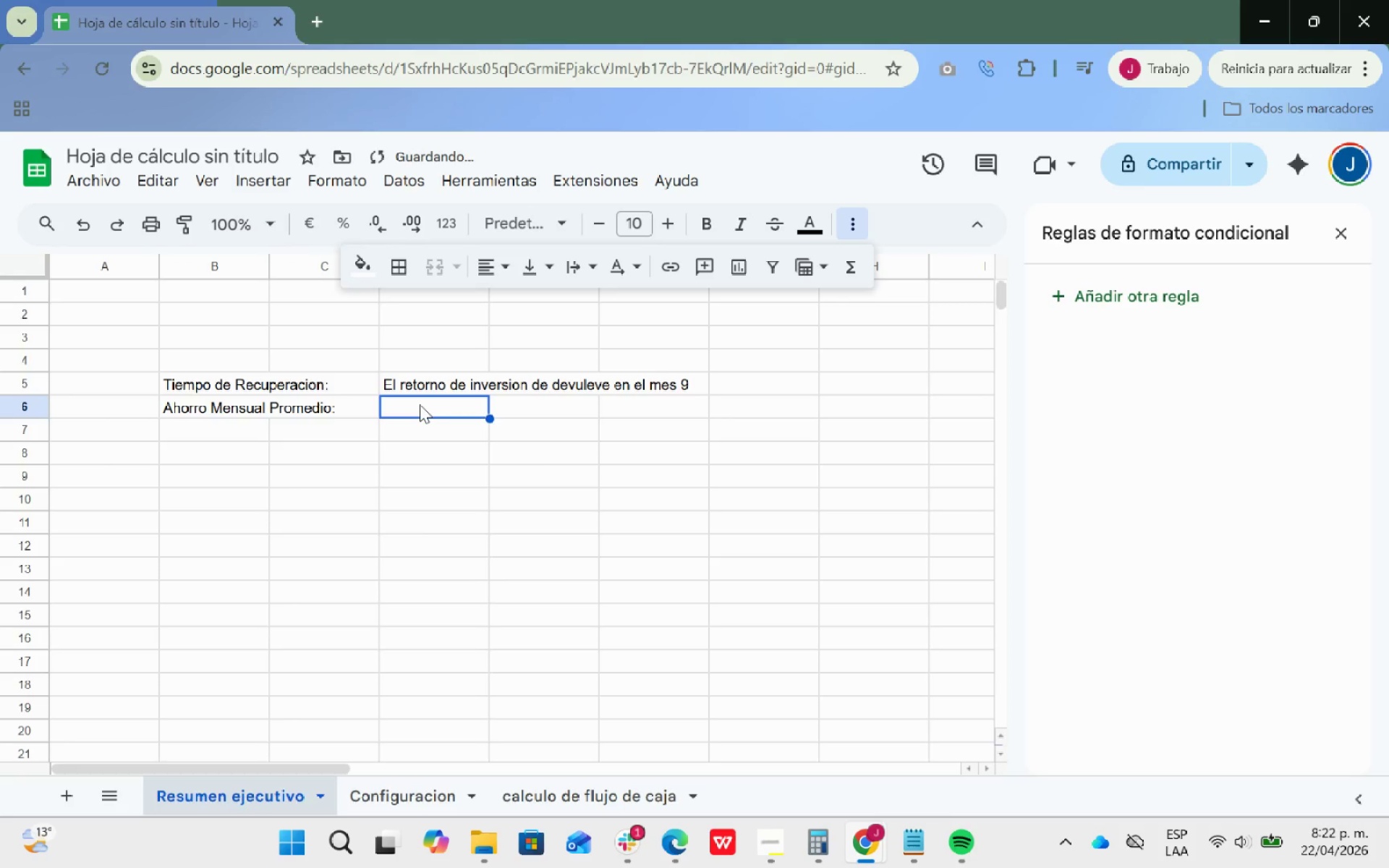 
double_click([420, 404])
 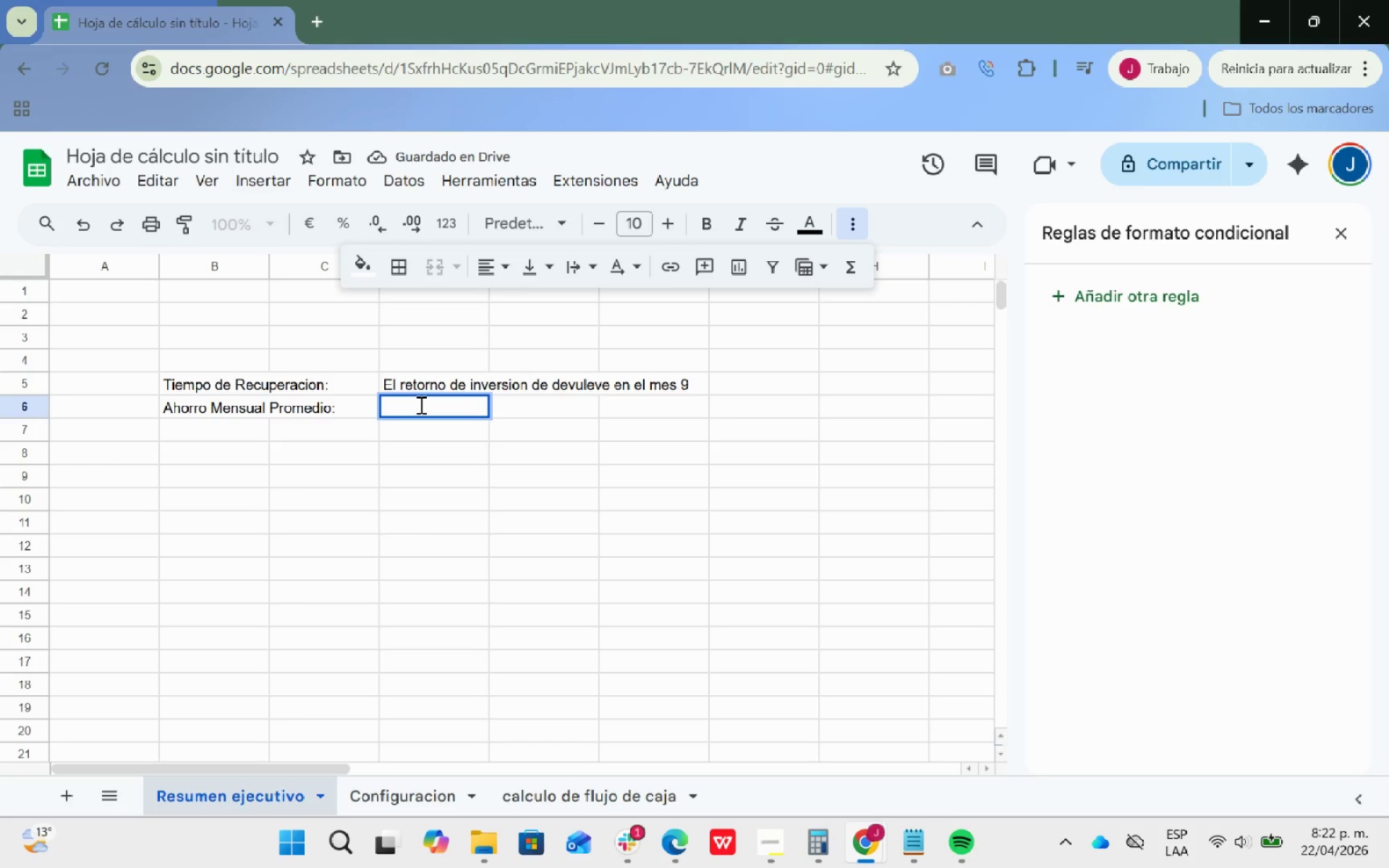 
type(Es el  valor de columna )
key(Backspace)
key(Backspace)
key(Backspace)
key(Backspace)
key(Backspace)
key(Backspace)
type(lumna H 8)
key(Backspace)
type(*$900,00()
 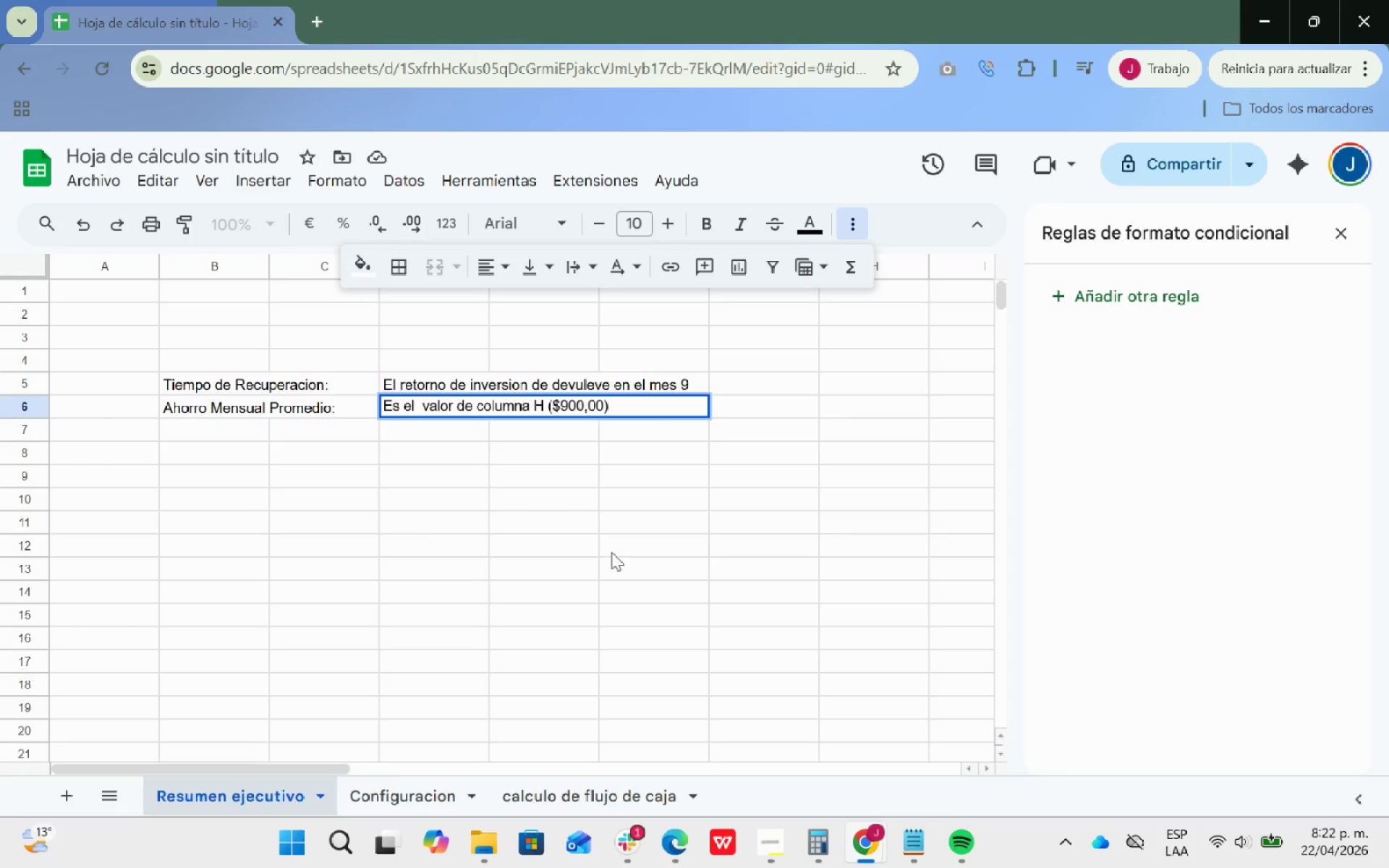 
left_click([655, 517])
 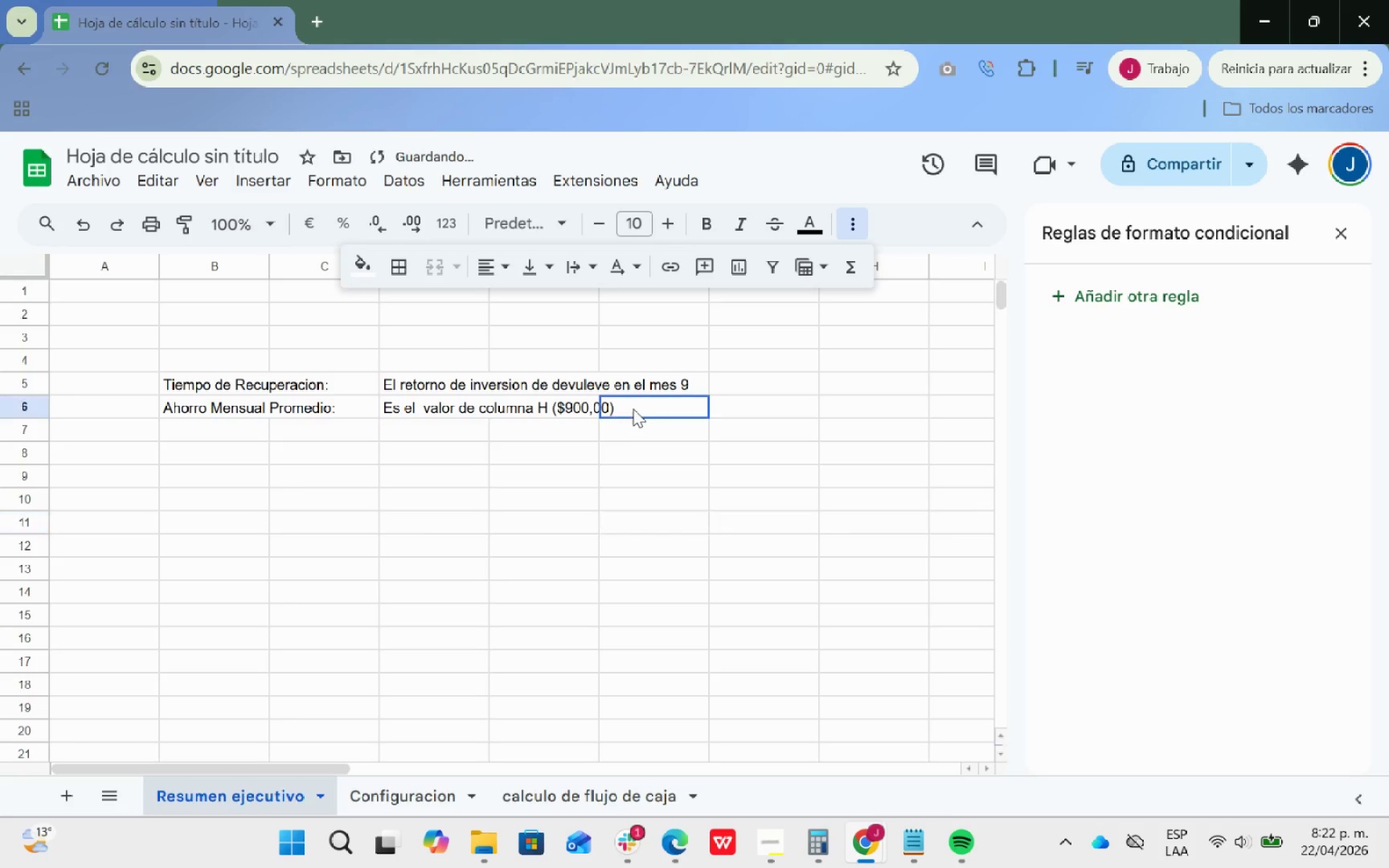 
left_click_drag(start_coordinate=[633, 410], to_coordinate=[447, 406])
 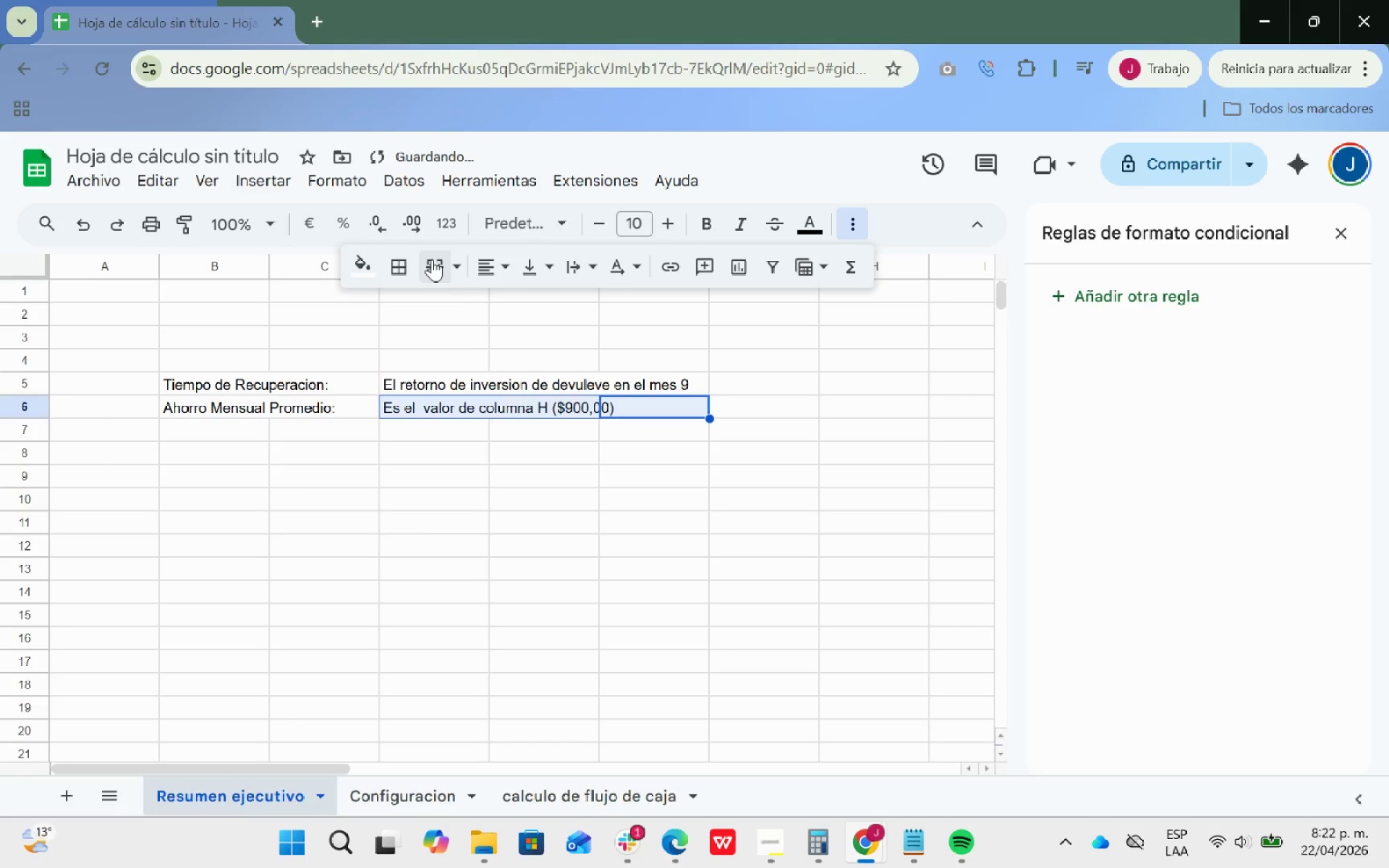 
left_click([432, 259])
 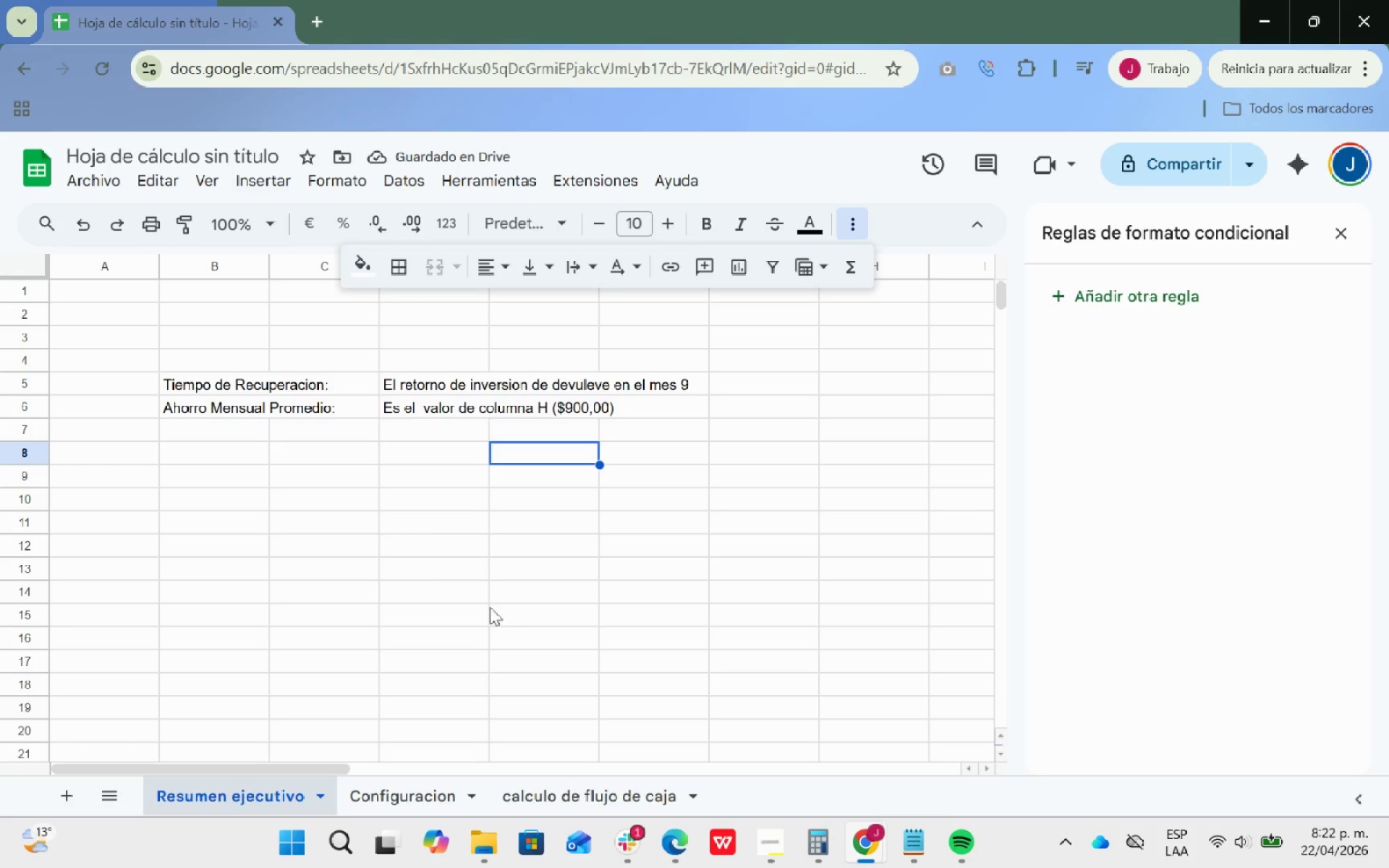 
wait(5.62)
 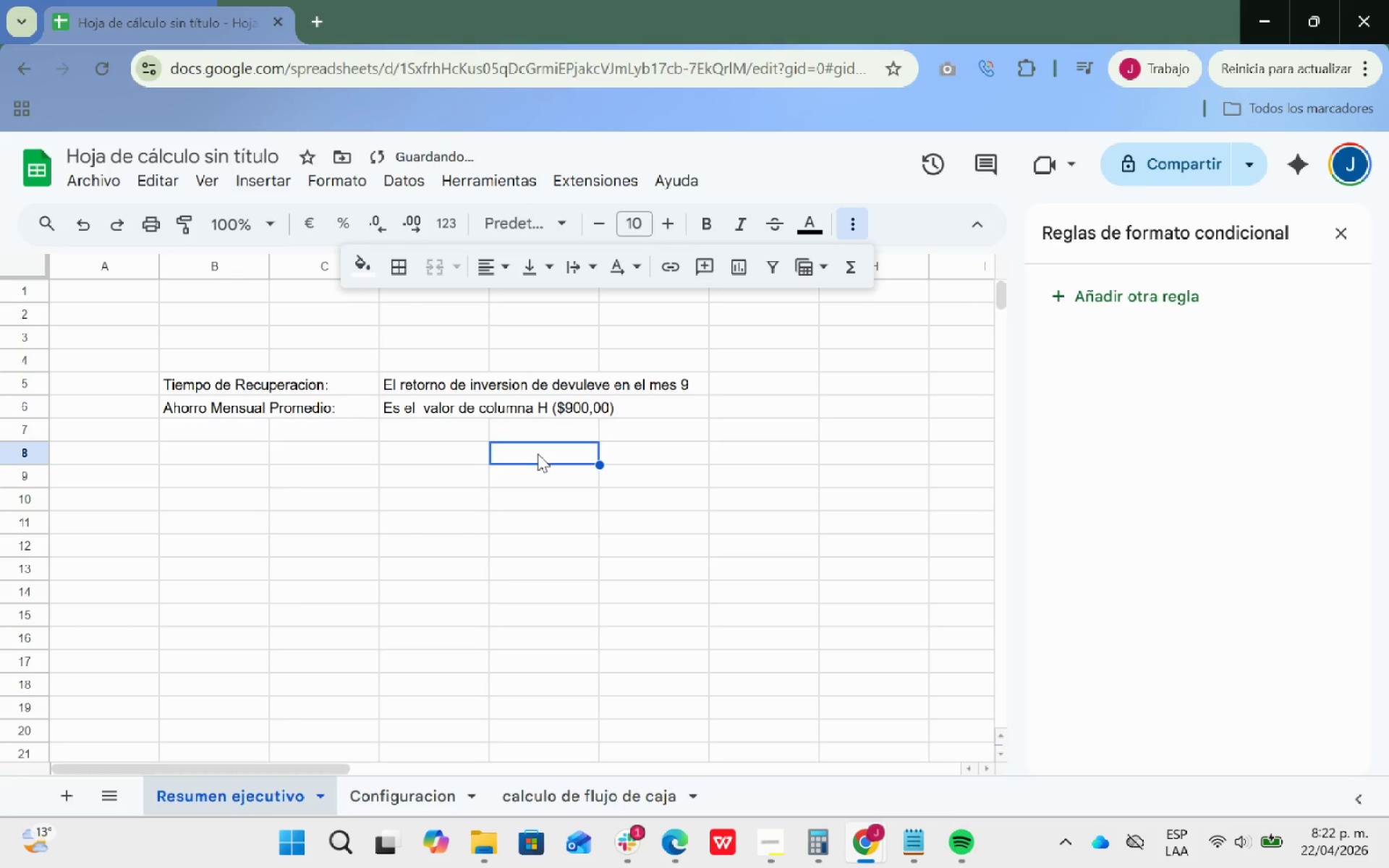 
left_click([297, 385])
 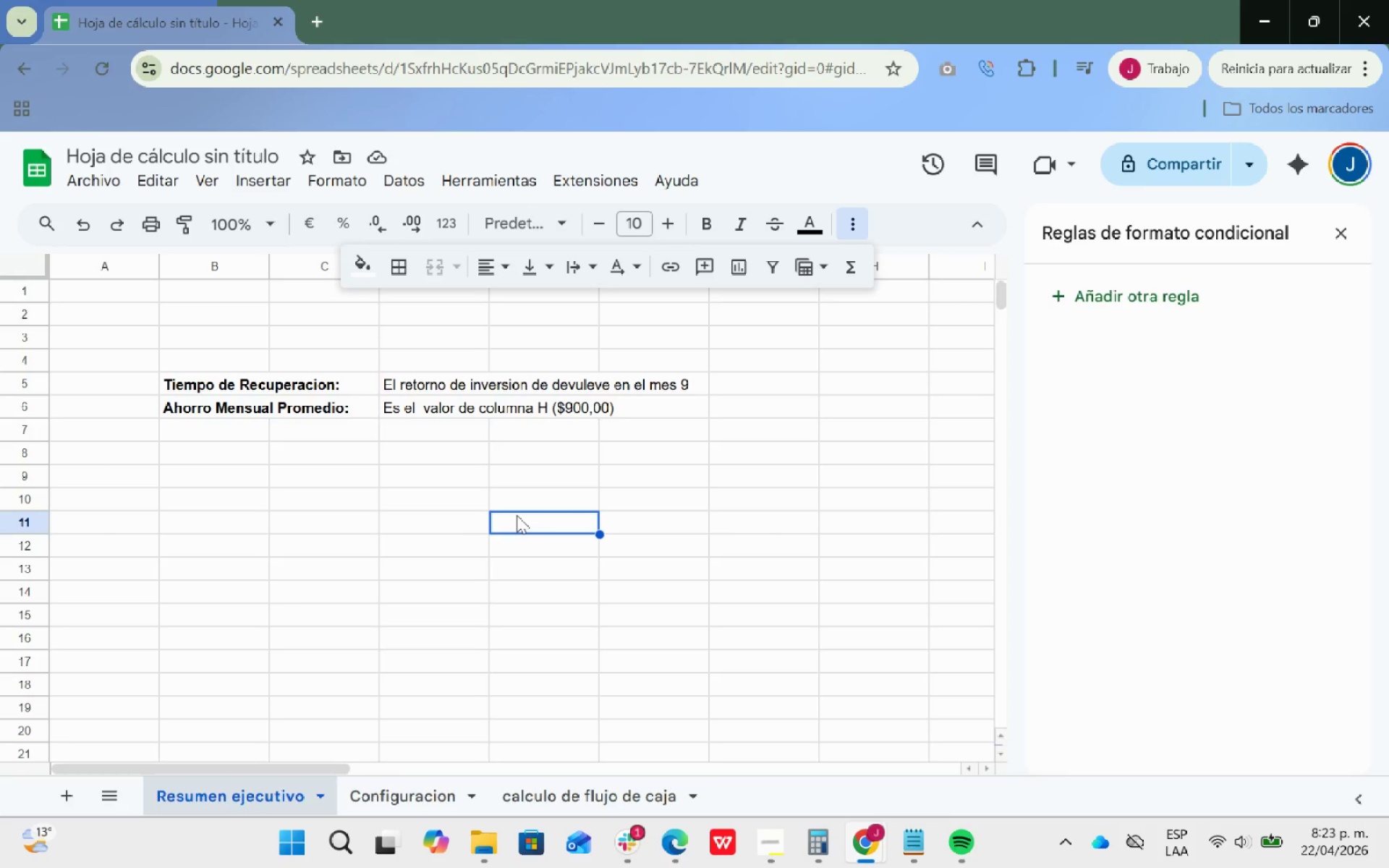 
wait(30.56)
 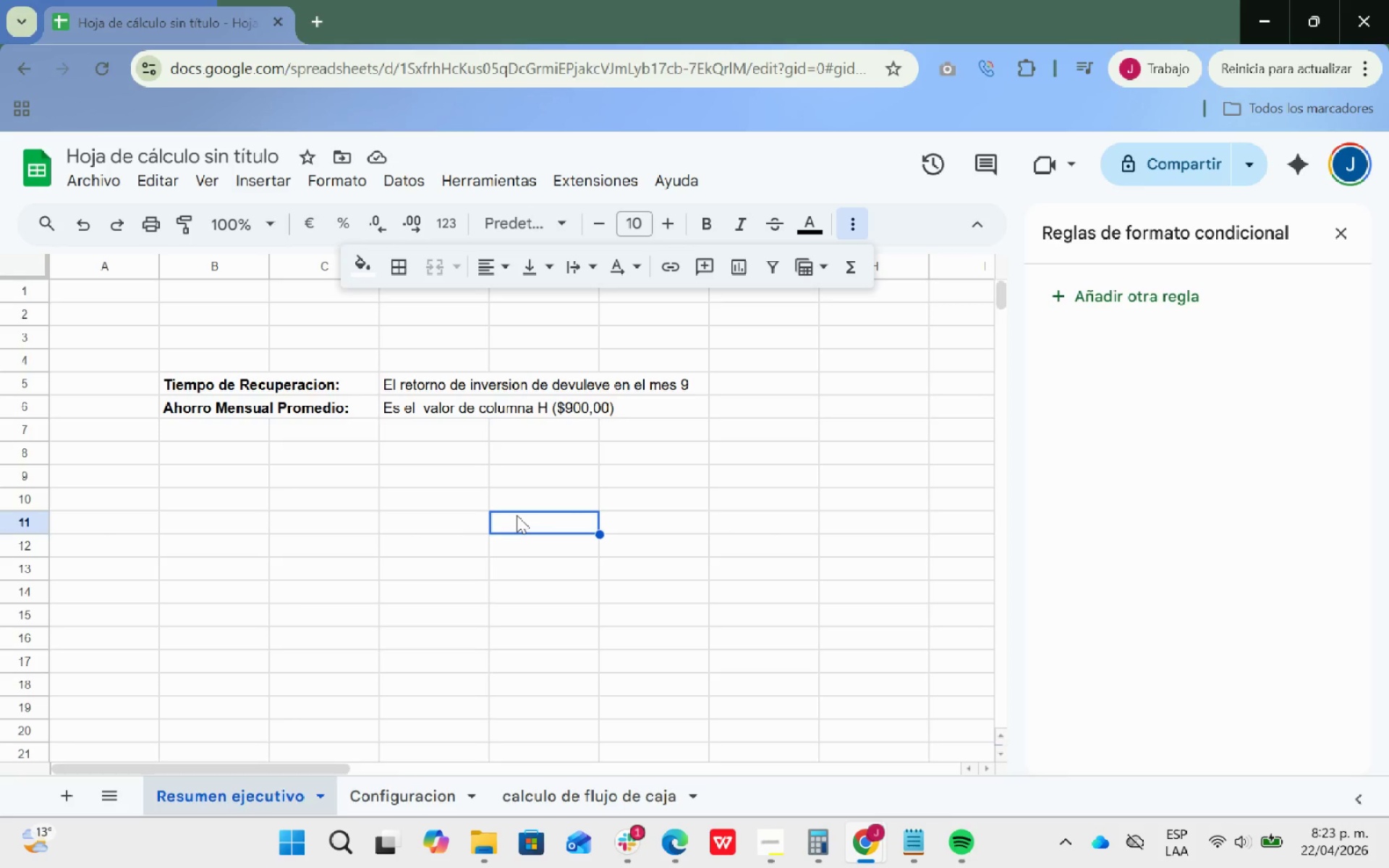 
left_click([421, 796])
 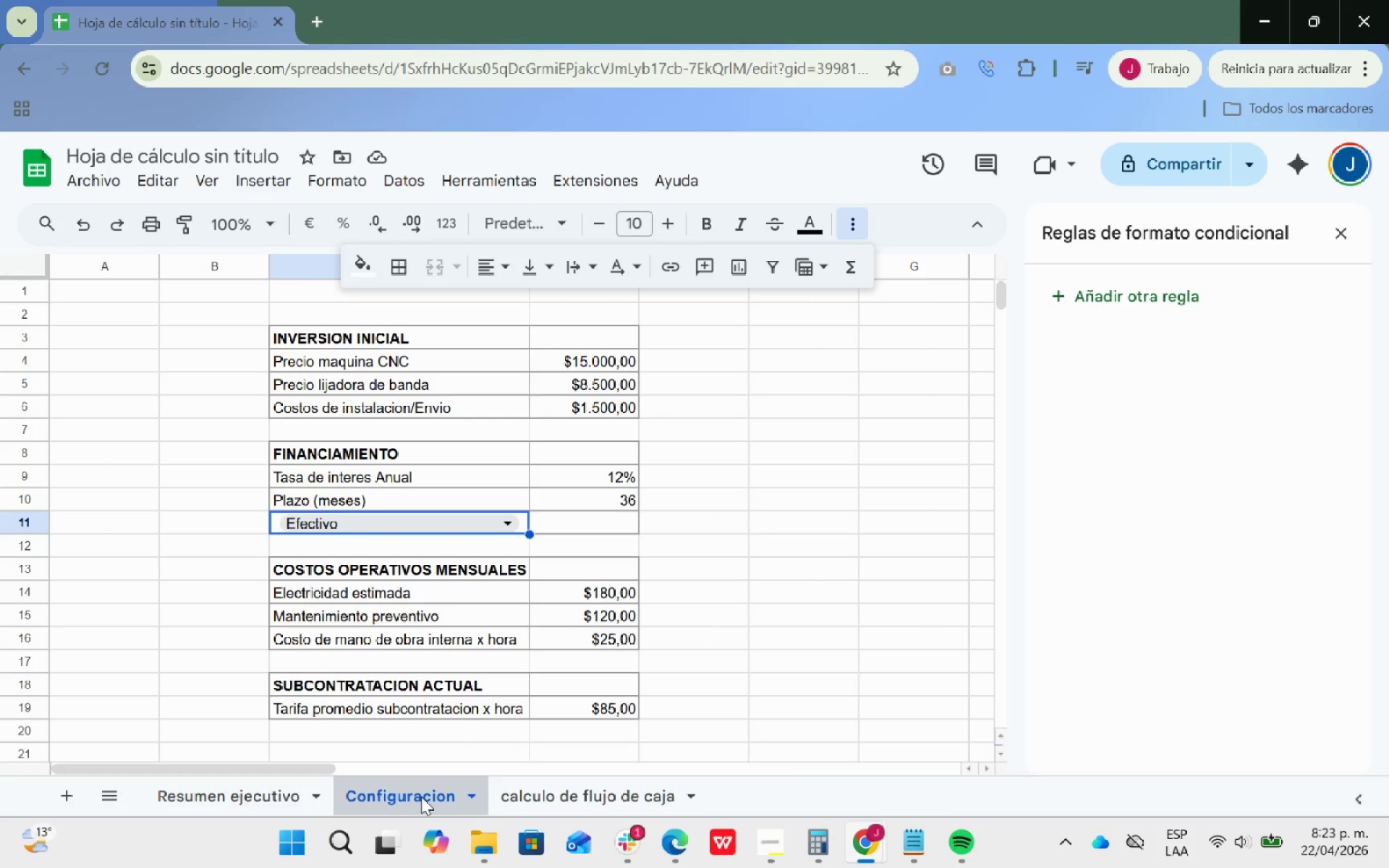 
wait(9.77)
 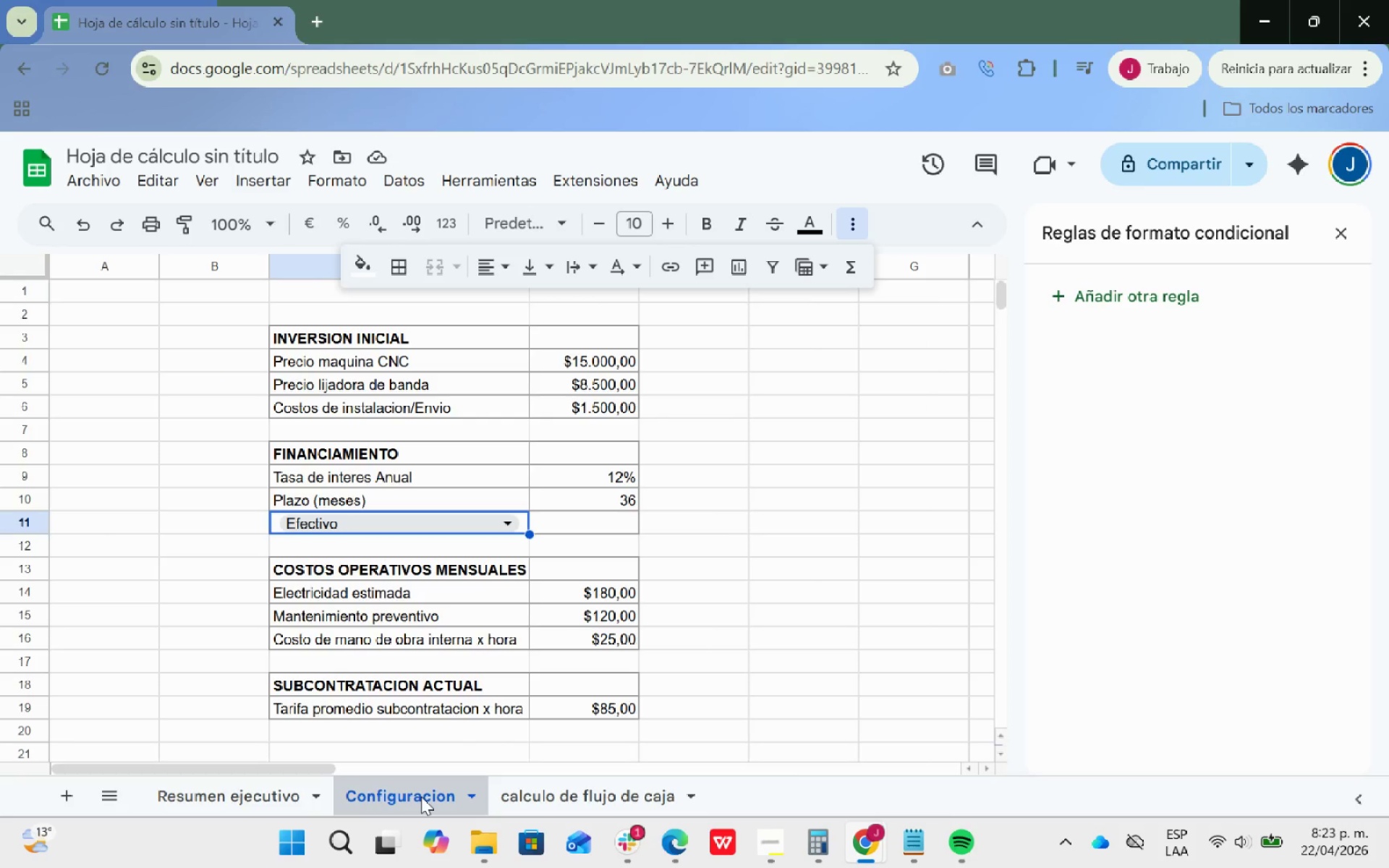 
left_click([564, 791])
 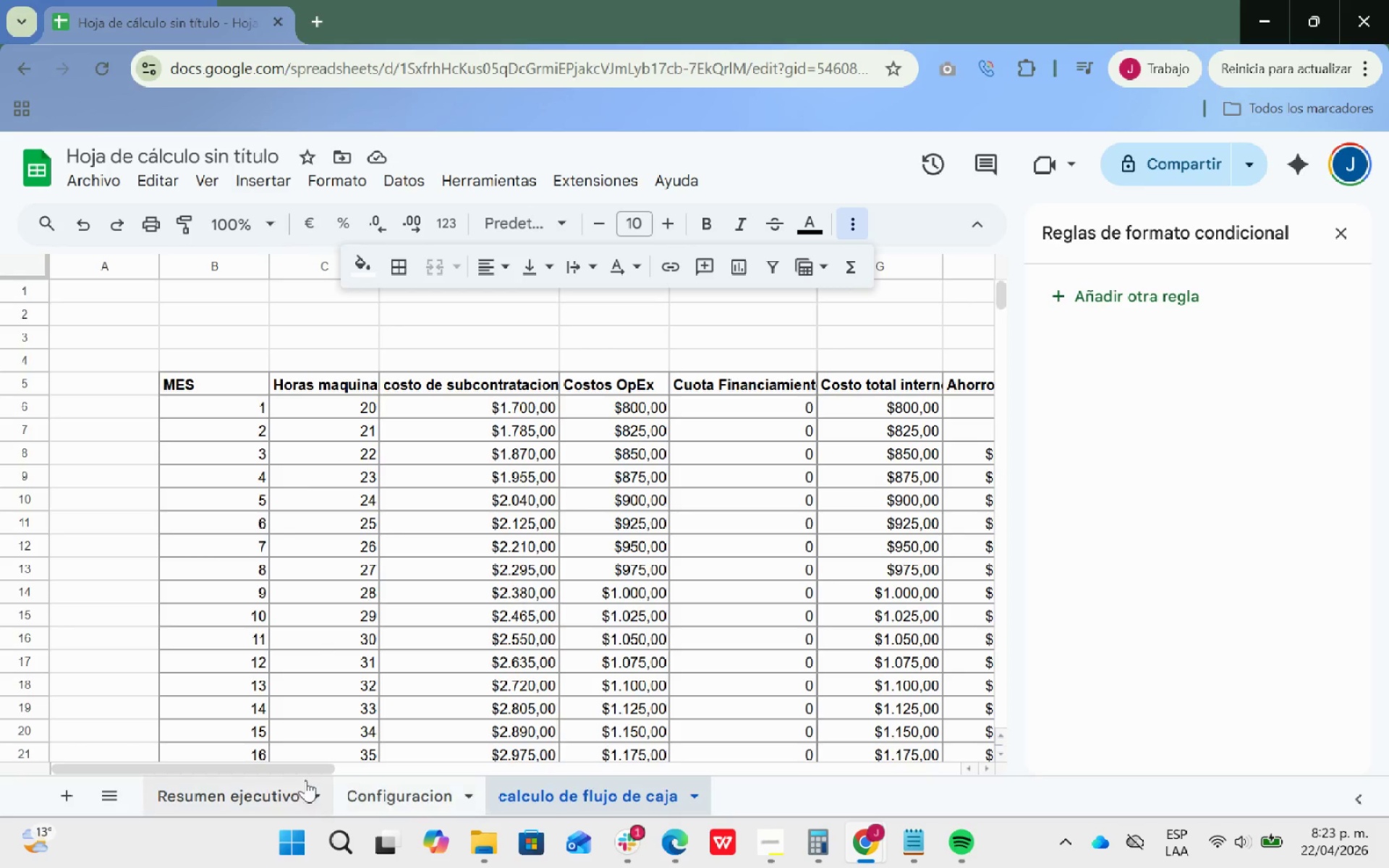 
left_click_drag(start_coordinate=[298, 772], to_coordinate=[323, 769])
 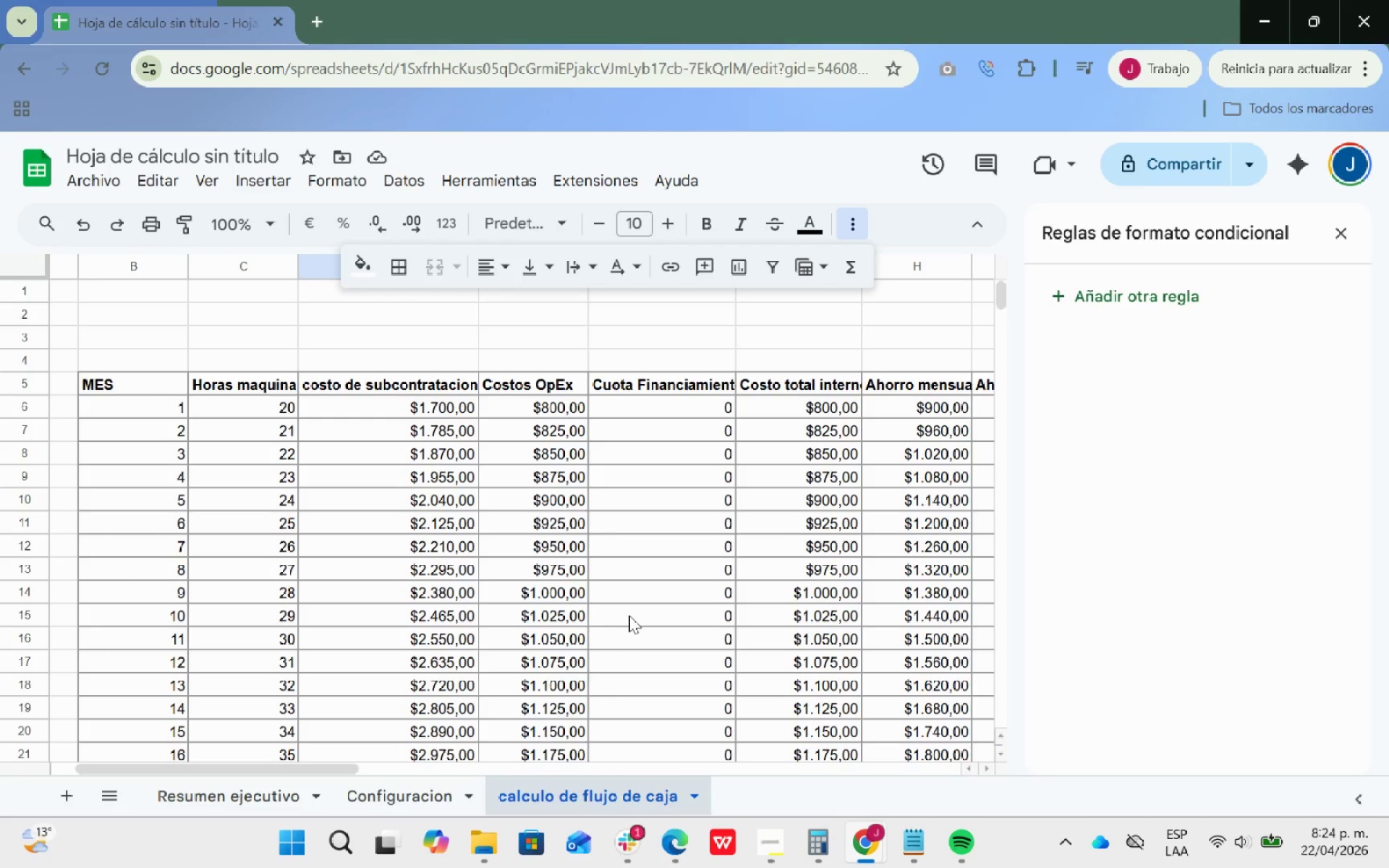 
wait(81.33)
 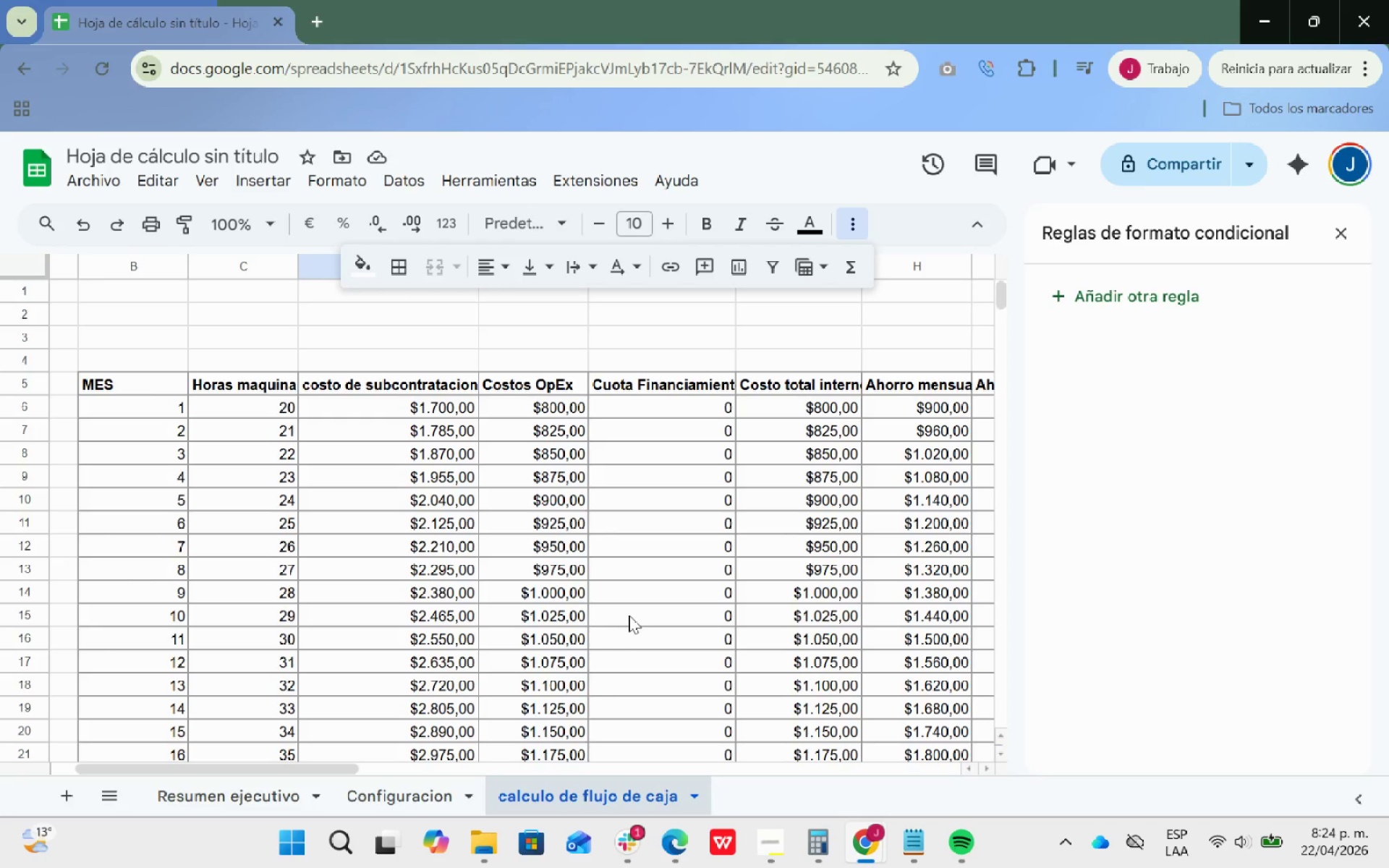 
left_click([411, 800])
 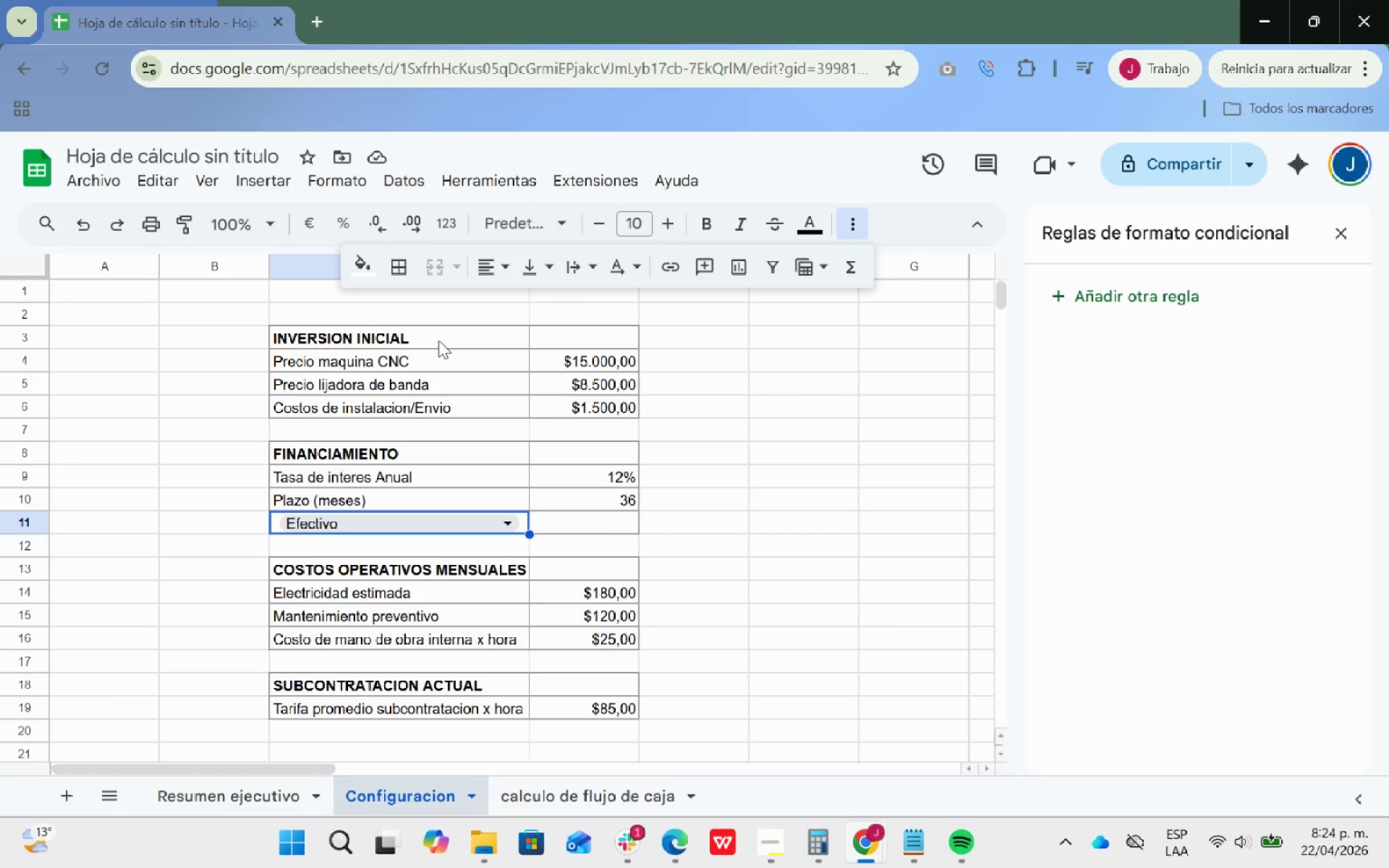 
wait(6.92)
 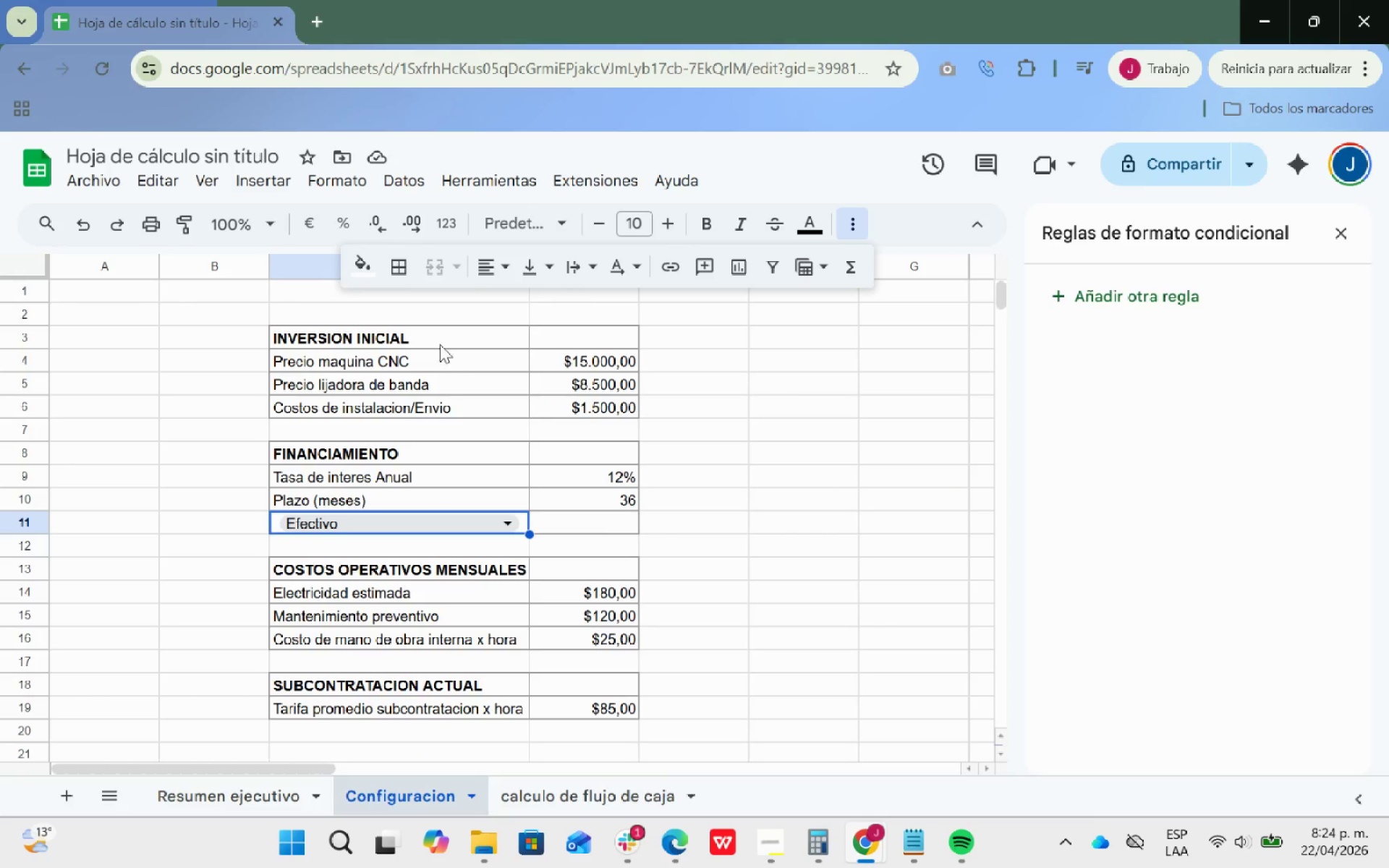 
left_click([358, 387])
 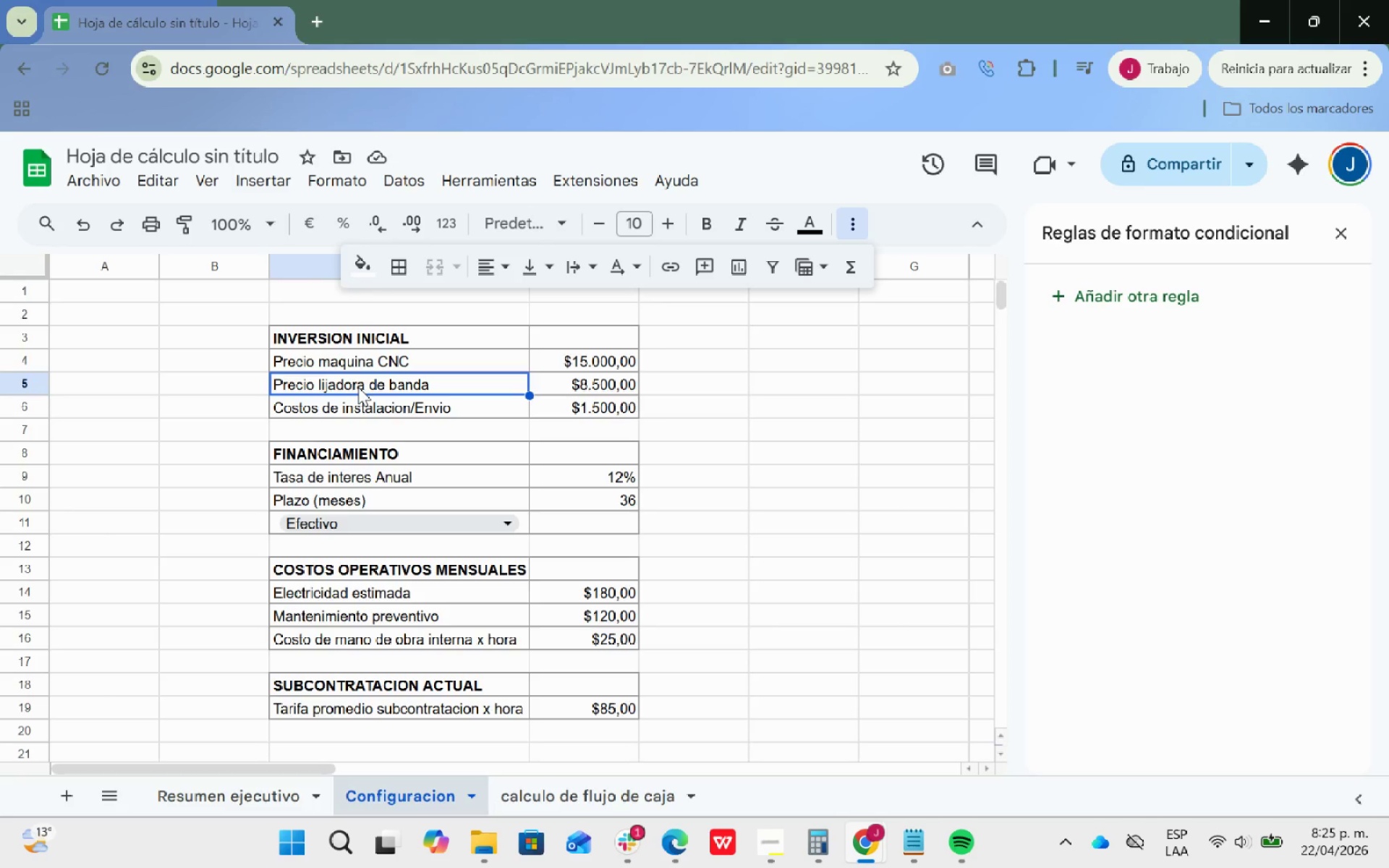 
wait(6.66)
 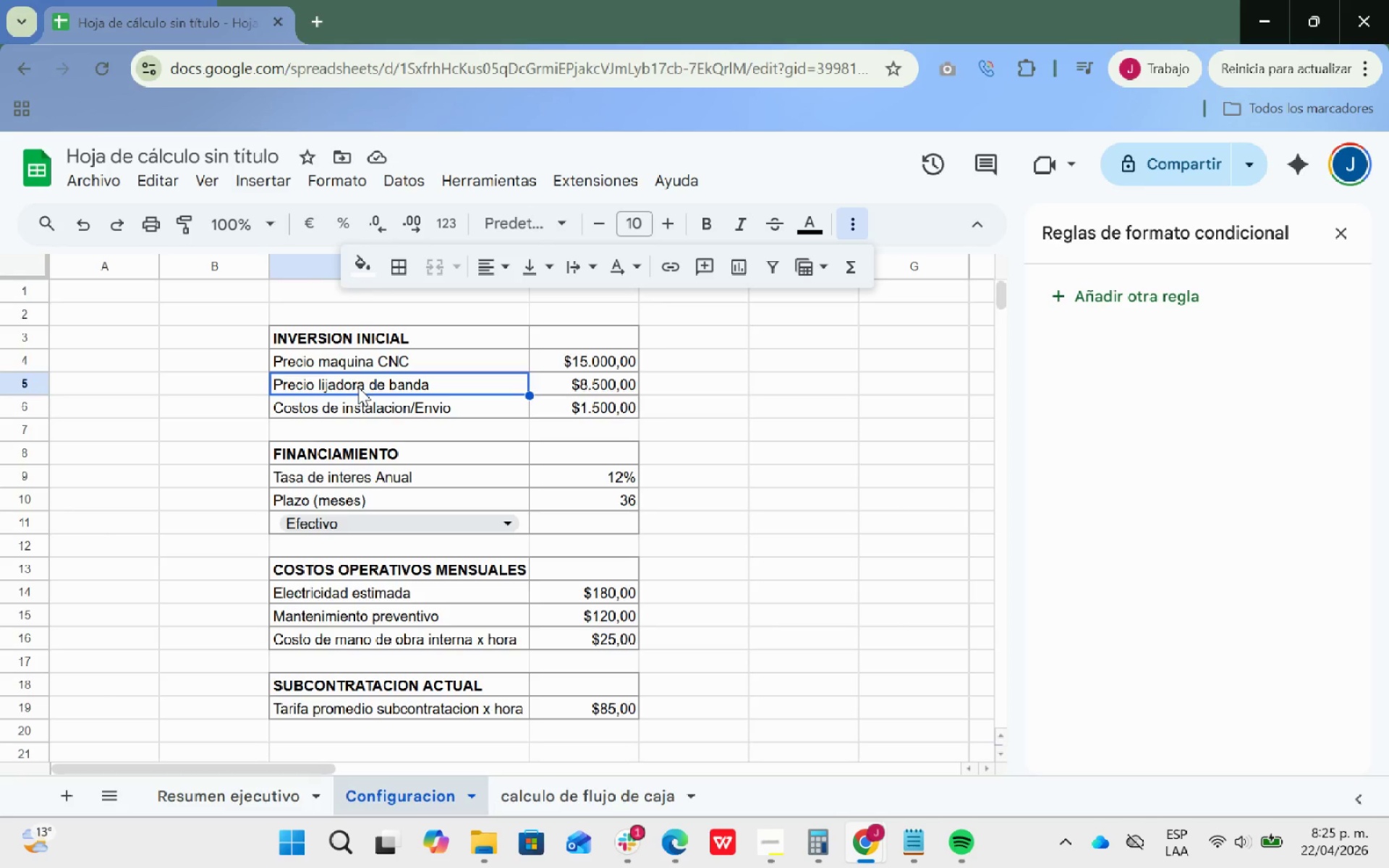 
left_click([786, 377])
 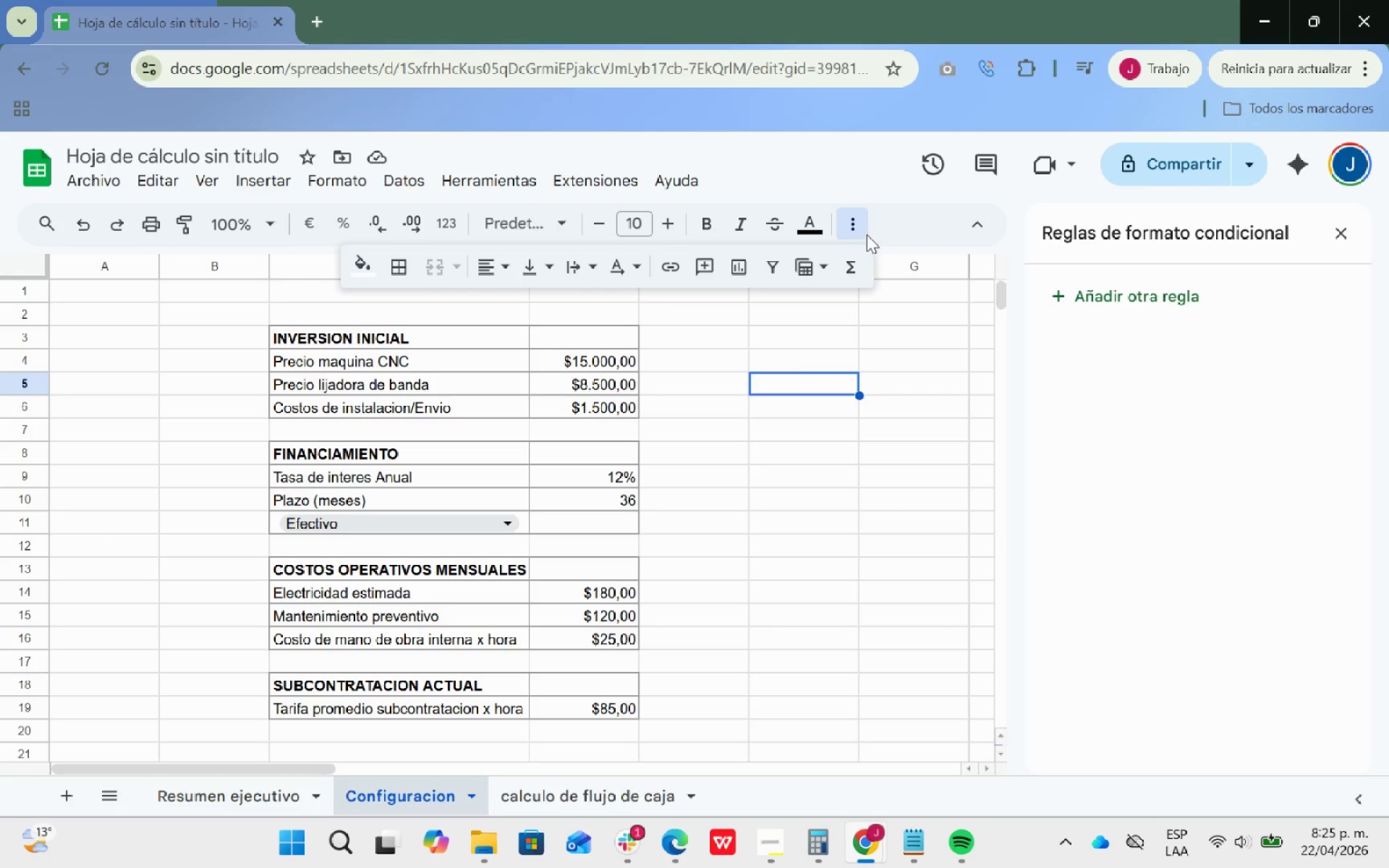 
left_click([851, 228])
 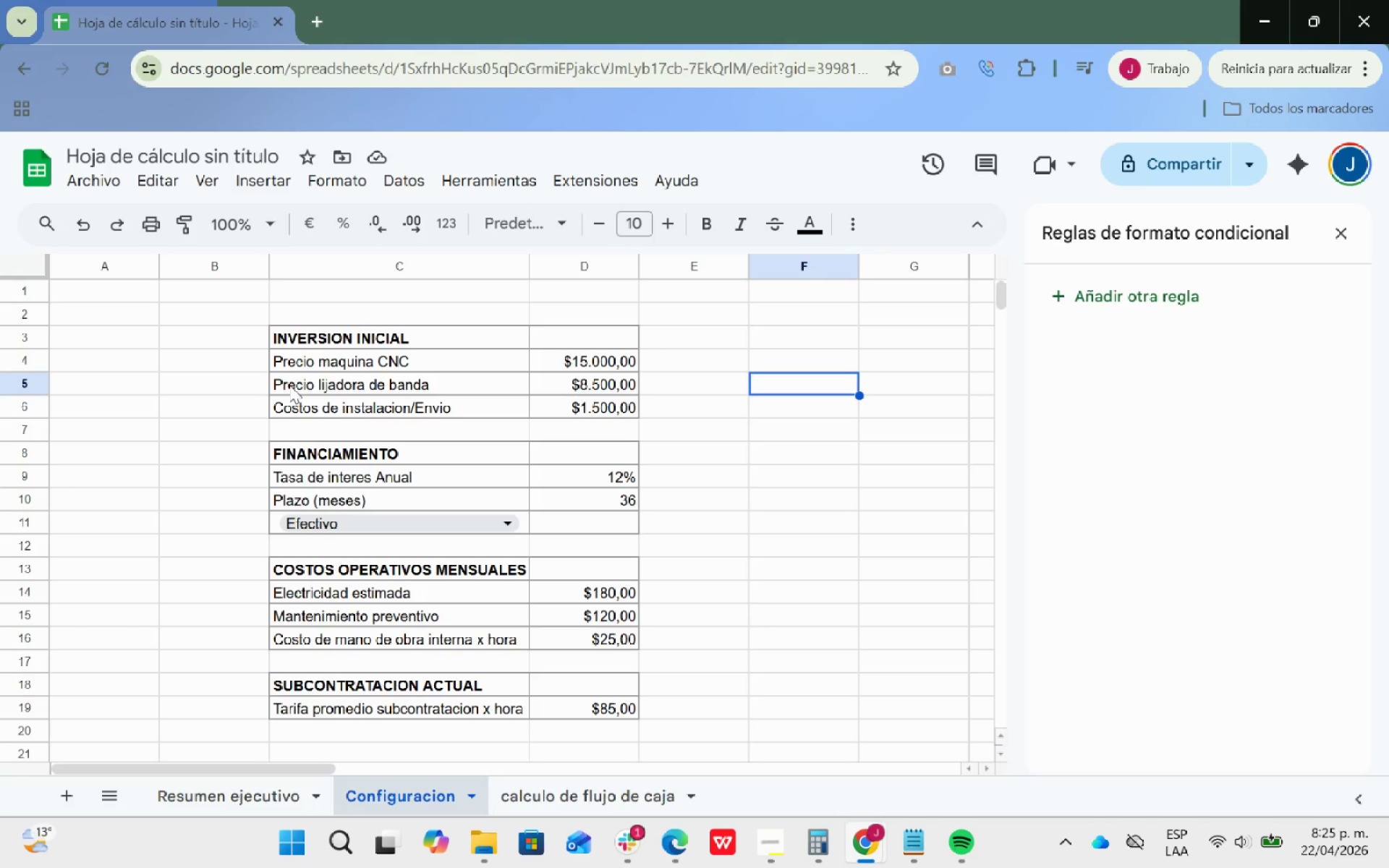 
wait(14.28)
 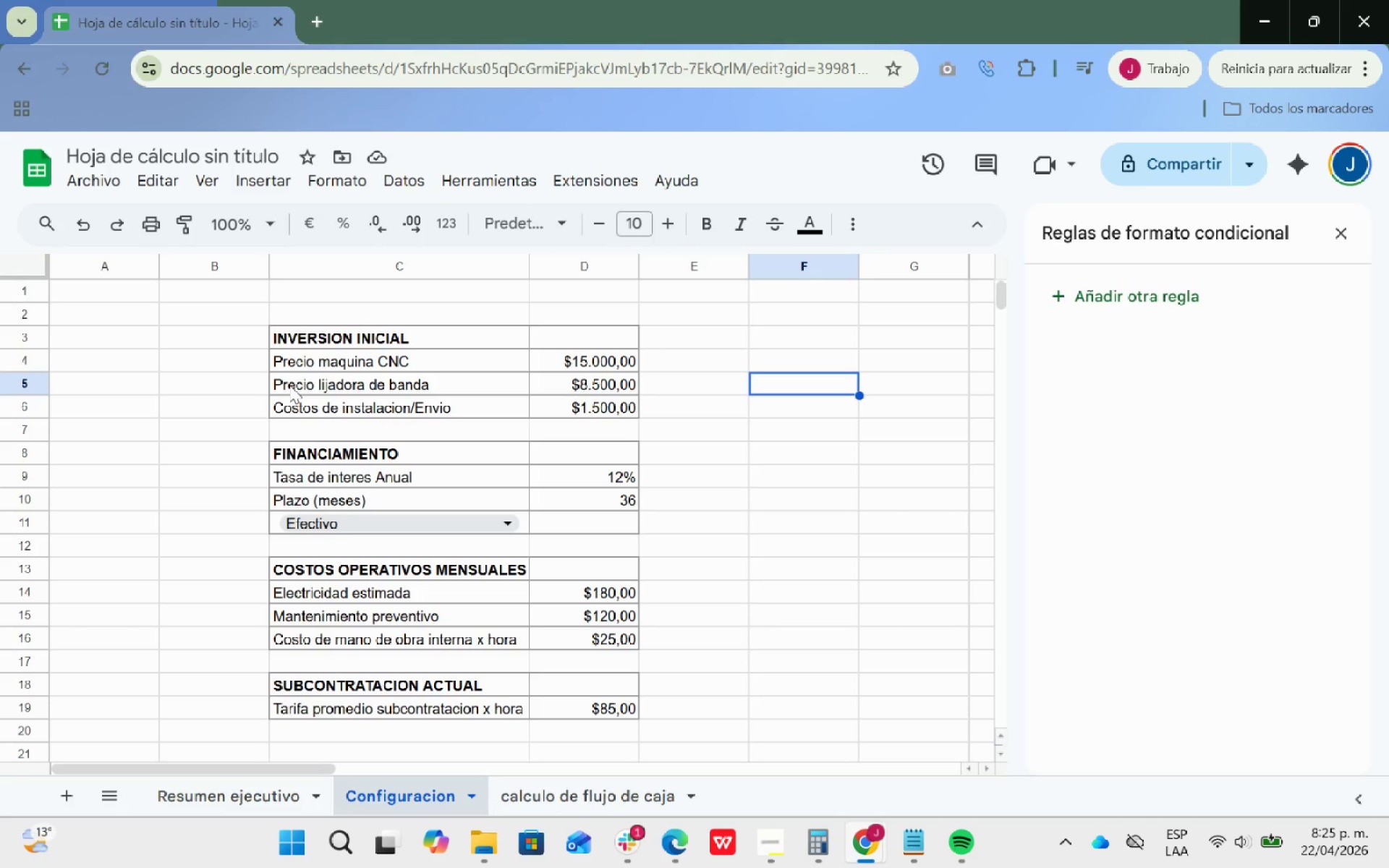 
left_click_drag(start_coordinate=[350, 368], to_coordinate=[602, 404])
 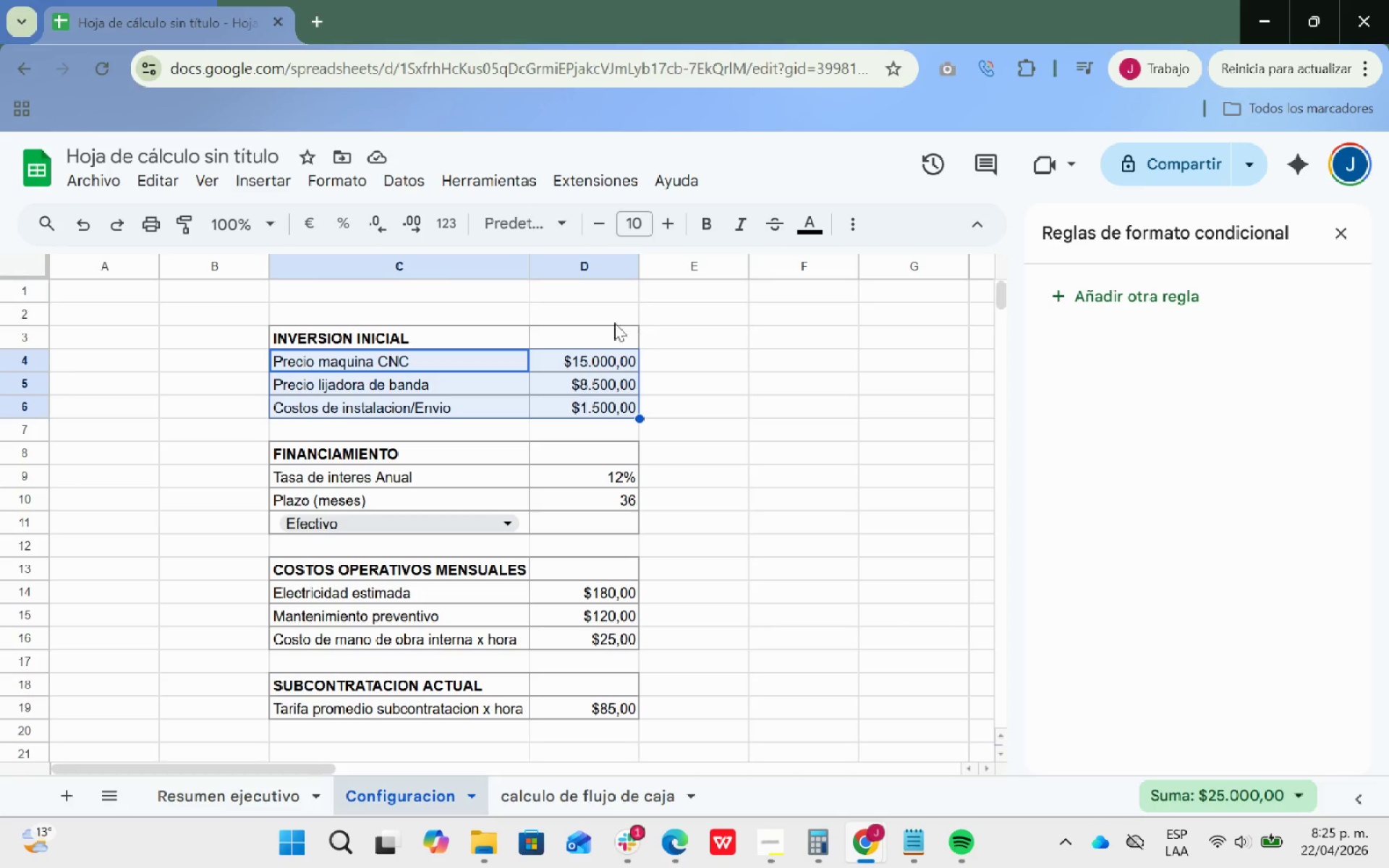 
mouse_move([695, 224])
 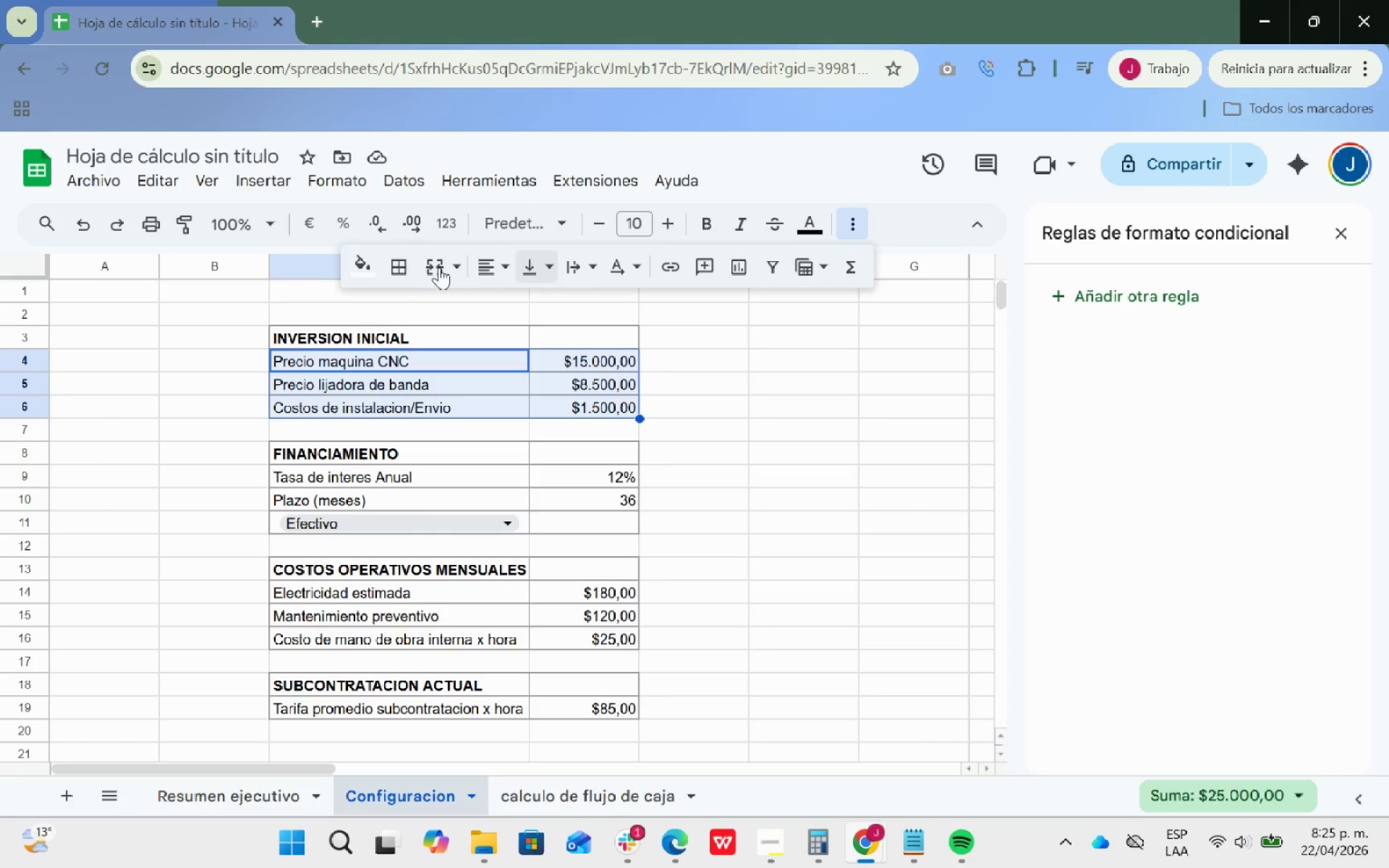 
left_click([356, 264])
 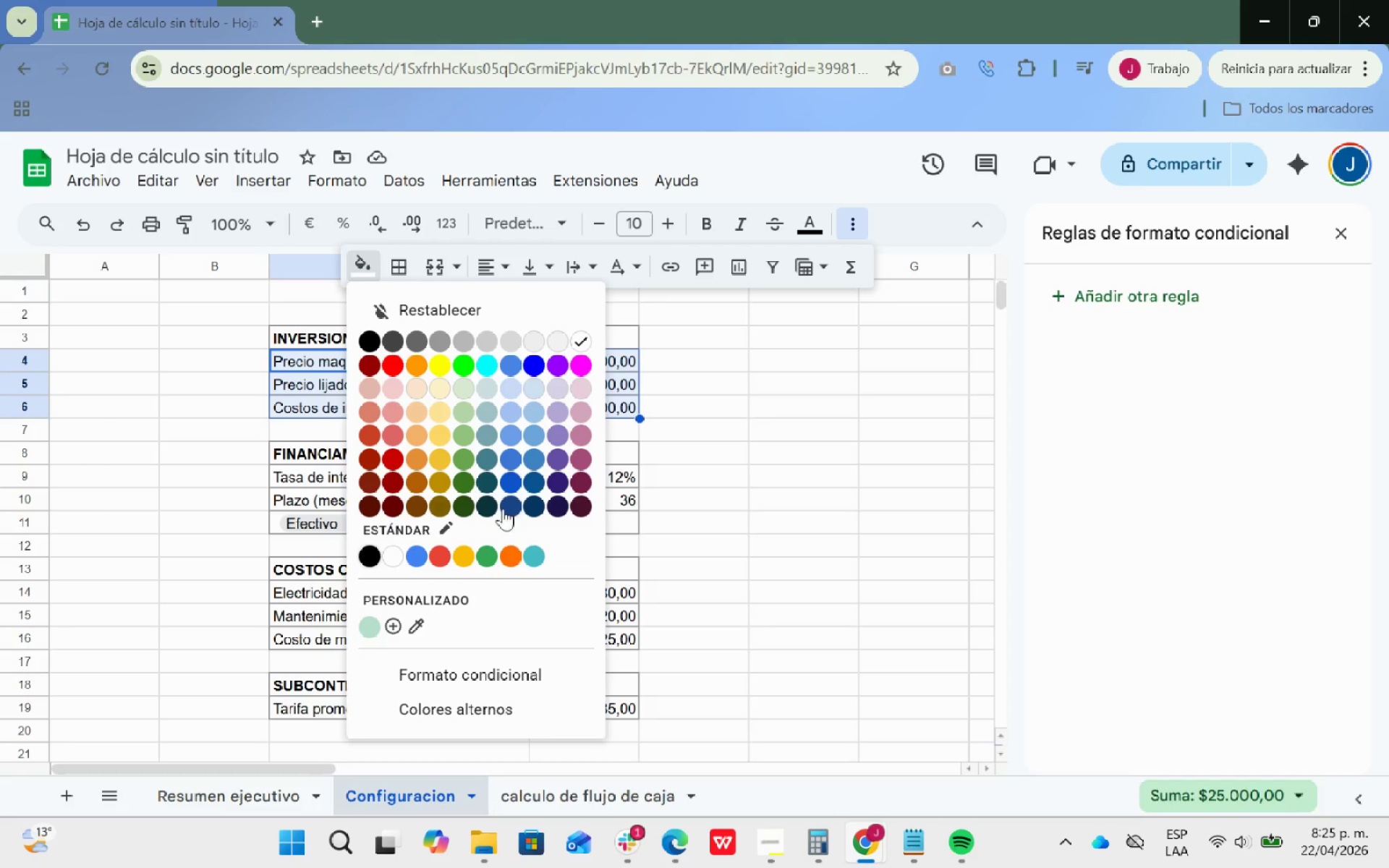 
left_click([506, 506])
 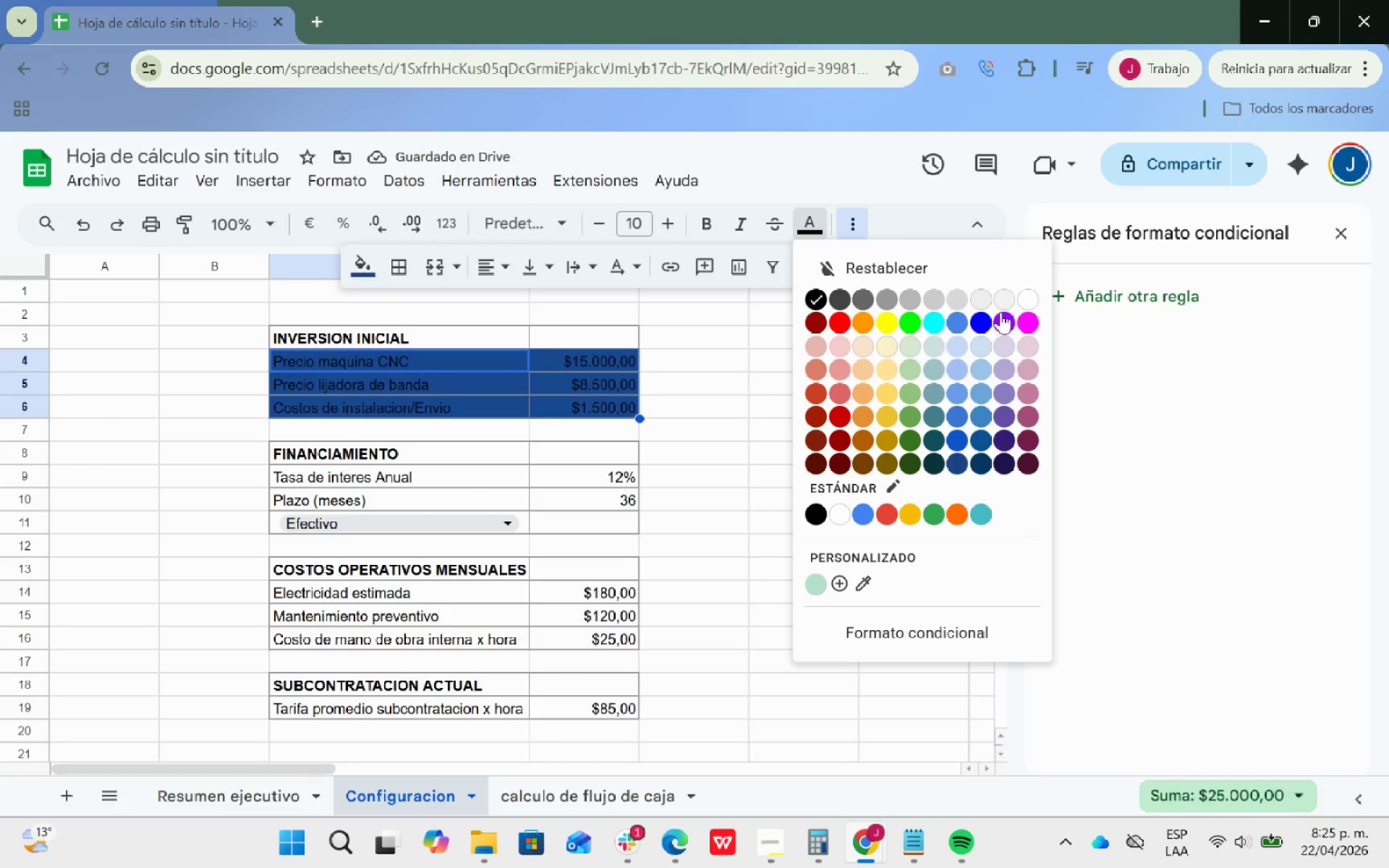 
wait(5.41)
 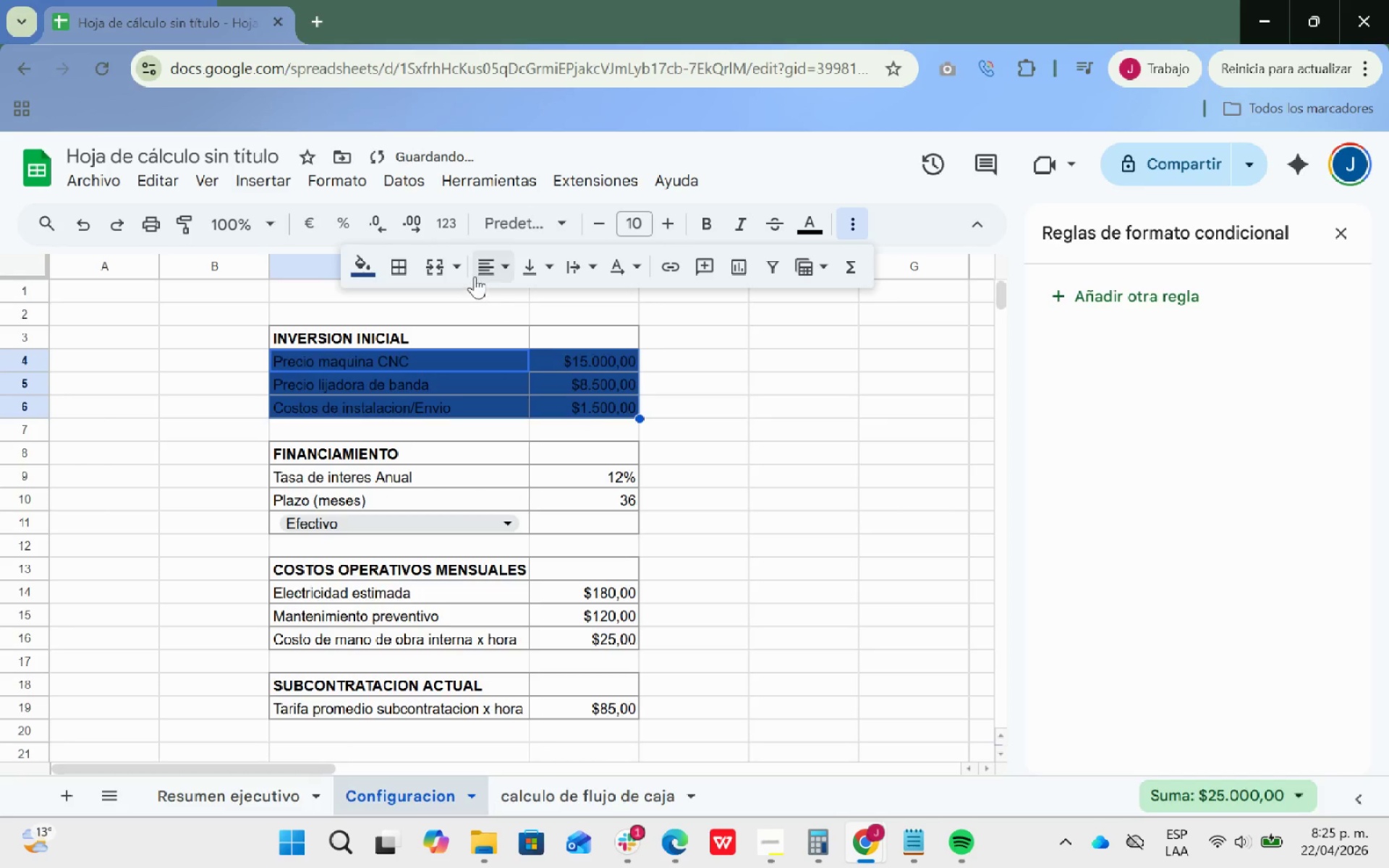 
left_click([851, 399])
 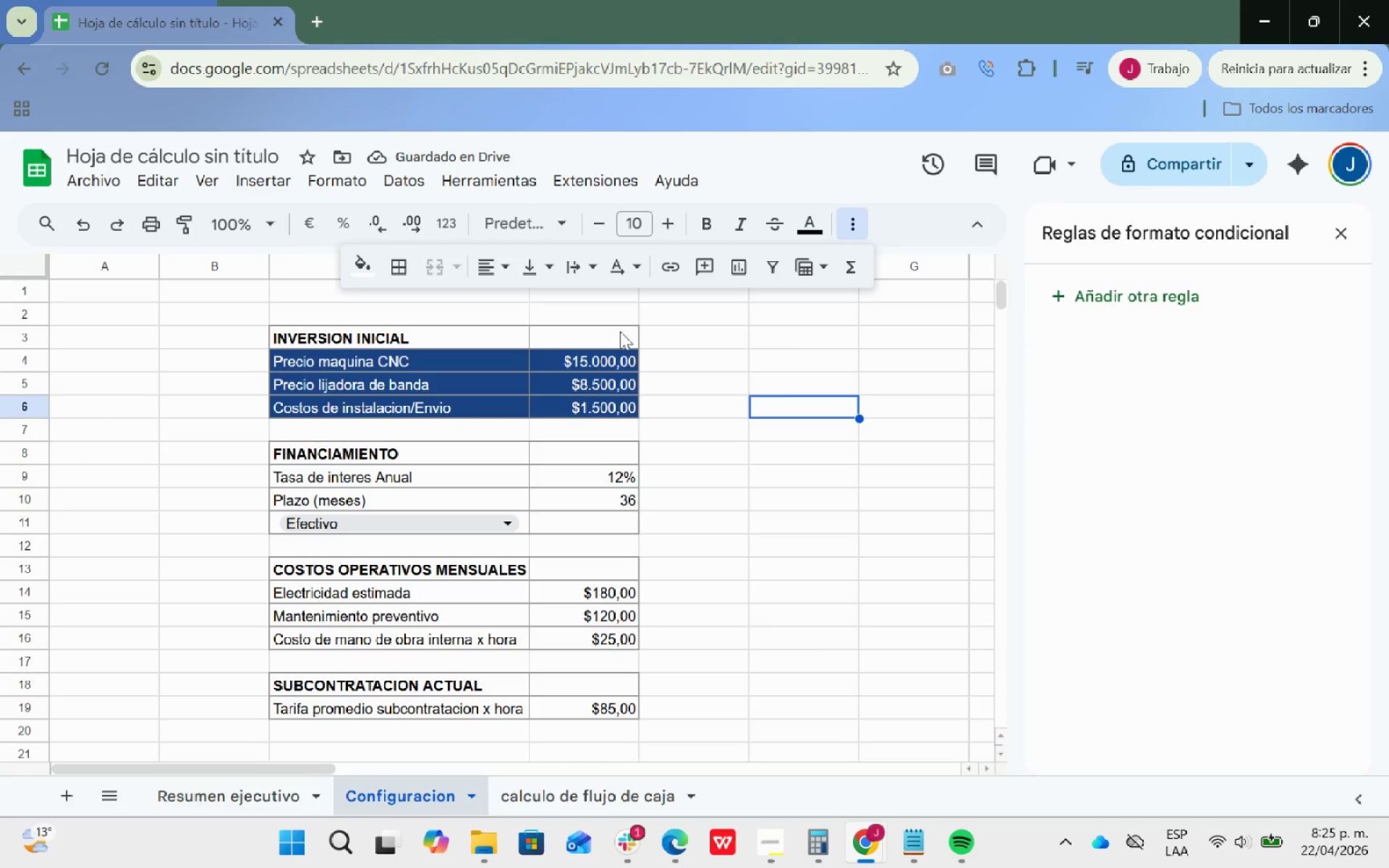 
left_click_drag(start_coordinate=[600, 336], to_coordinate=[344, 339])
 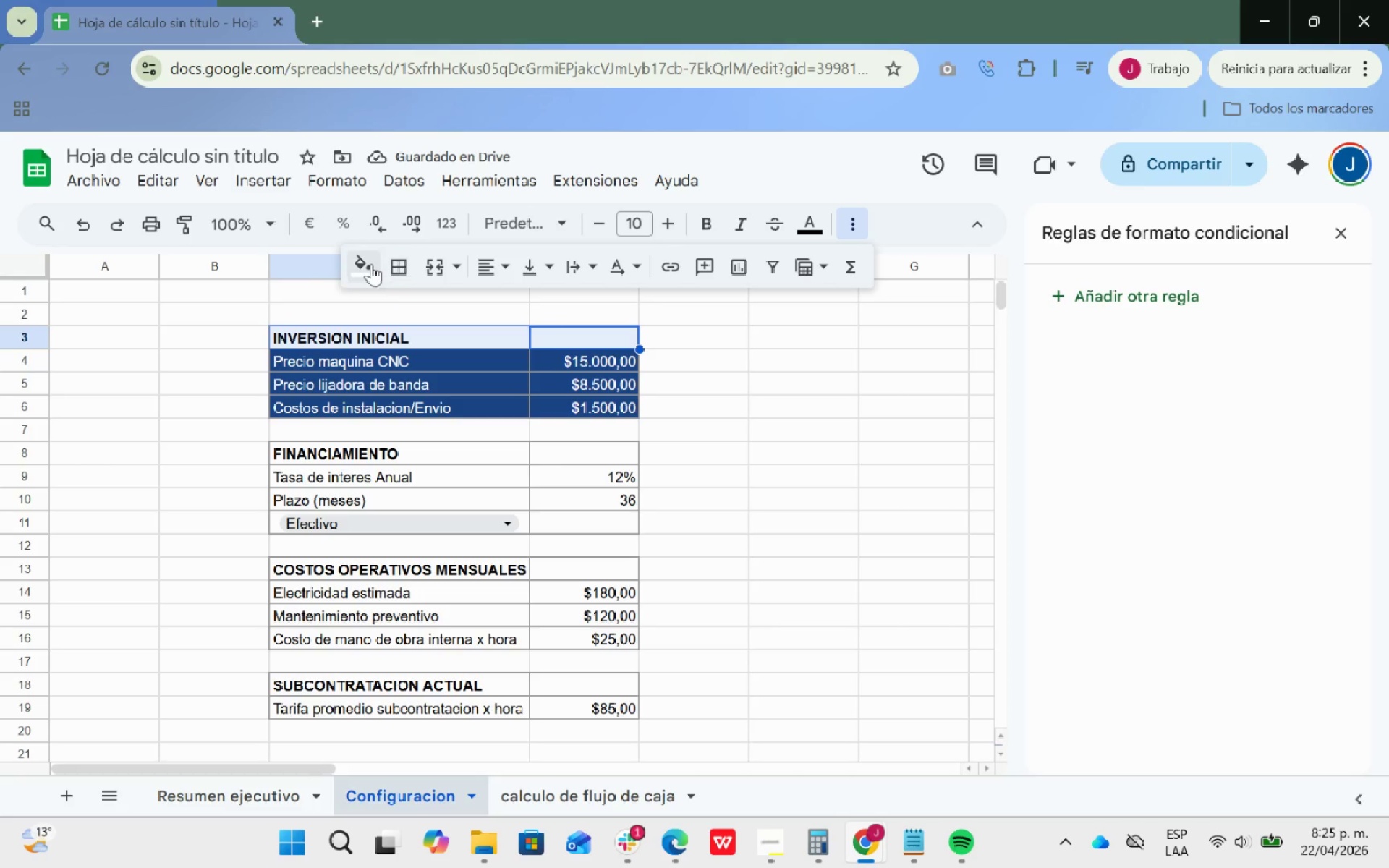 
left_click([362, 260])
 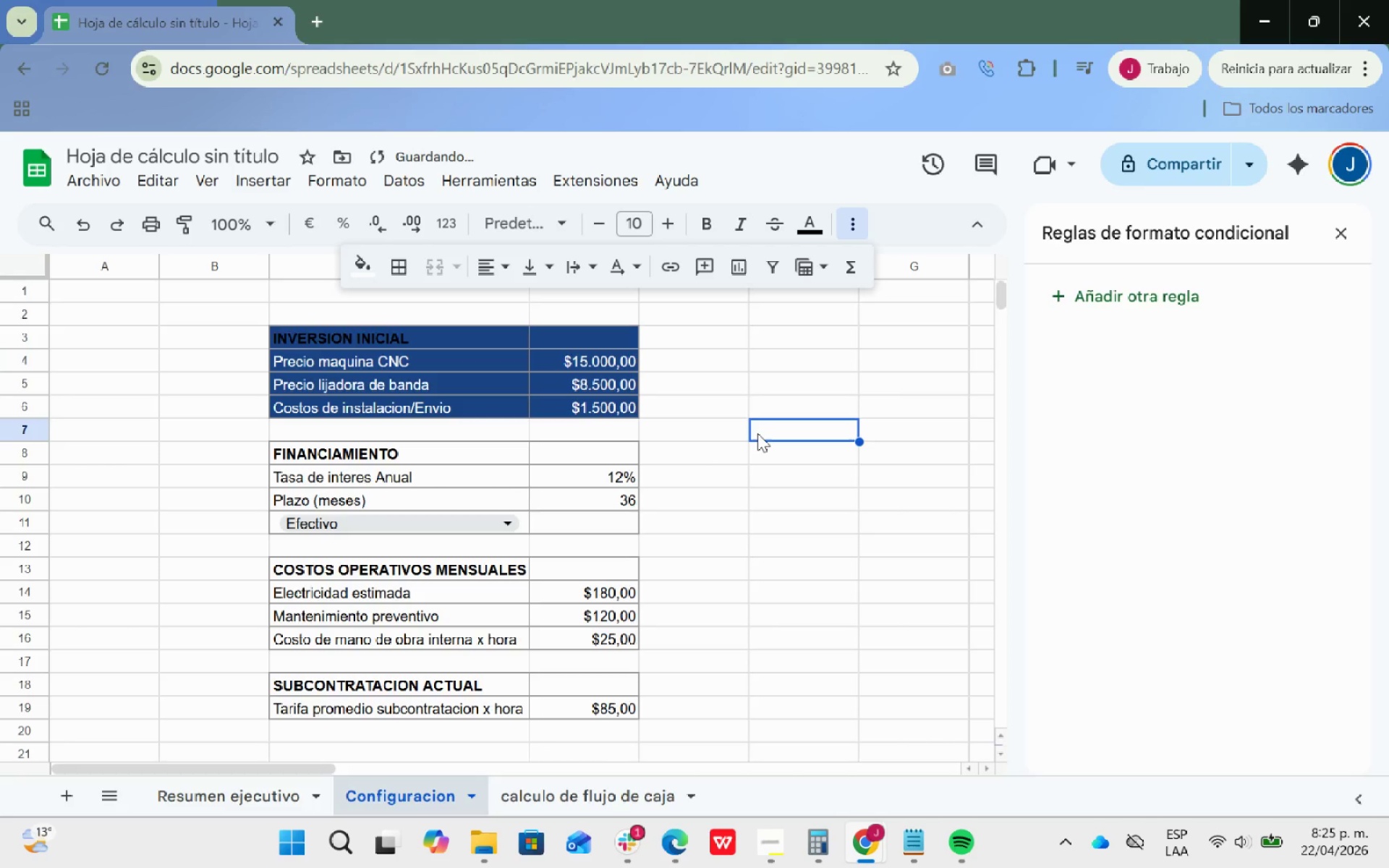 
scroll: coordinate [714, 376], scroll_direction: down, amount: 1.0
 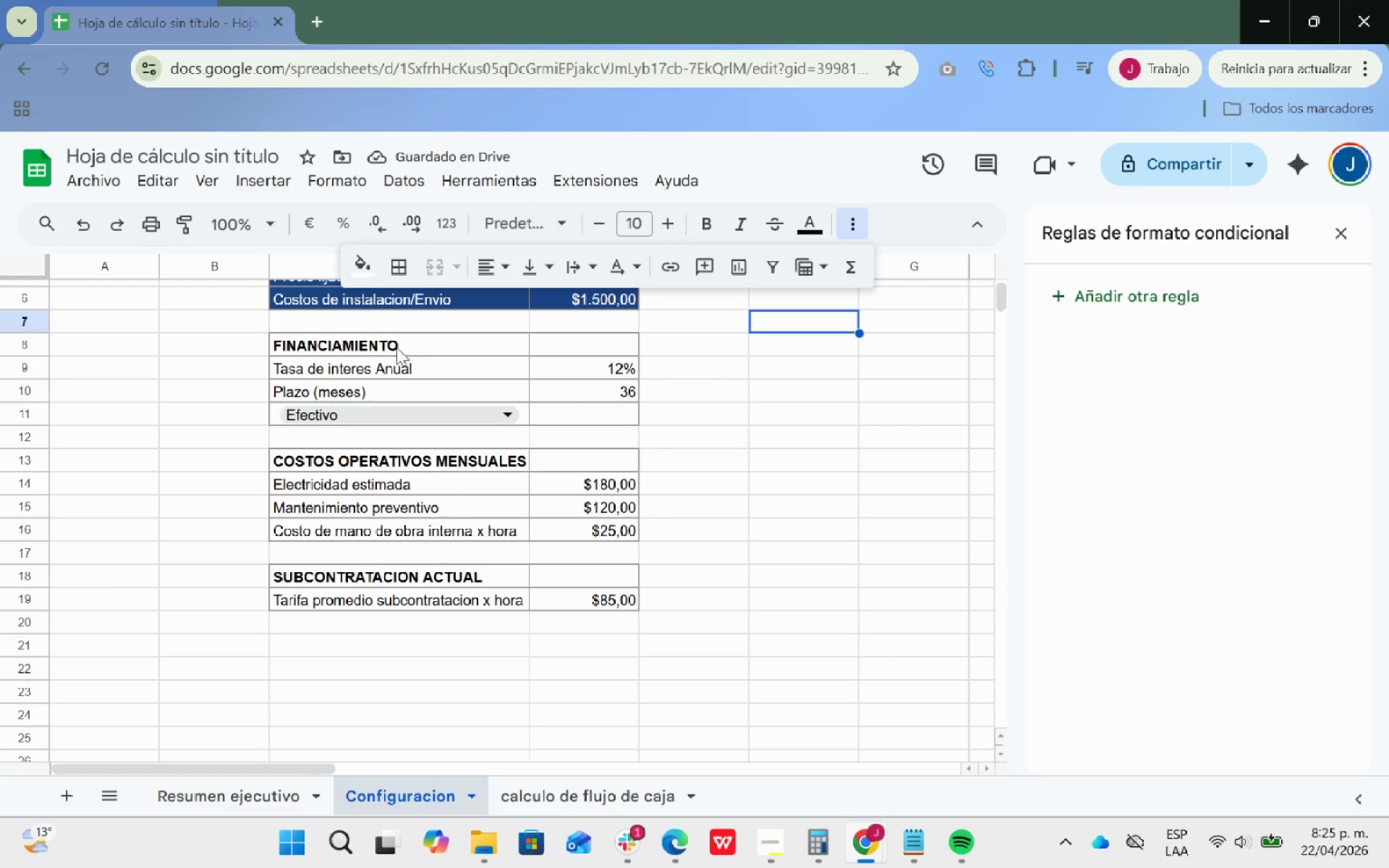 
left_click_drag(start_coordinate=[394, 344], to_coordinate=[600, 410])
 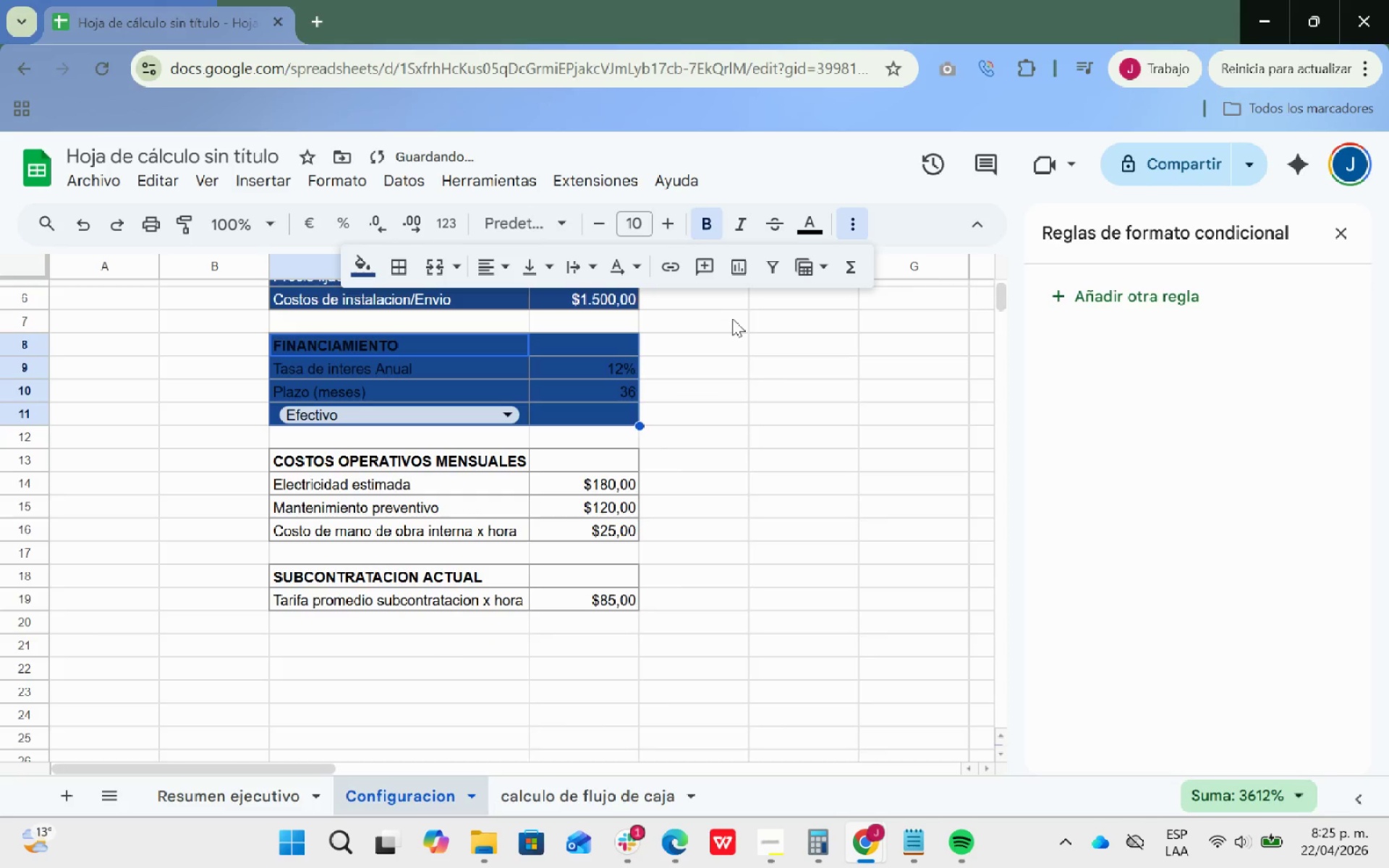 
wait(6.17)
 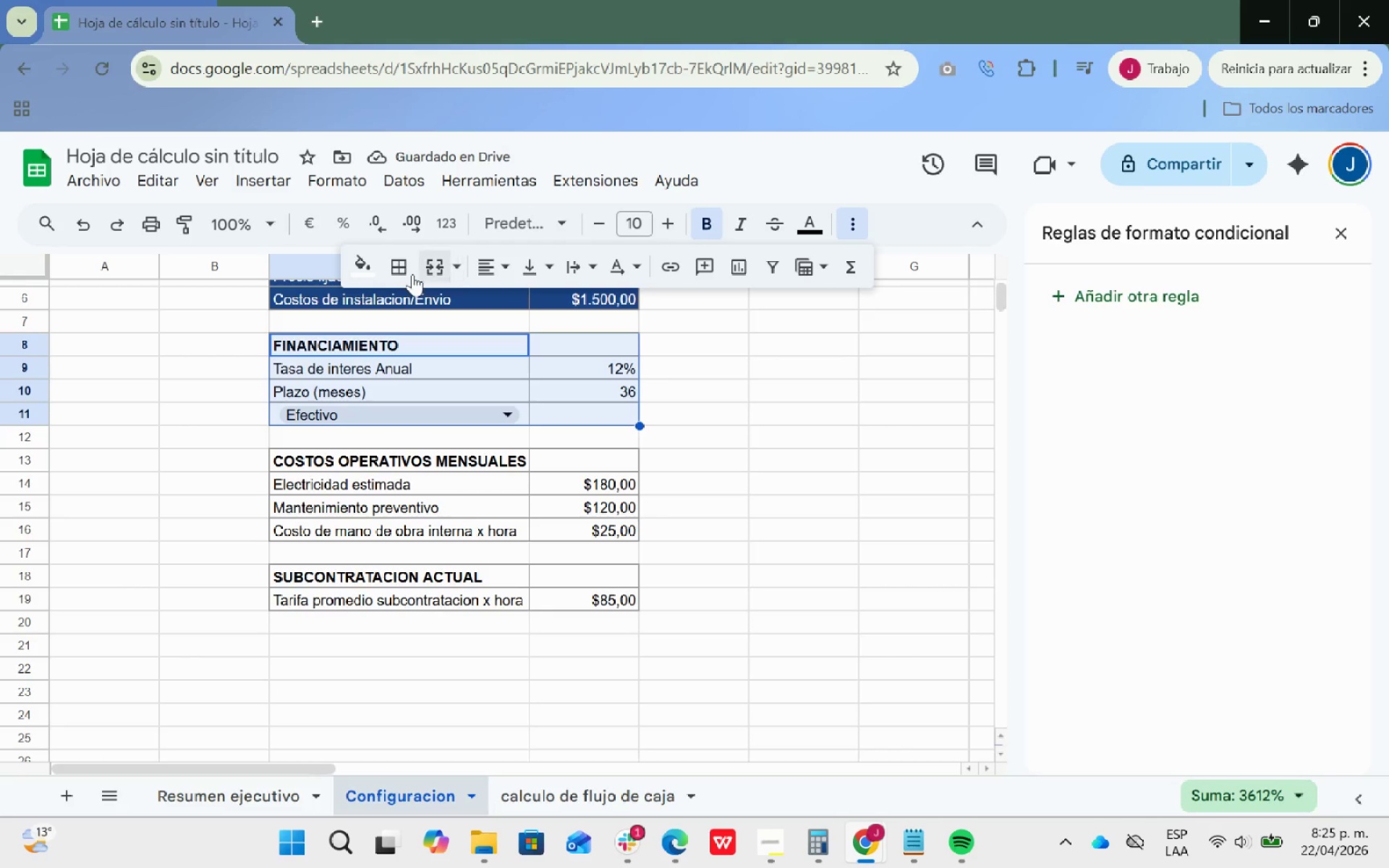 
left_click_drag(start_coordinate=[426, 367], to_coordinate=[582, 409])
 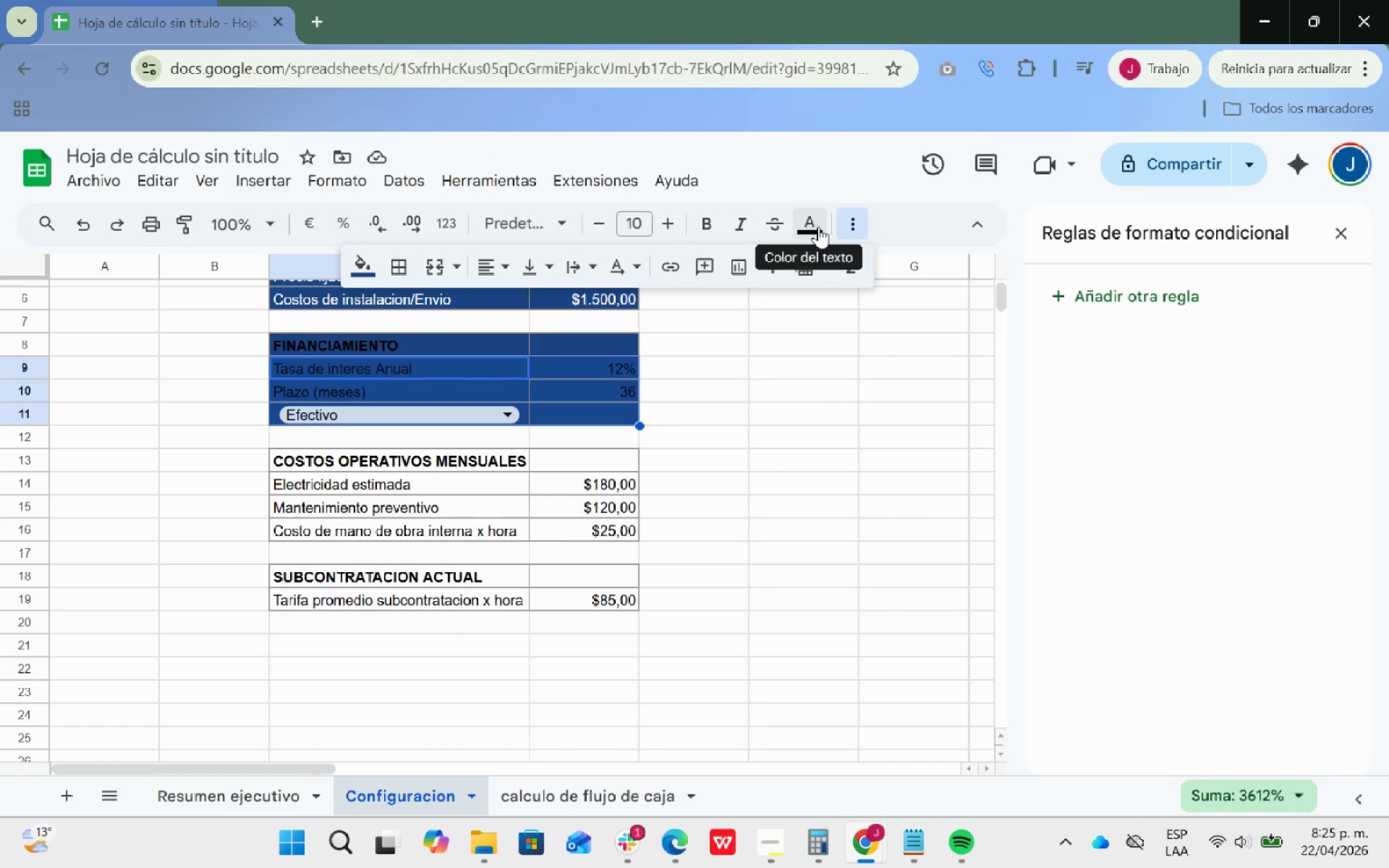 
left_click([818, 226])
 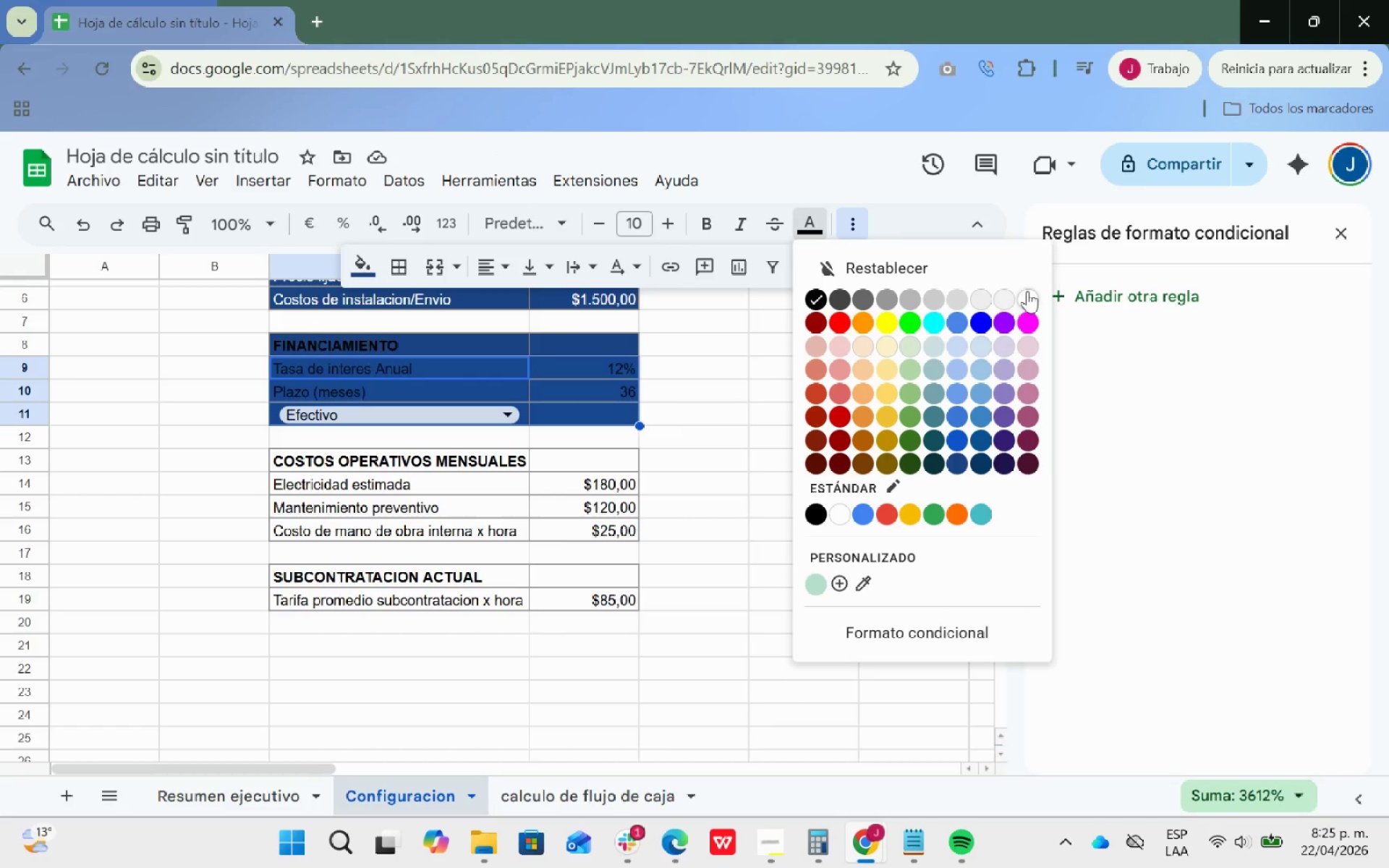 
left_click([1024, 299])
 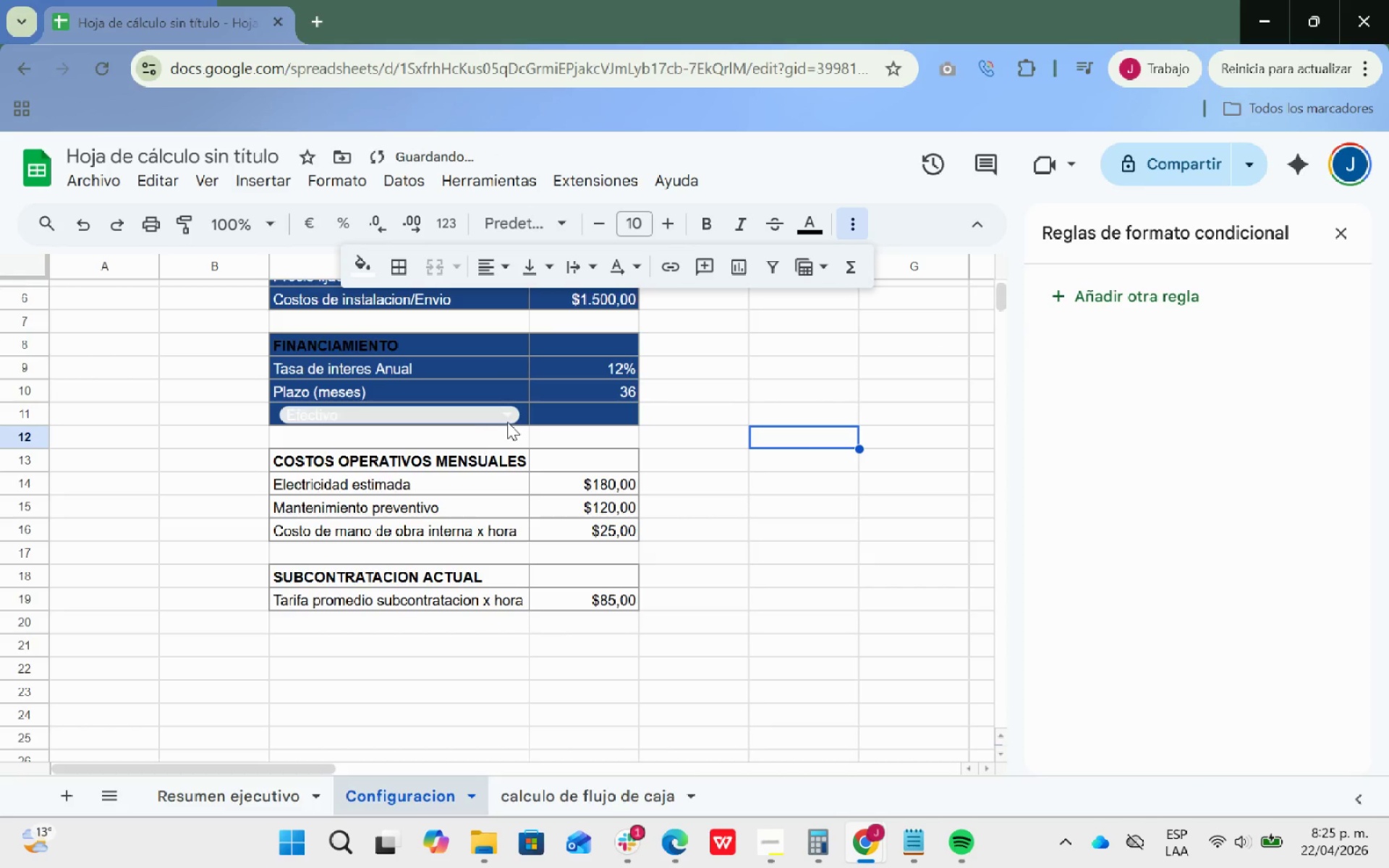 
mouse_move([478, 409])
 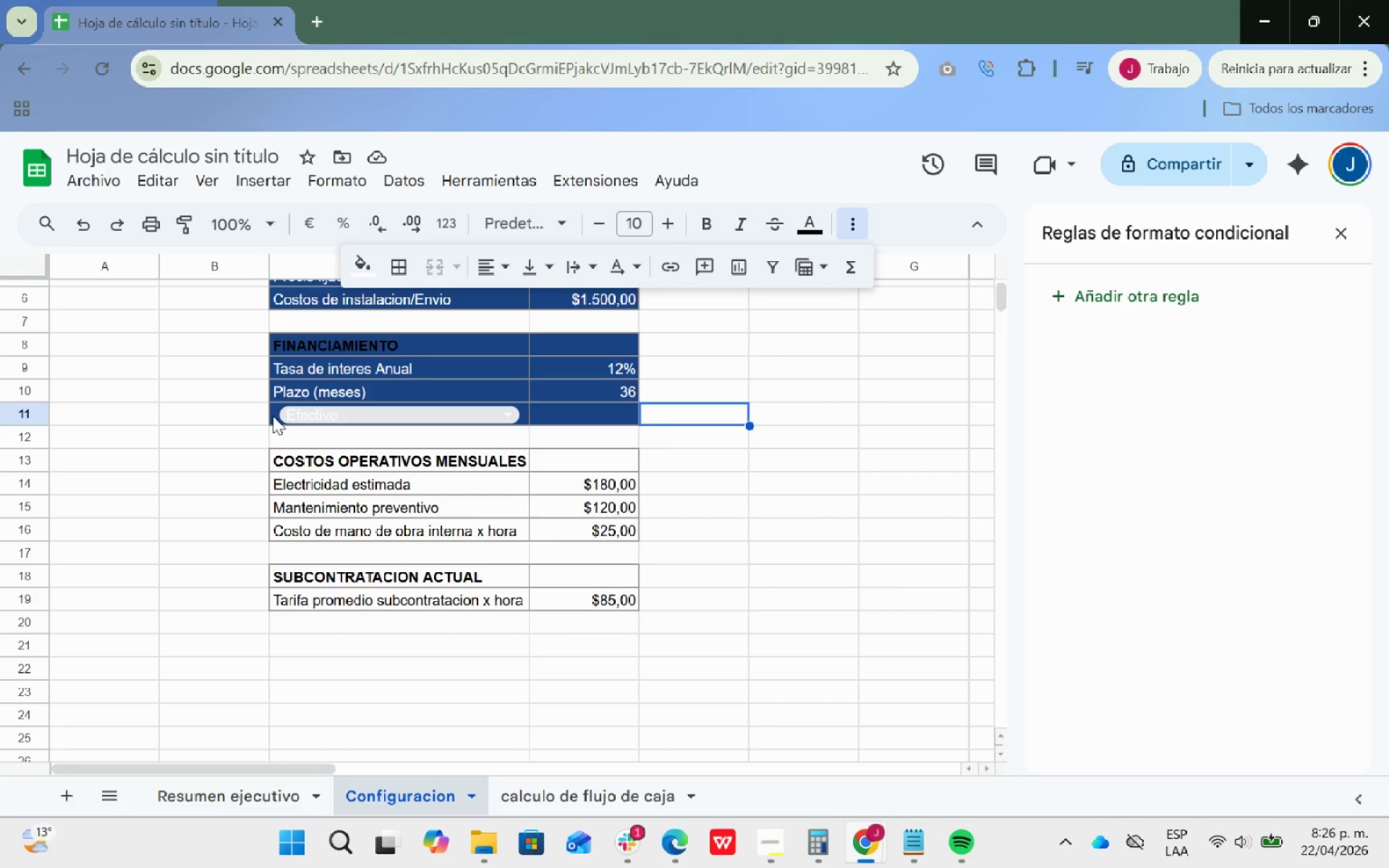 
left_click_drag(start_coordinate=[579, 412], to_coordinate=[320, 417])
 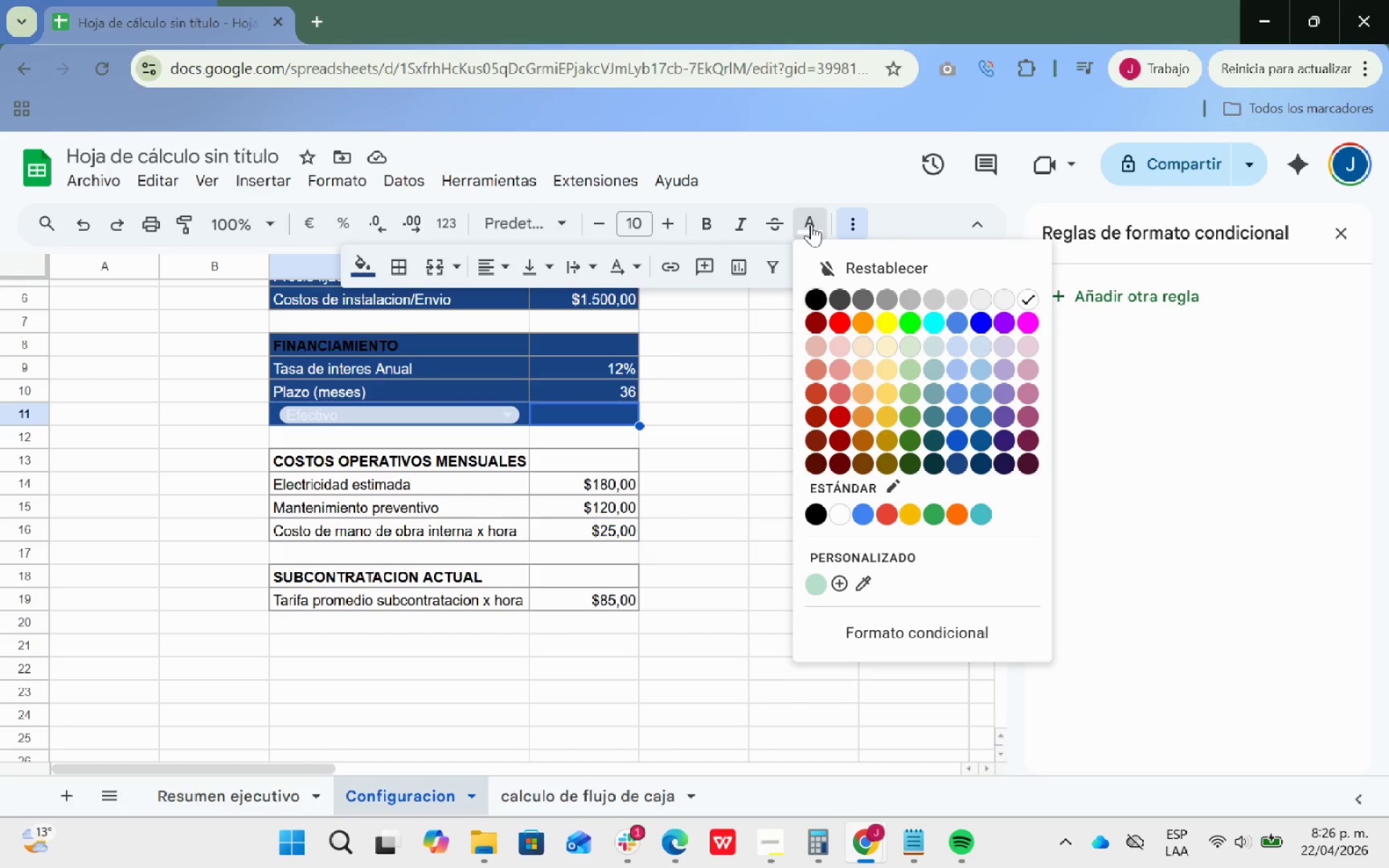 
wait(5.47)
 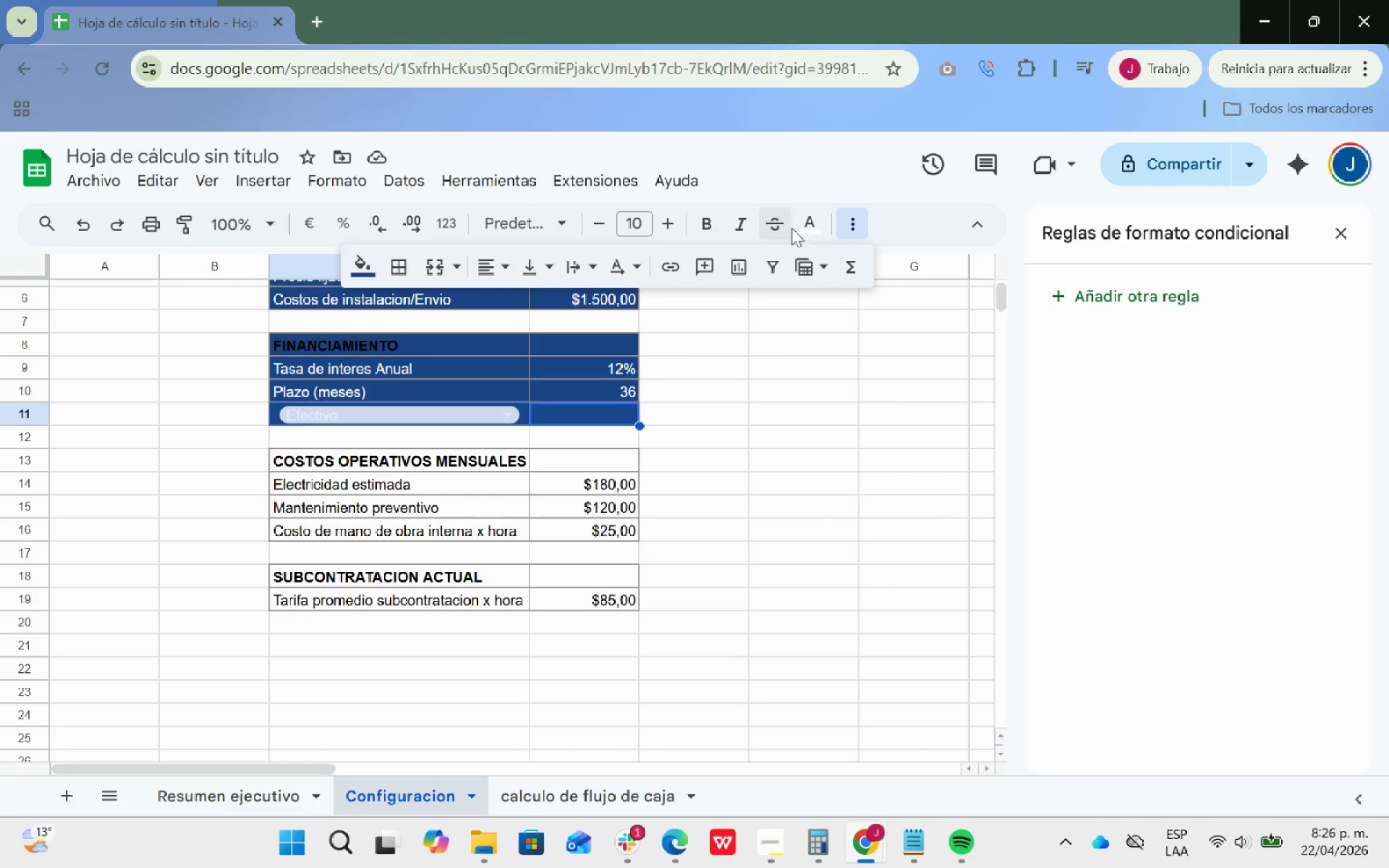 
double_click([768, 395])
 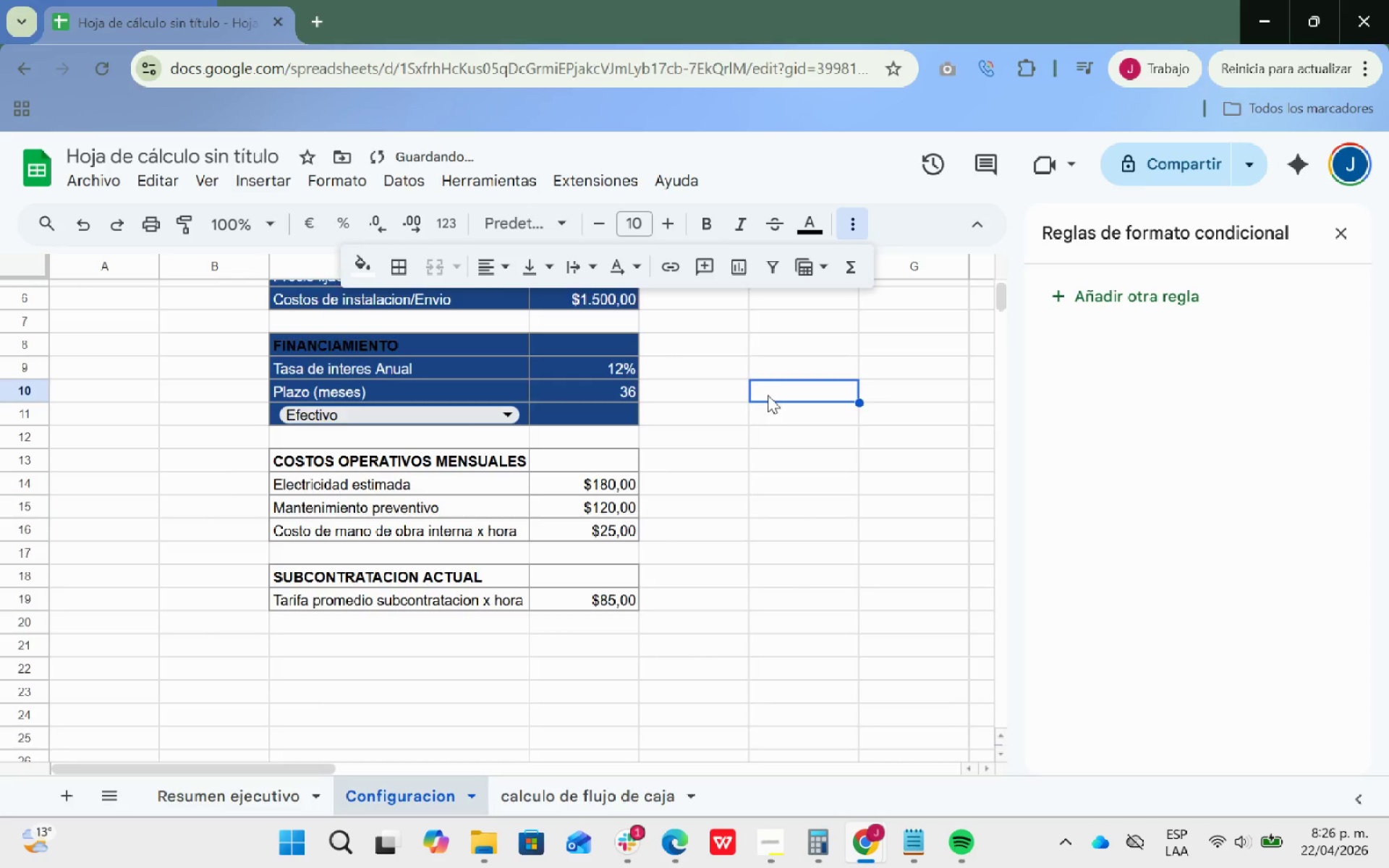 
scroll: coordinate [768, 395], scroll_direction: down, amount: 1.0
 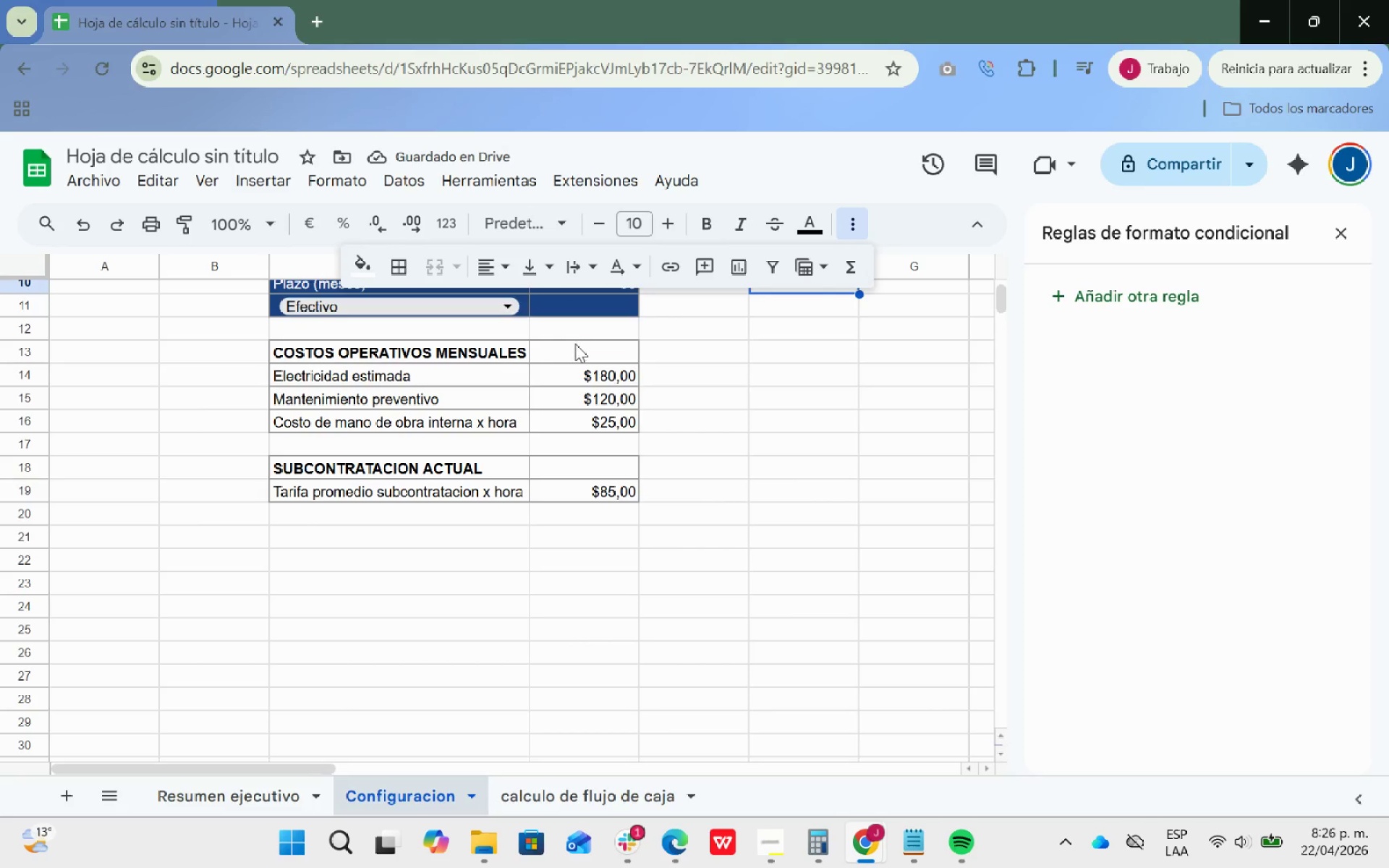 
left_click_drag(start_coordinate=[590, 349], to_coordinate=[357, 349])
 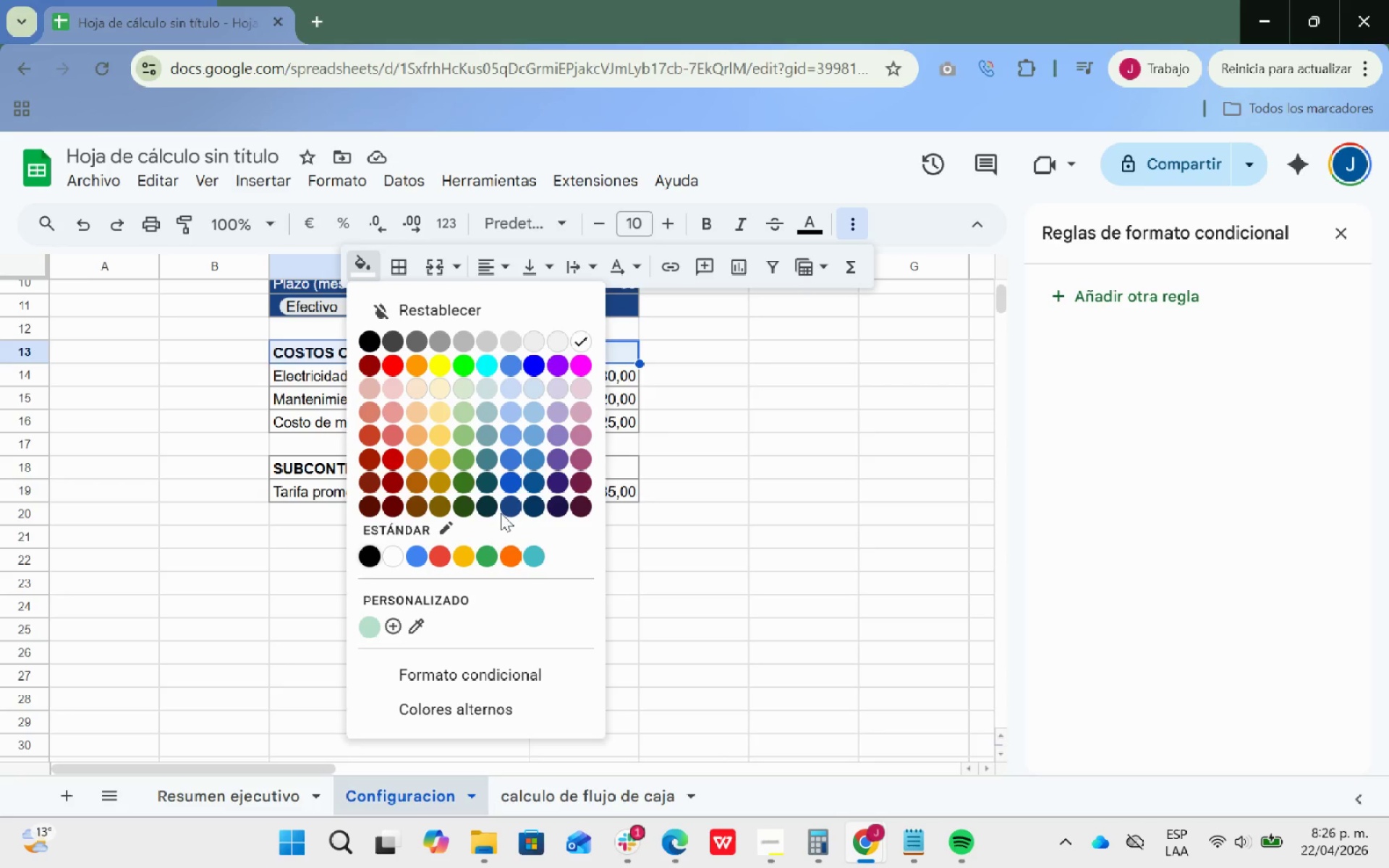 
left_click([506, 506])
 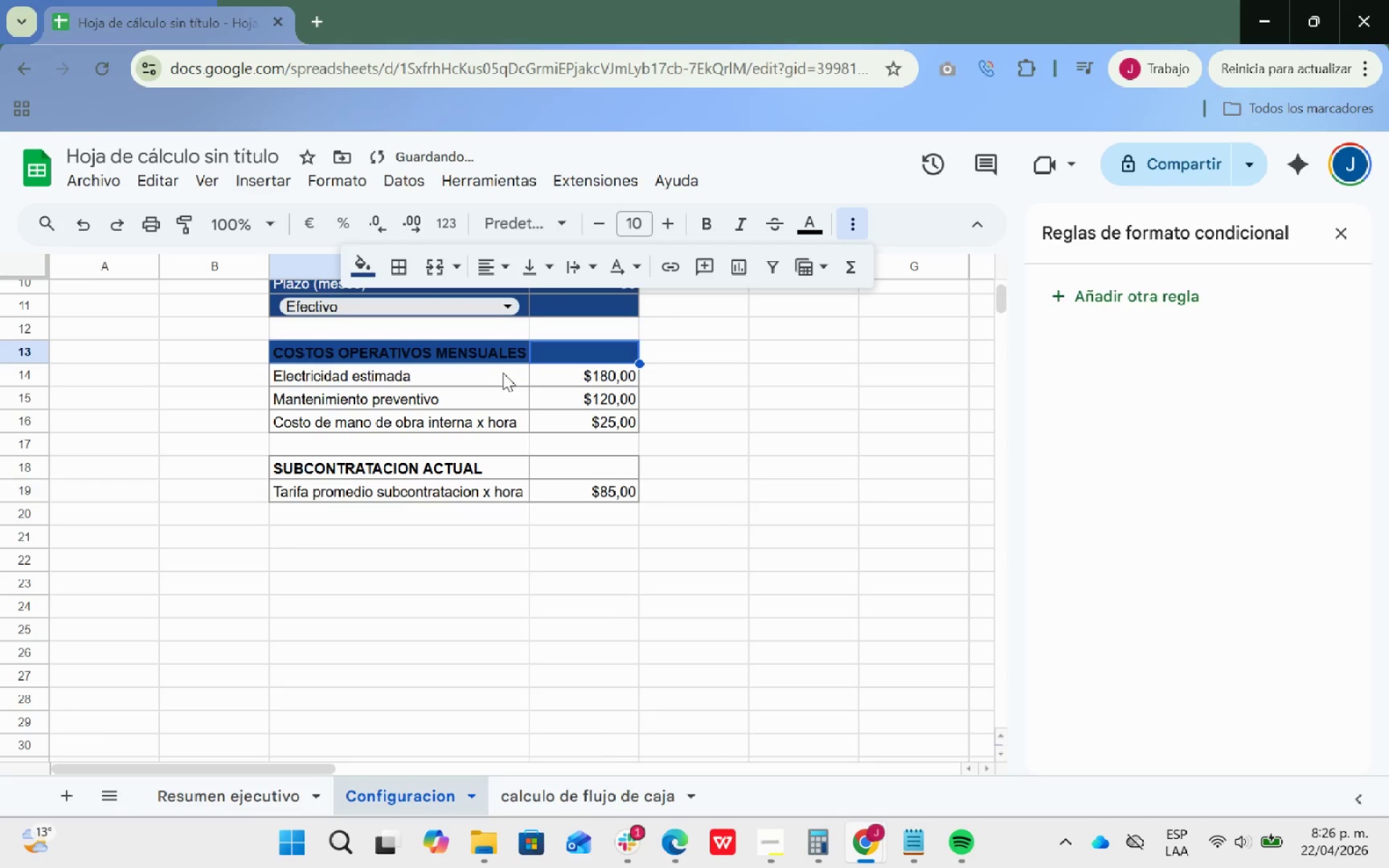 
left_click_drag(start_coordinate=[501, 372], to_coordinate=[614, 427])
 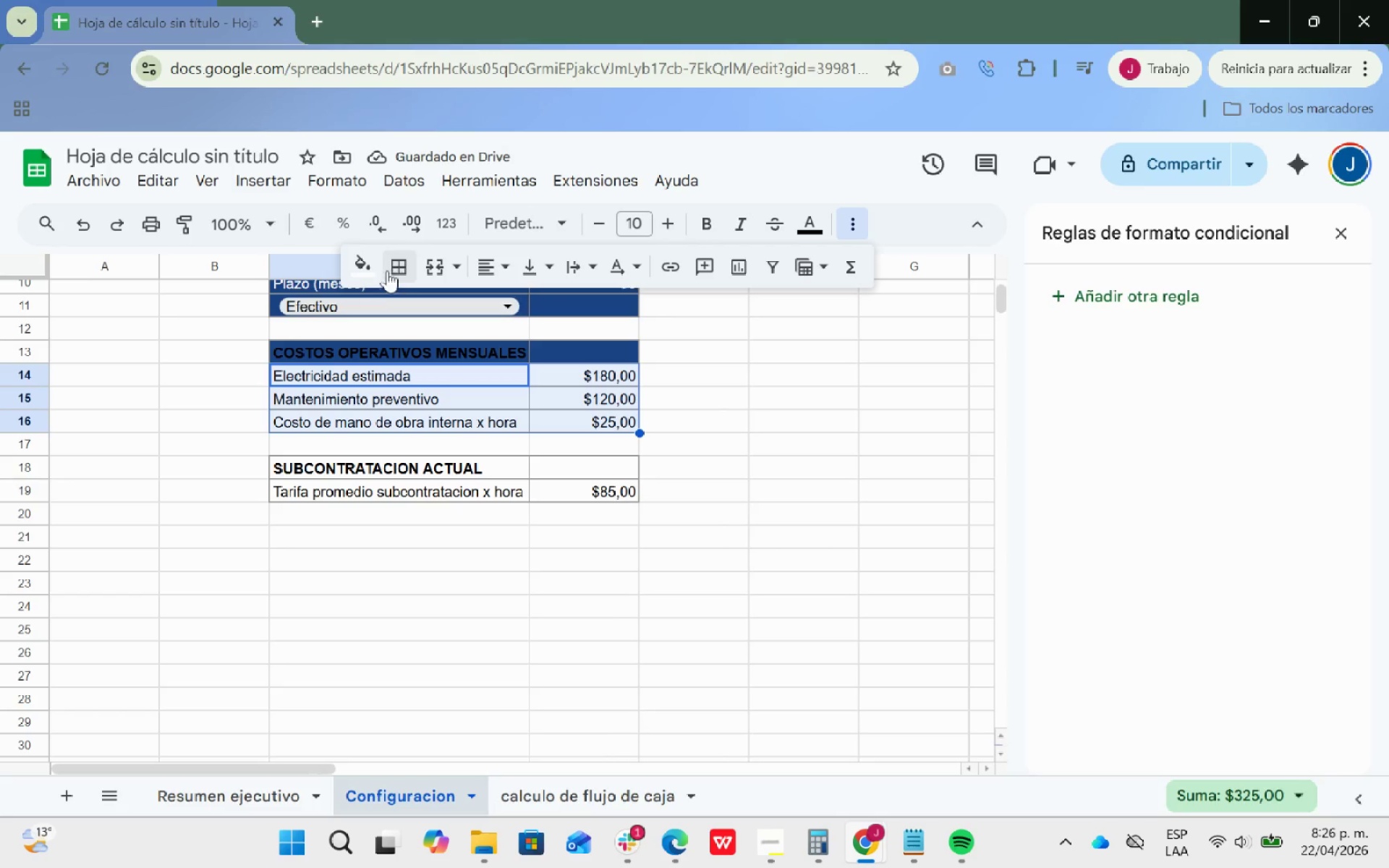 
left_click([369, 263])
 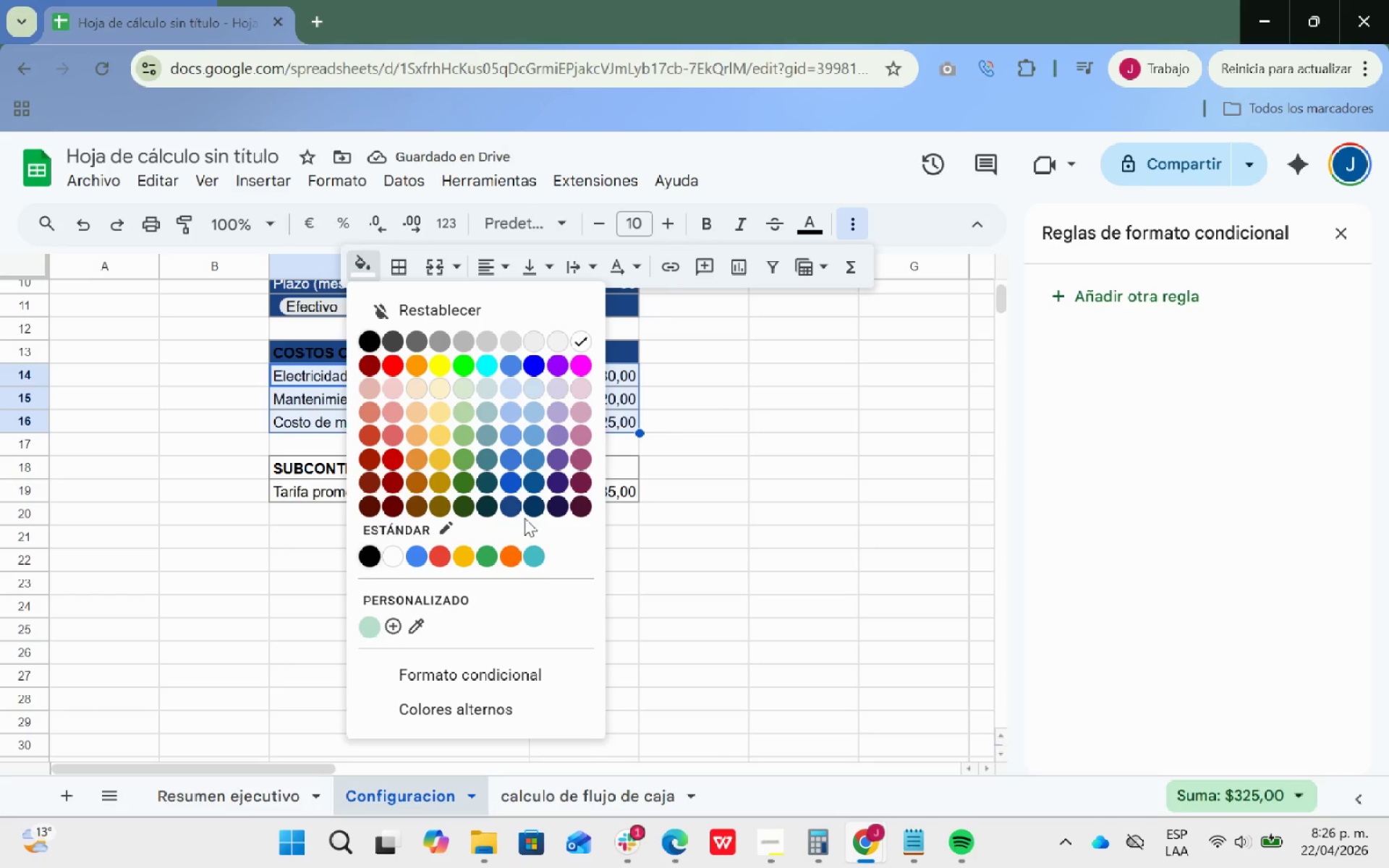 
left_click([511, 511])
 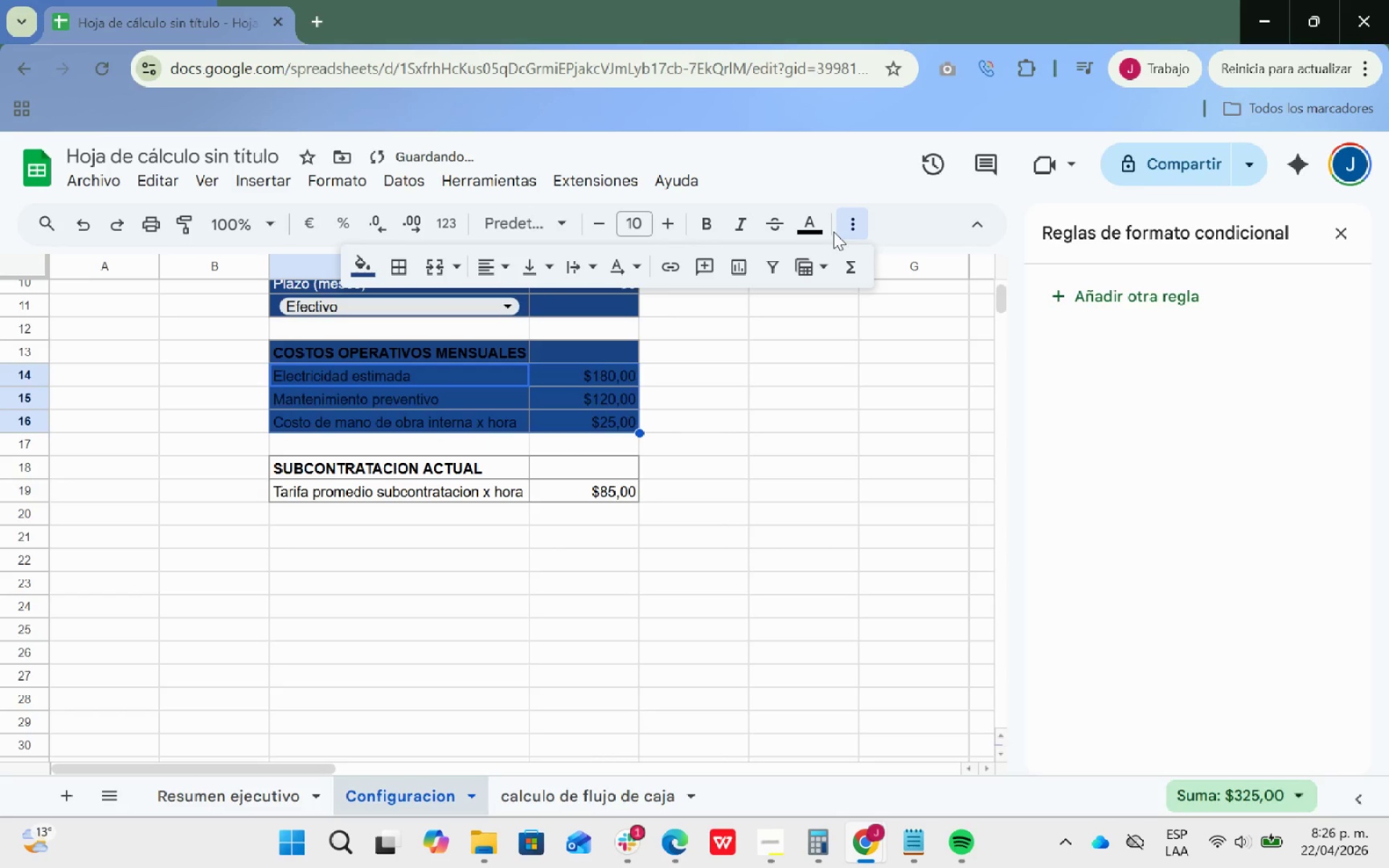 
left_click([813, 224])
 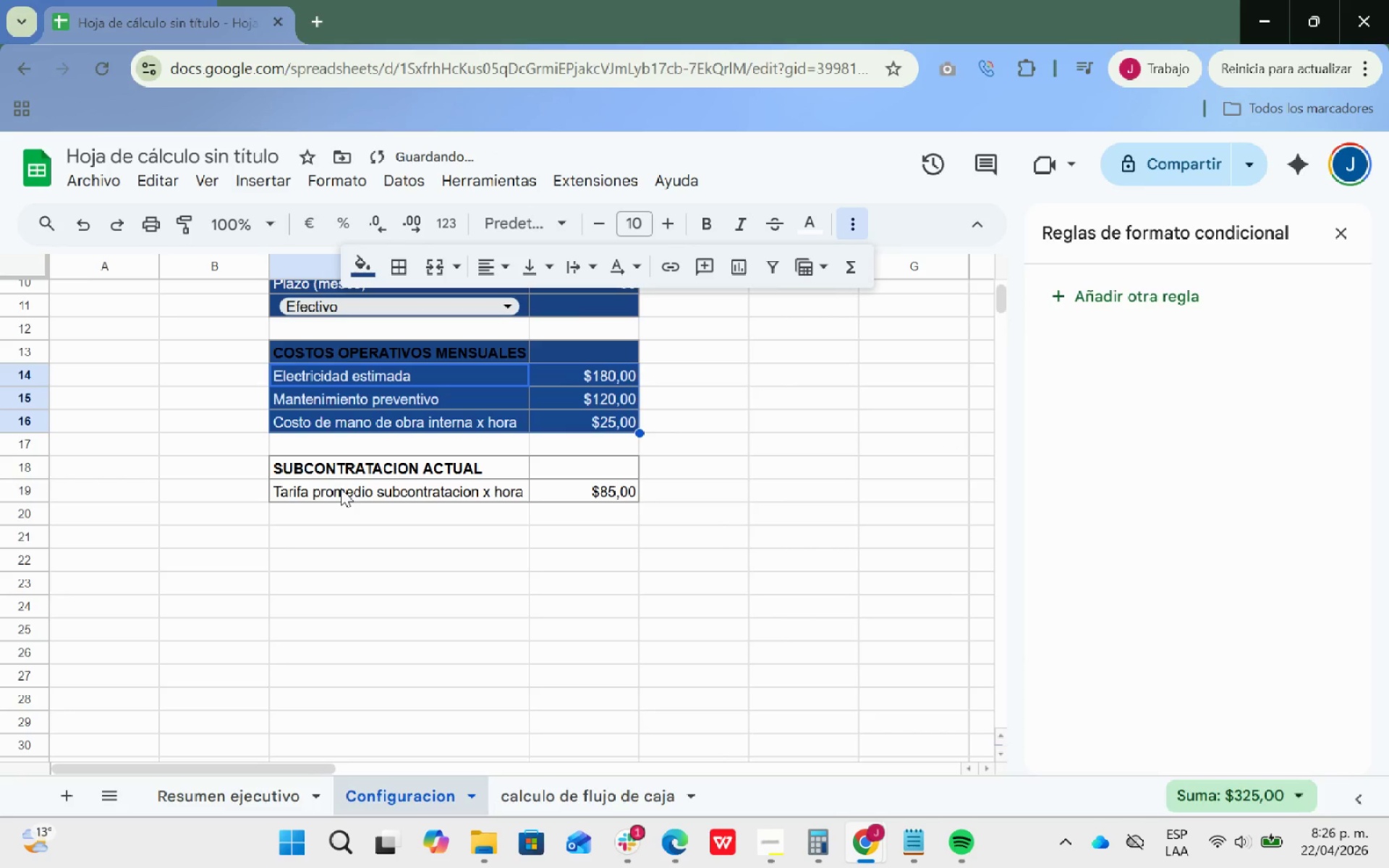 
left_click_drag(start_coordinate=[340, 465], to_coordinate=[601, 485])
 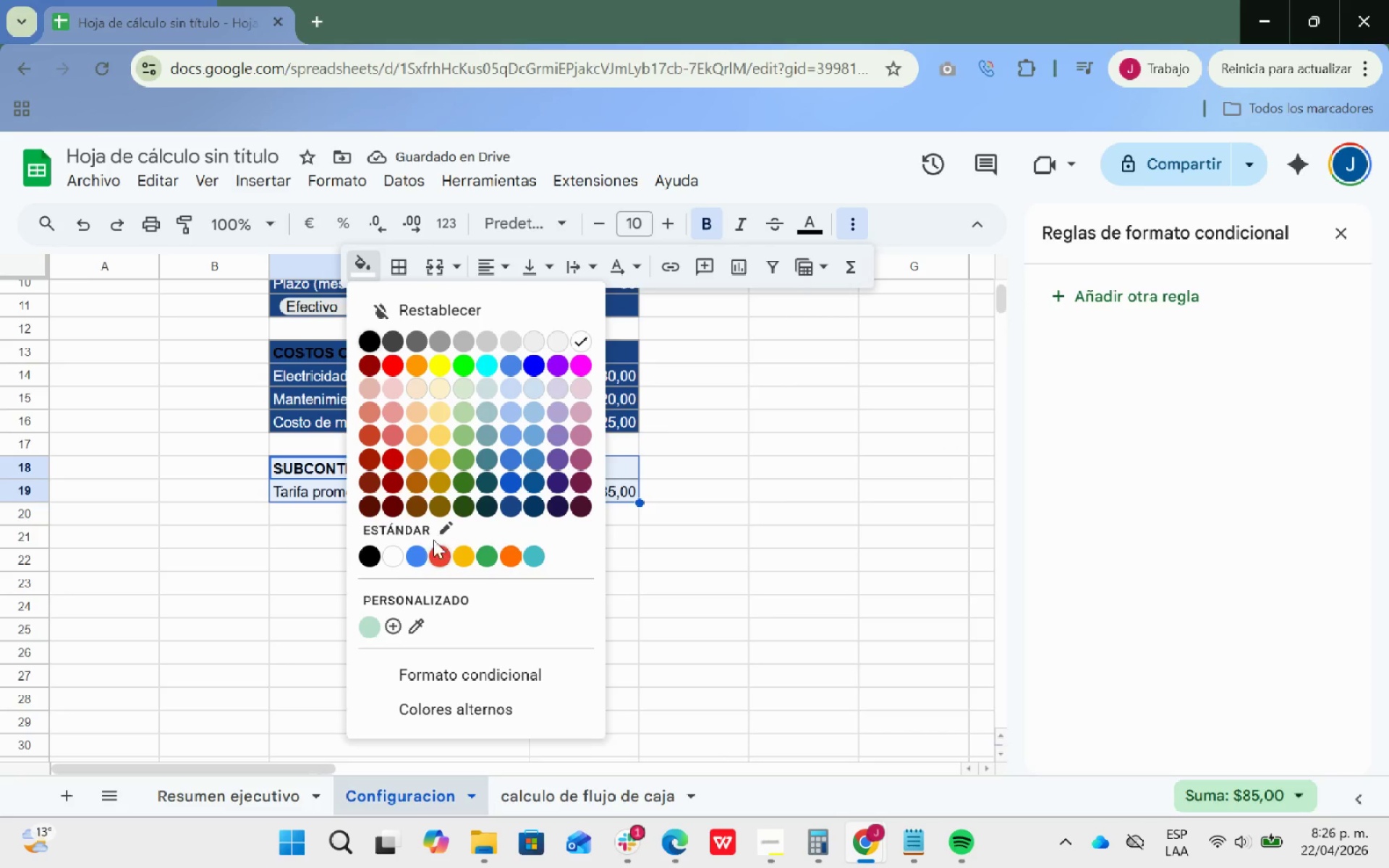 
left_click([507, 506])
 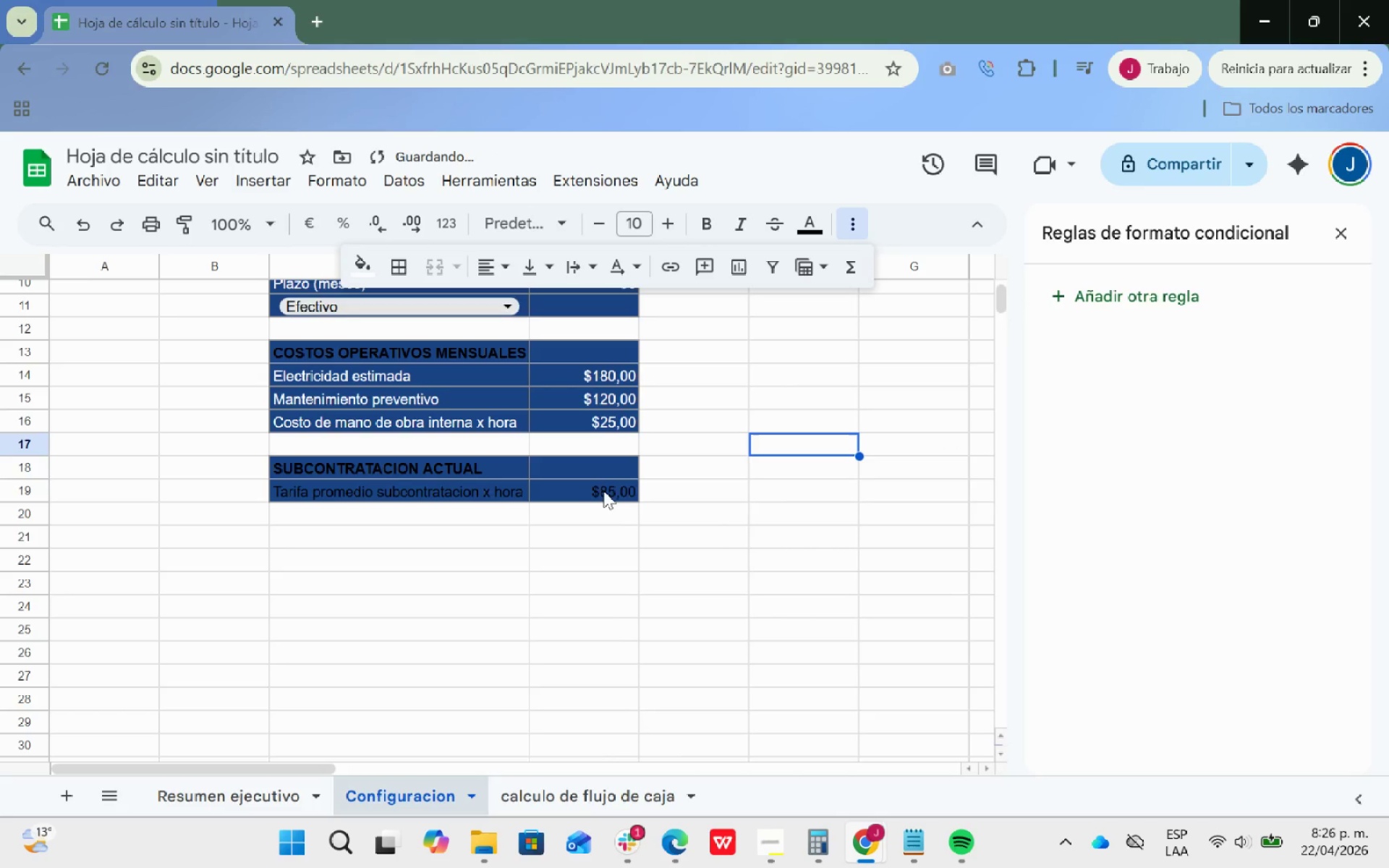 
left_click_drag(start_coordinate=[581, 490], to_coordinate=[360, 490])
 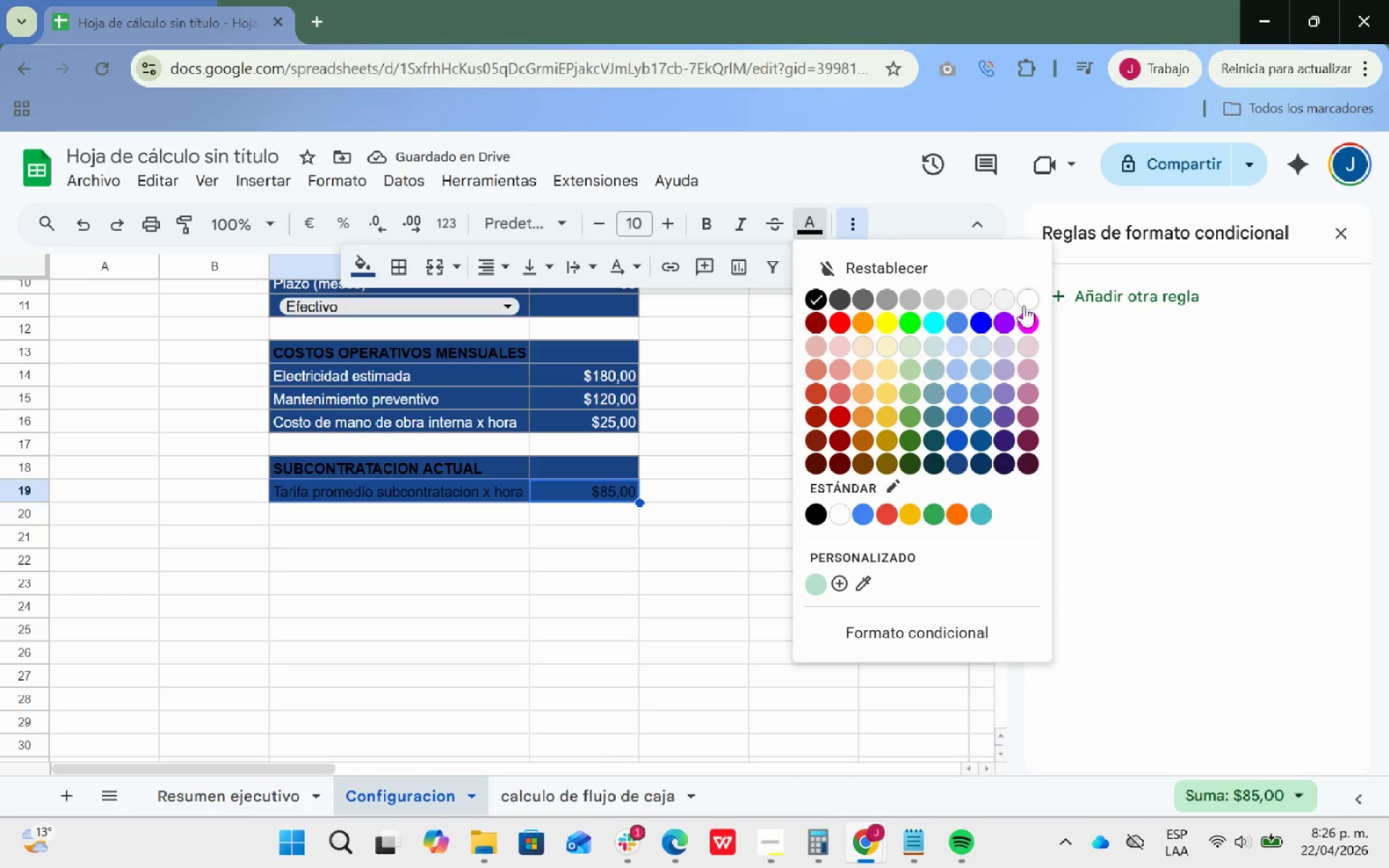 
double_click([721, 491])
 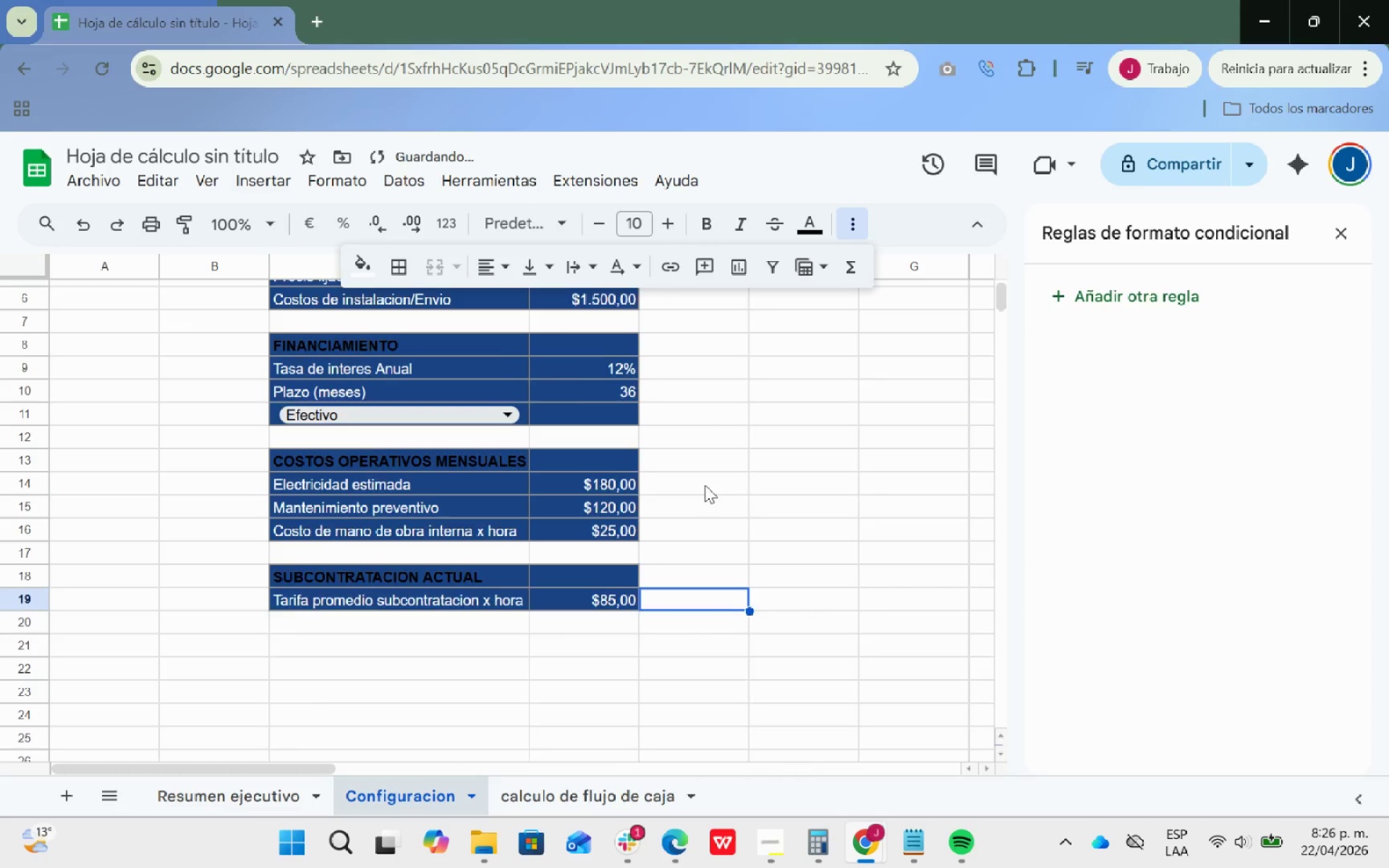 
scroll: coordinate [705, 485], scroll_direction: up, amount: 2.0
 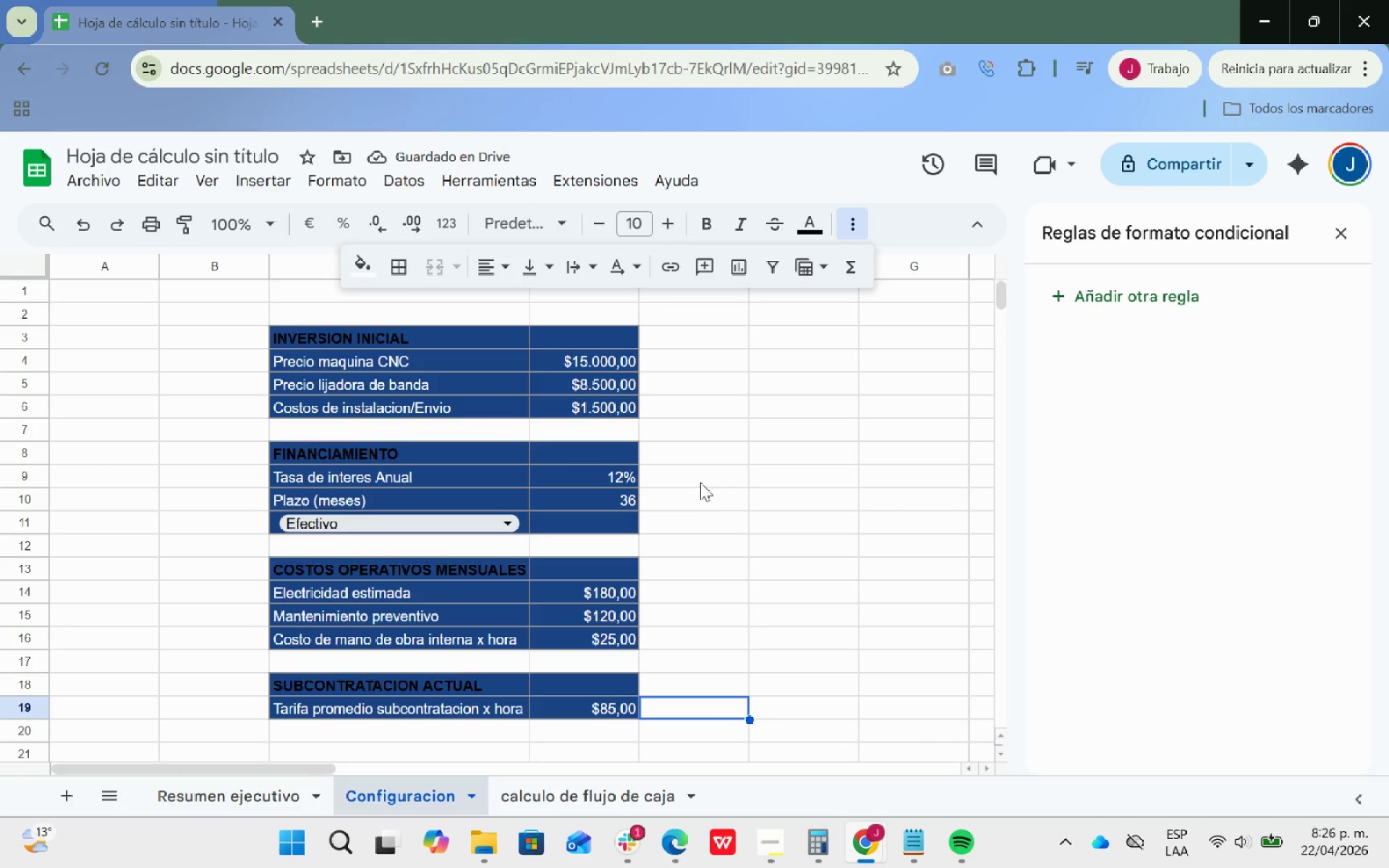 
scroll: coordinate [719, 467], scroll_direction: down, amount: 1.0
 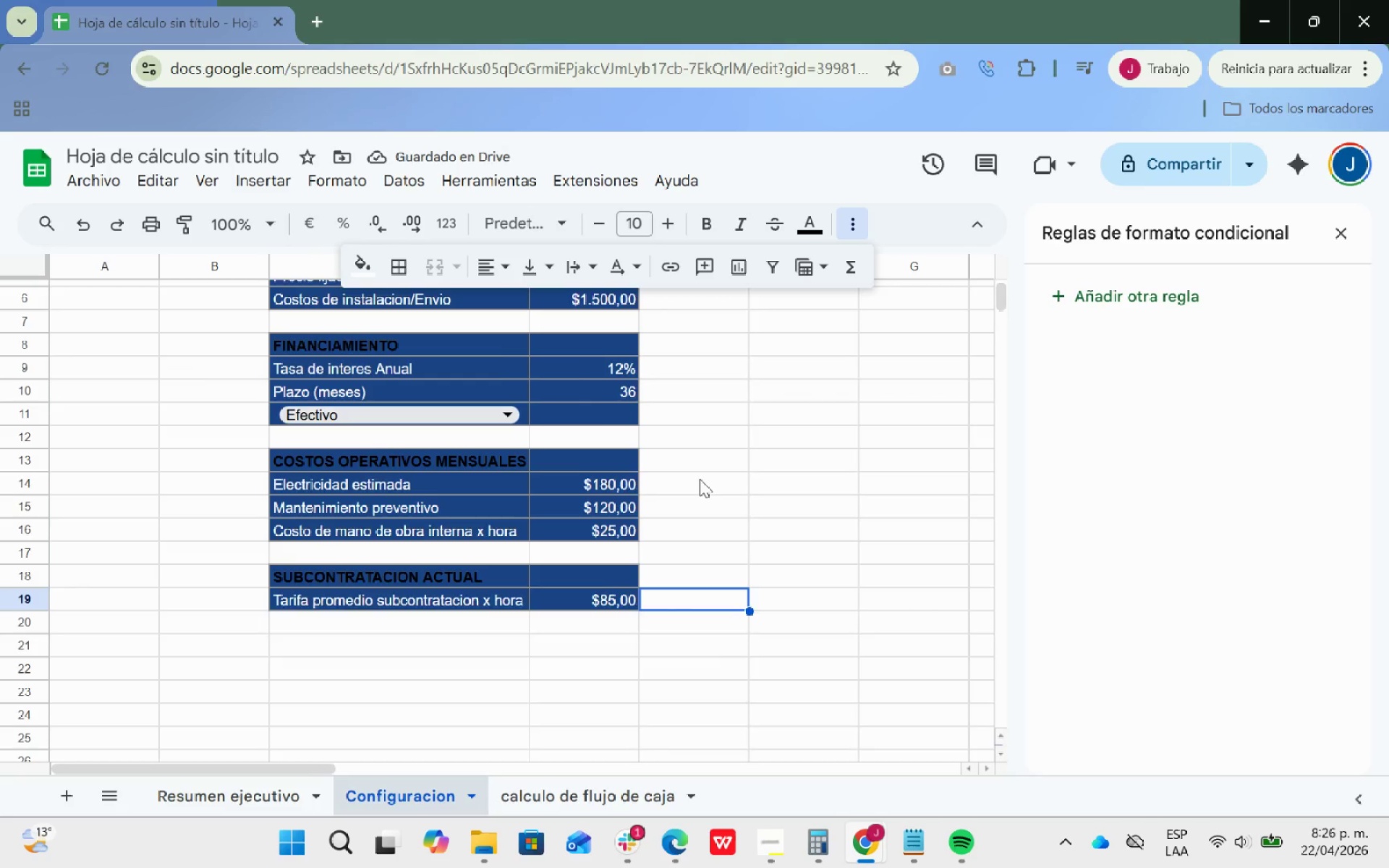 
scroll: coordinate [700, 477], scroll_direction: up, amount: 1.0
 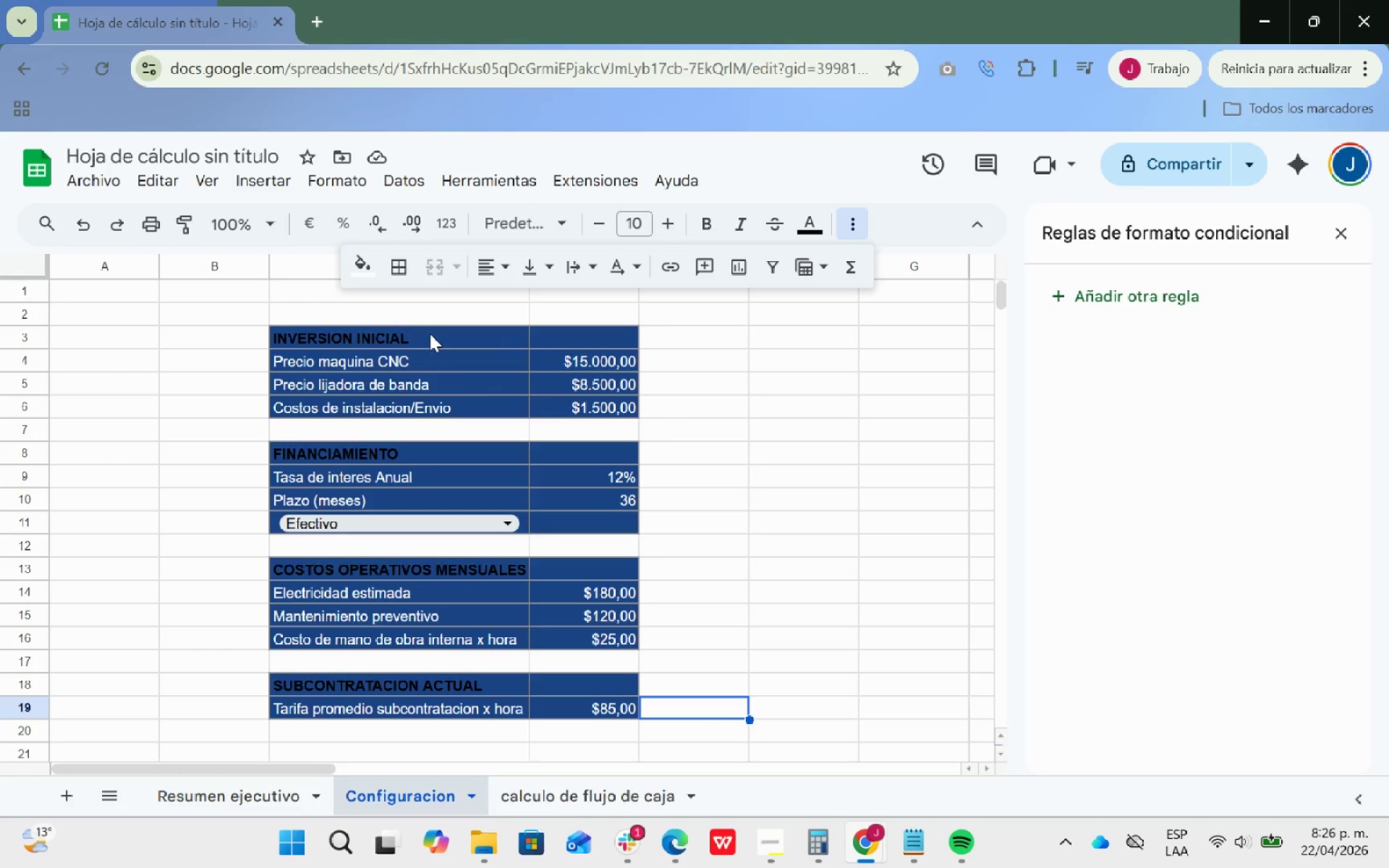 
left_click([436, 336])
 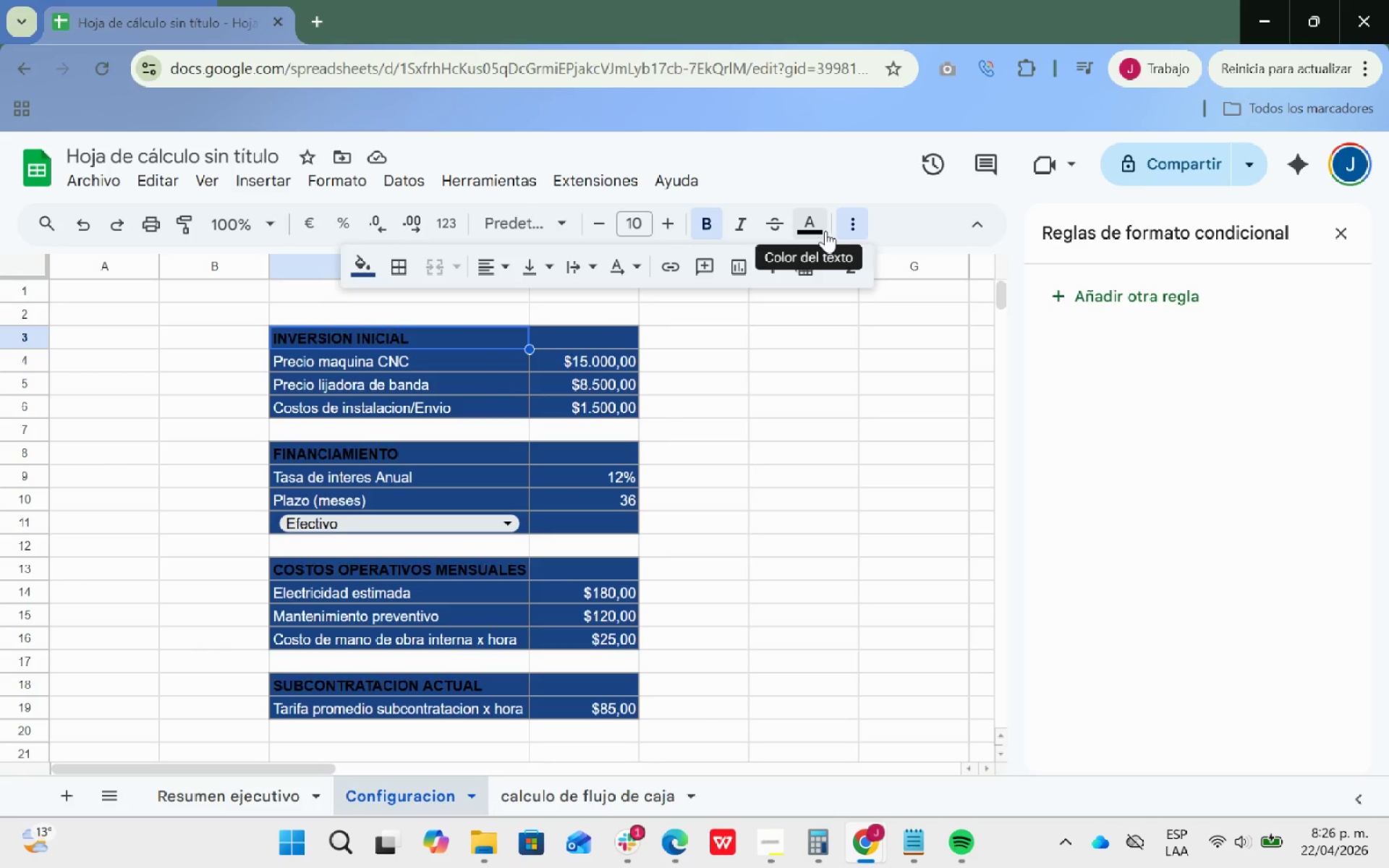 
left_click([823, 224])
 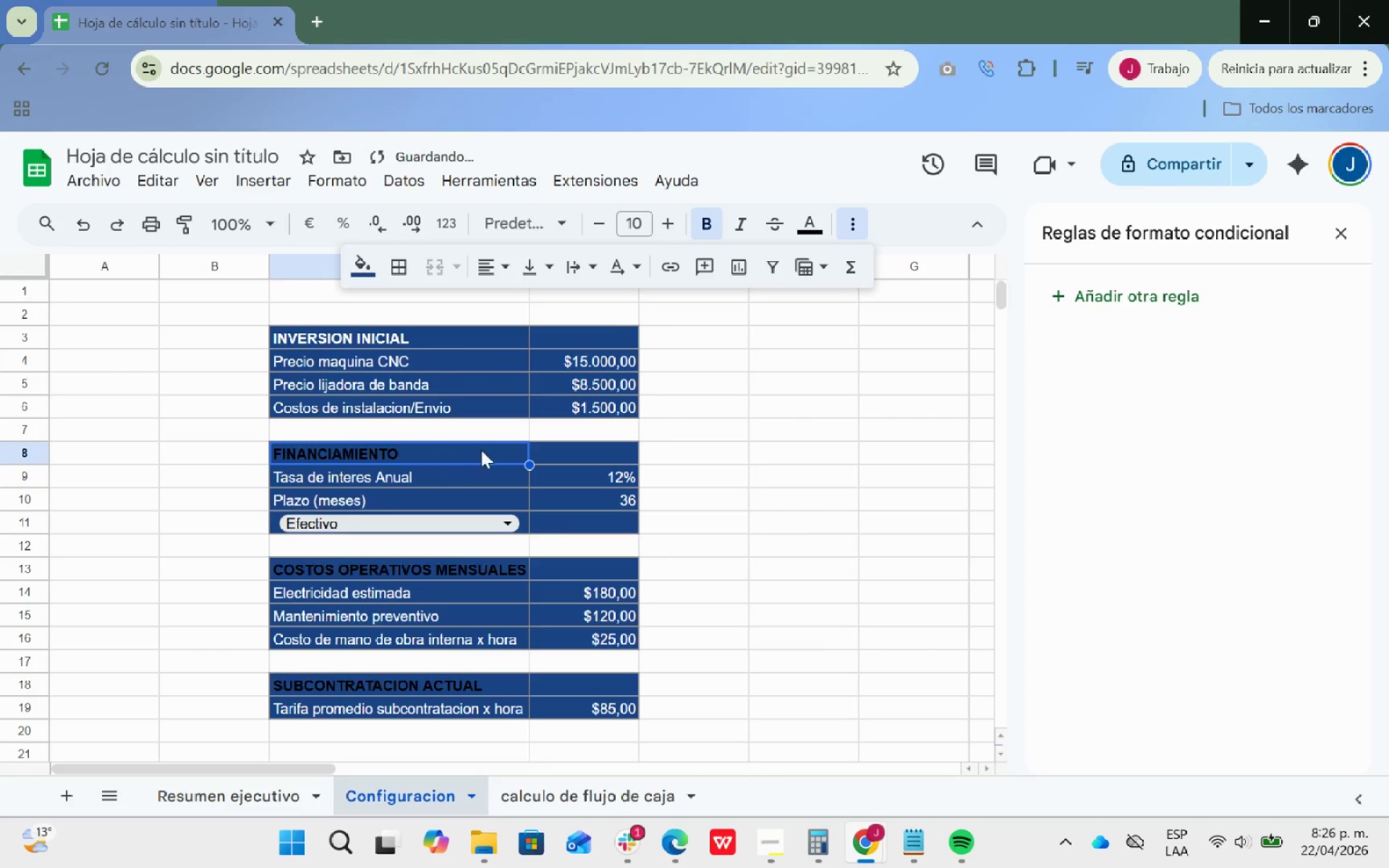 
left_click([806, 229])
 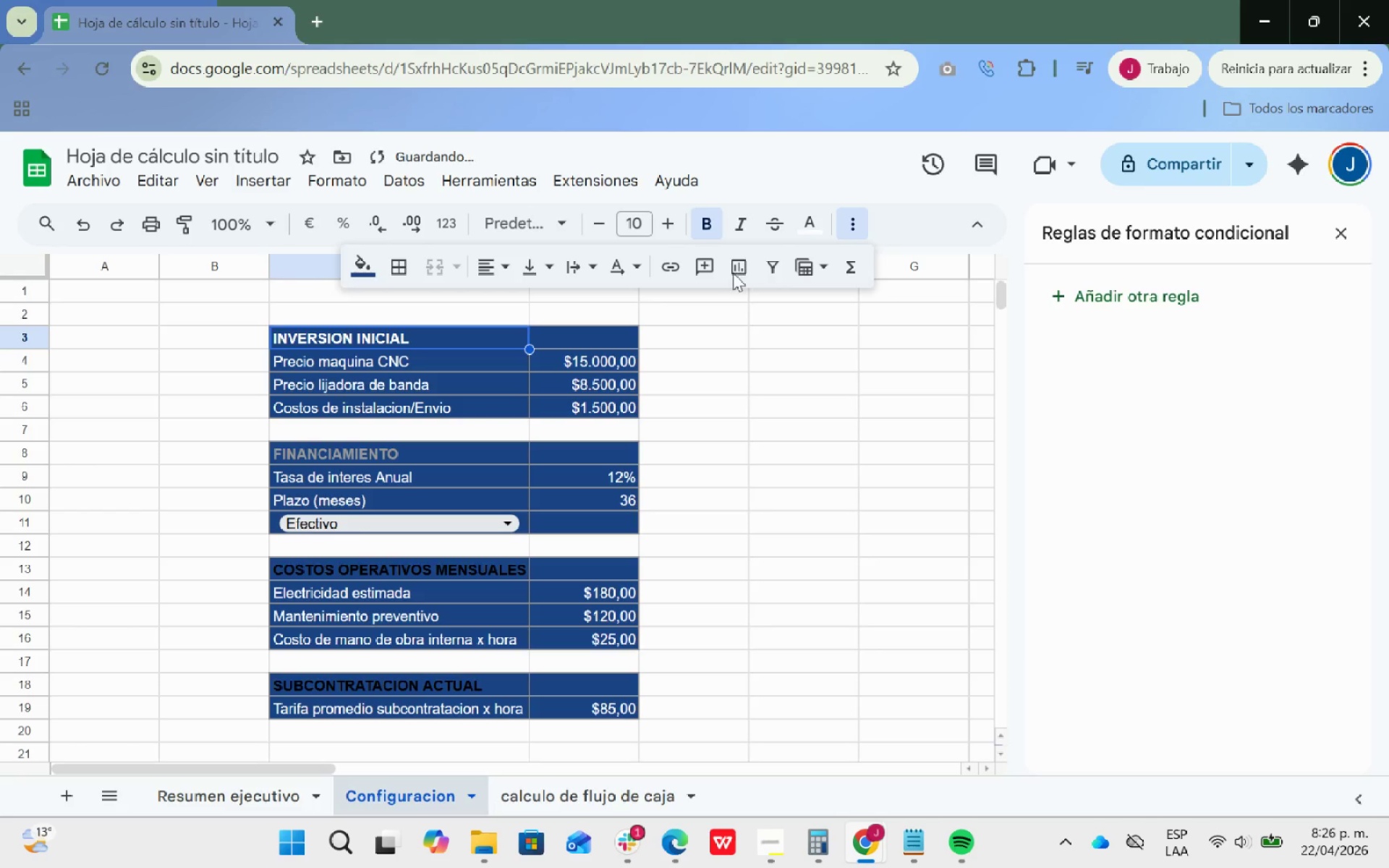 
left_click([815, 225])
 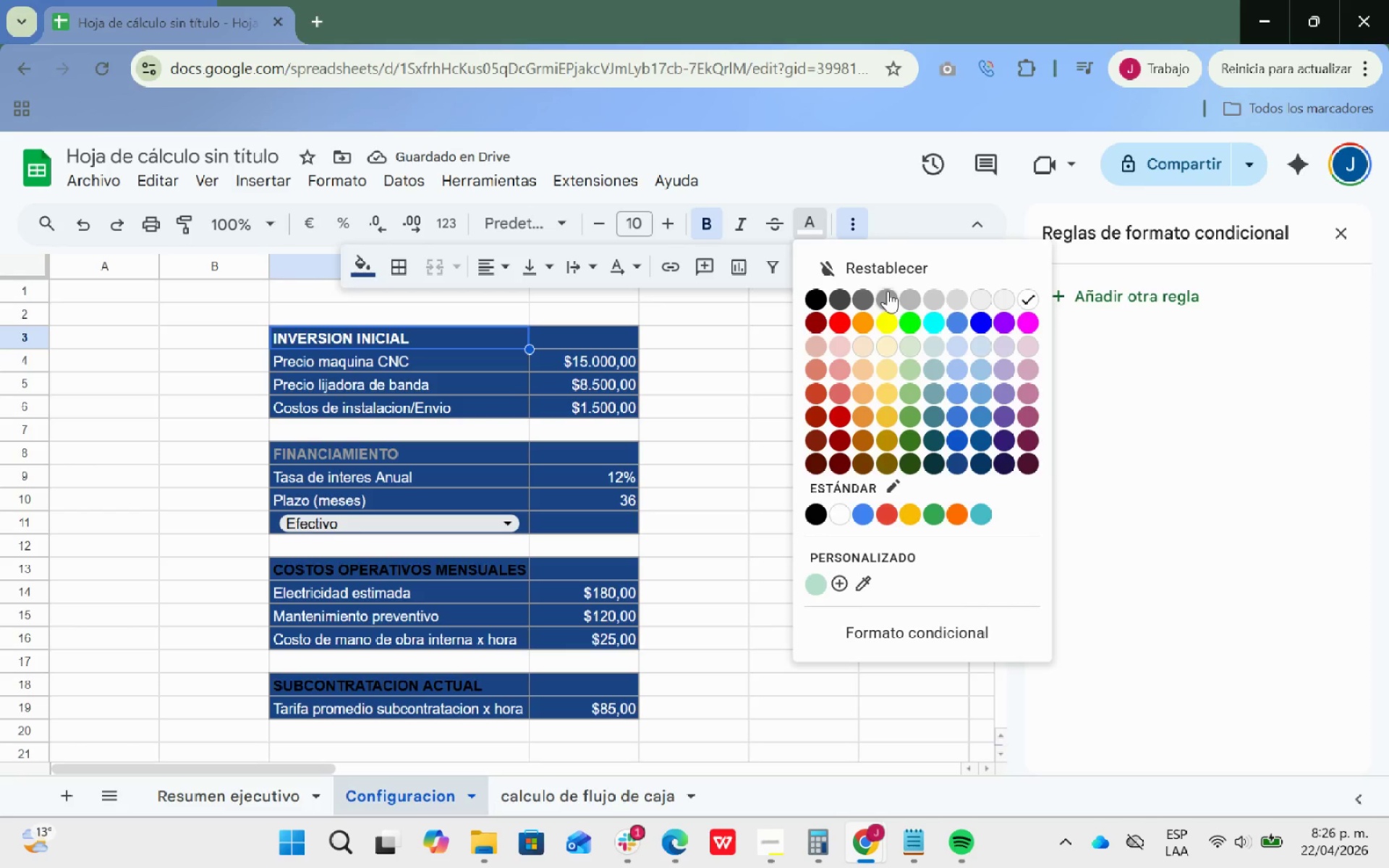 
left_click([890, 293])
 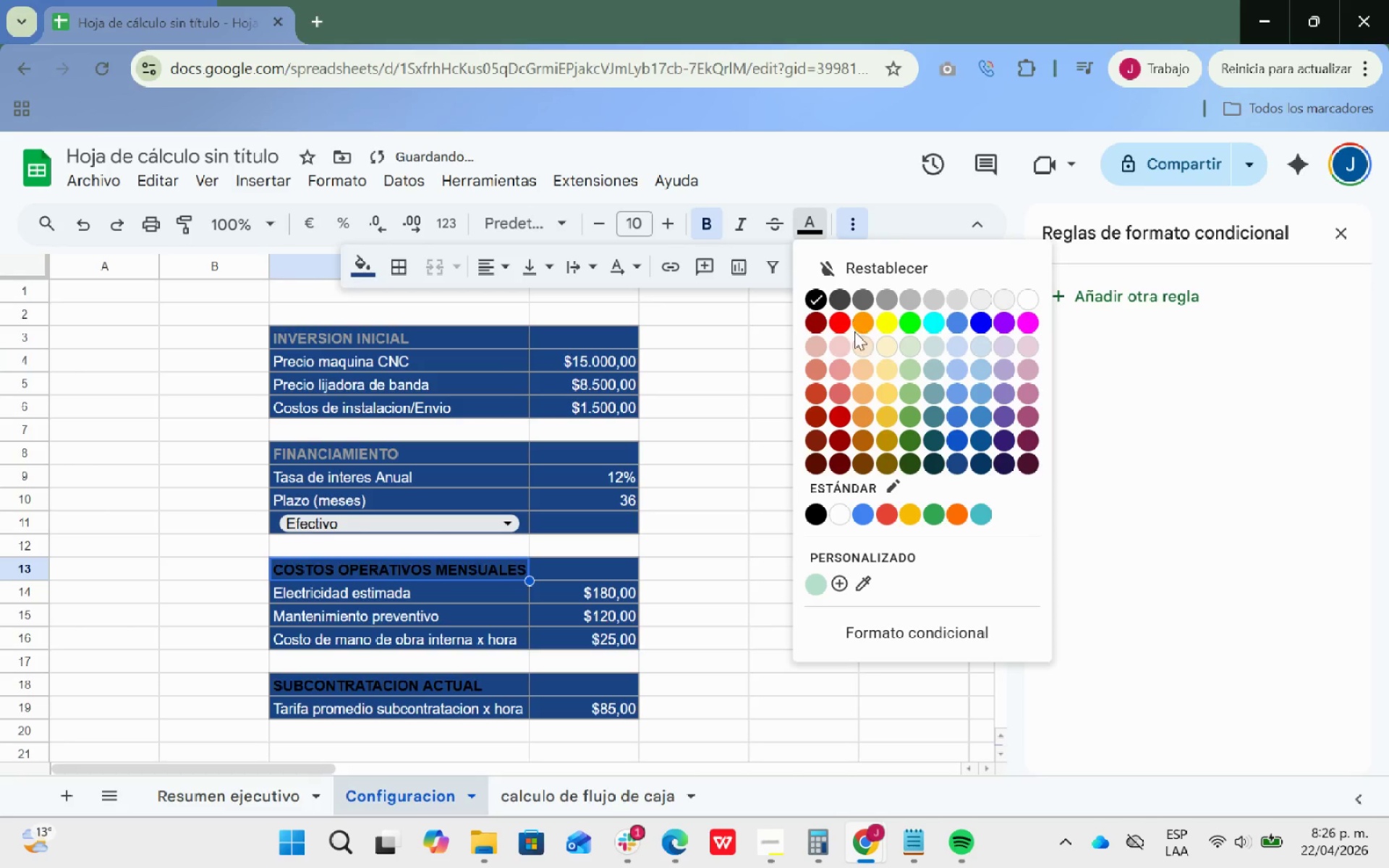 
left_click([912, 296])
 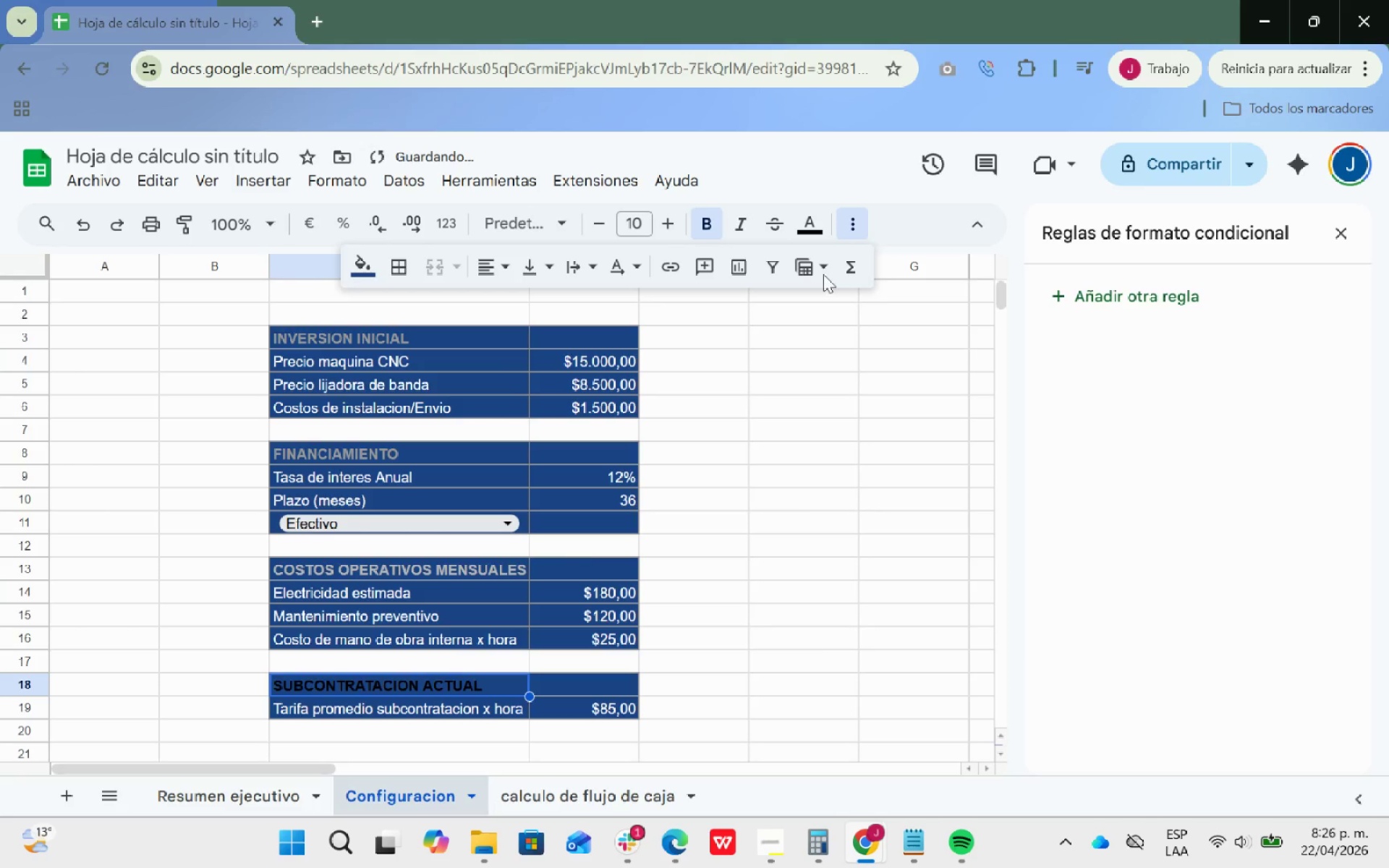 
left_click([810, 217])
 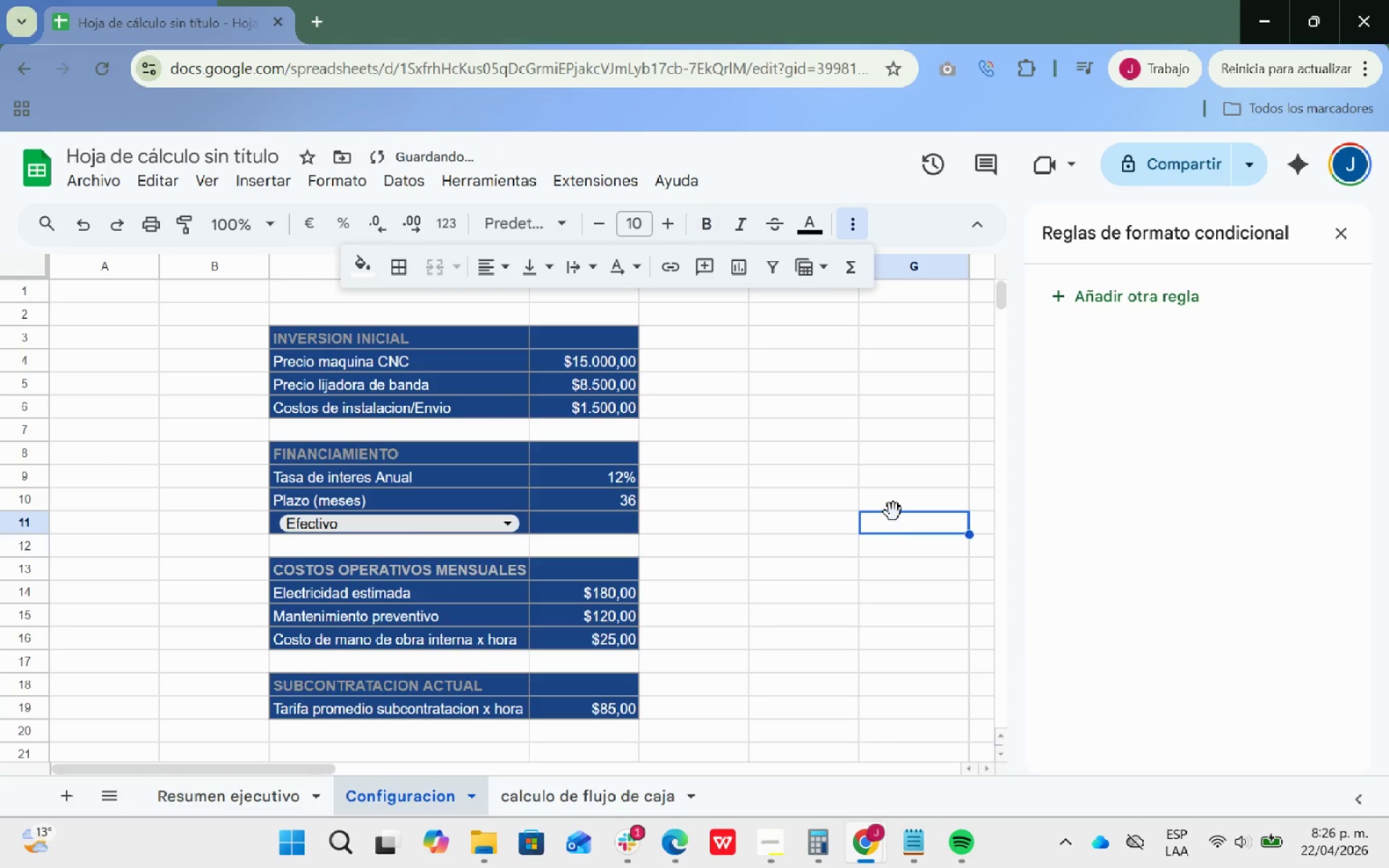 
scroll: coordinate [876, 500], scroll_direction: up, amount: 1.0
 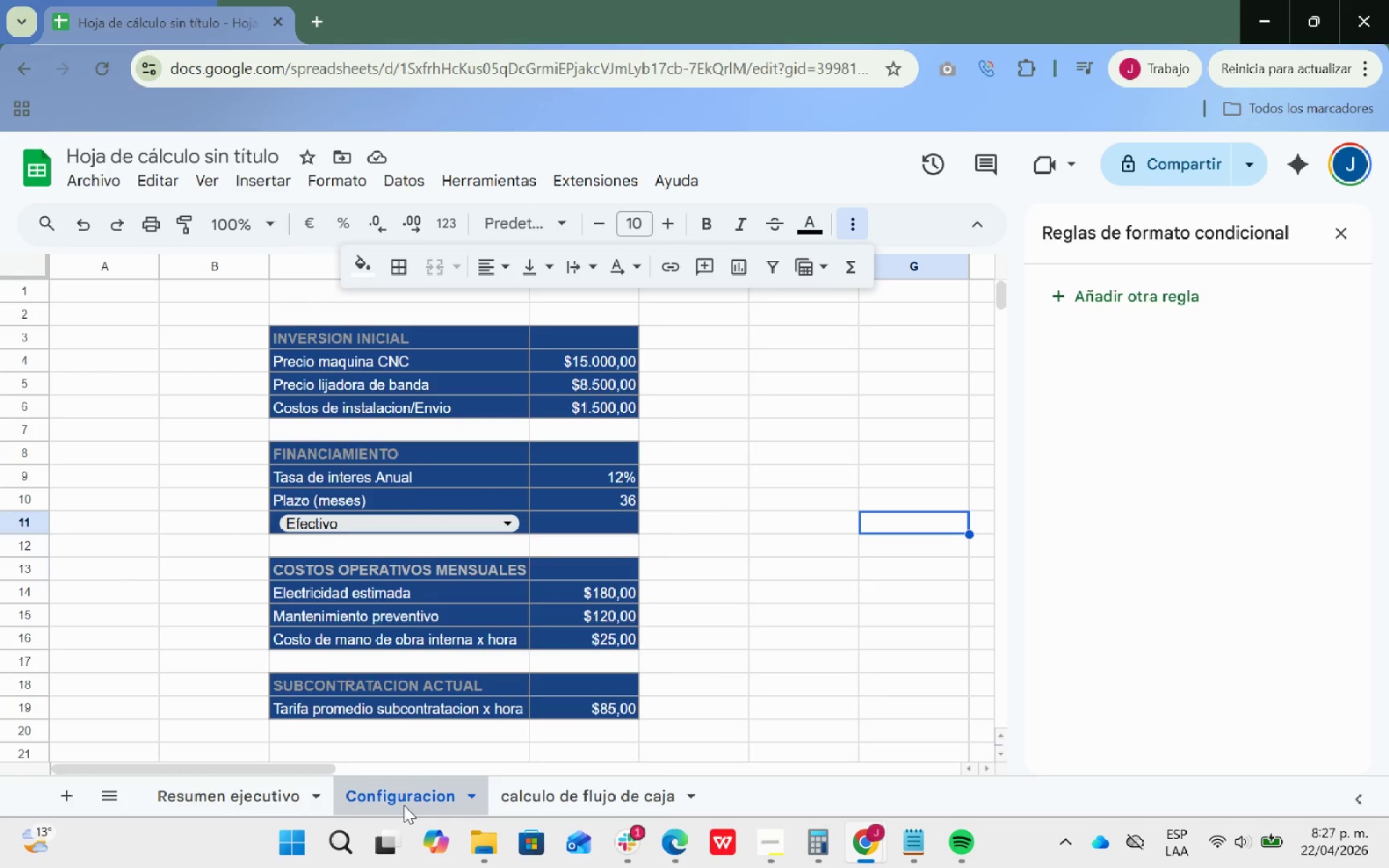 
wait(11.84)
 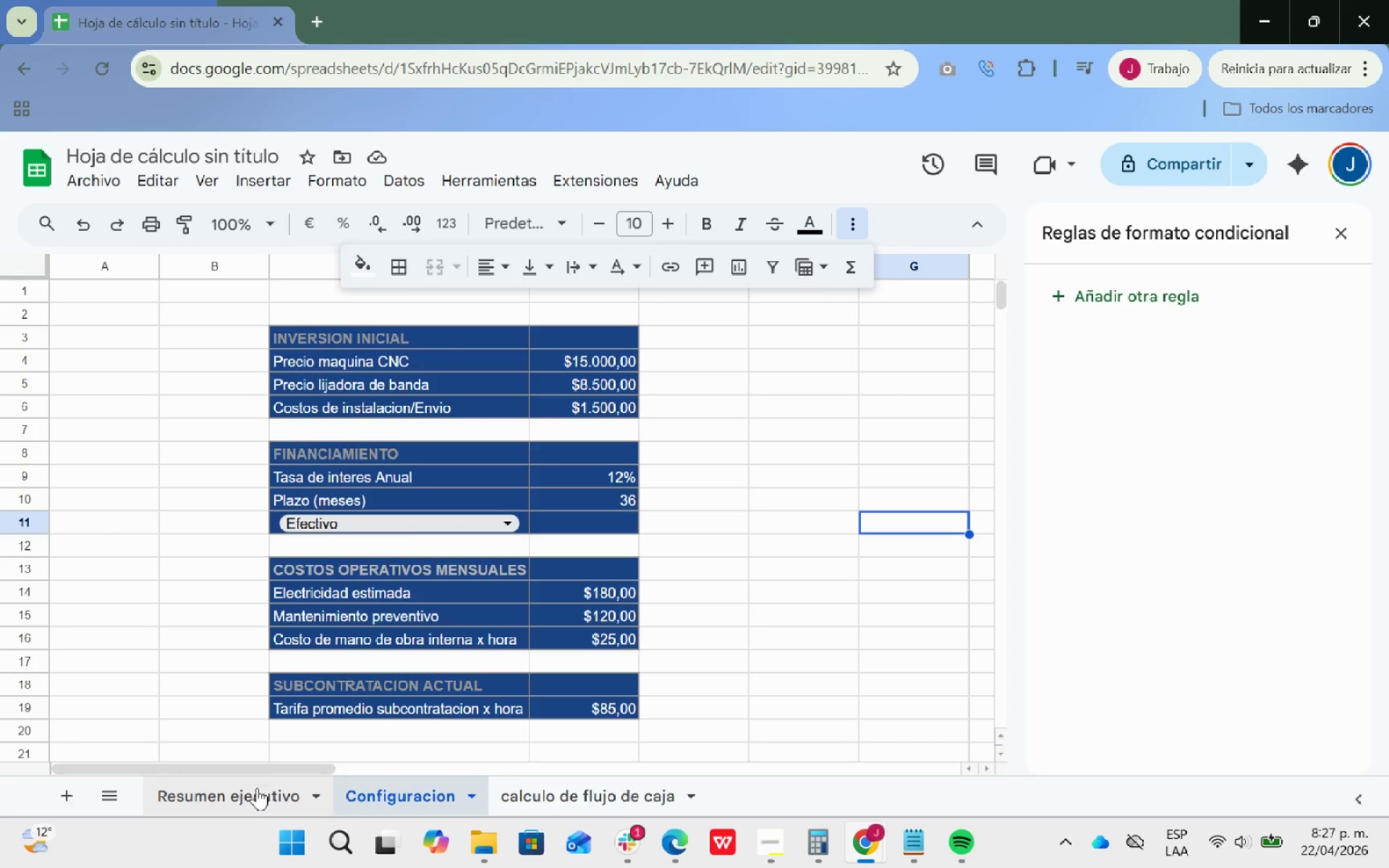 
left_click([257, 788])
 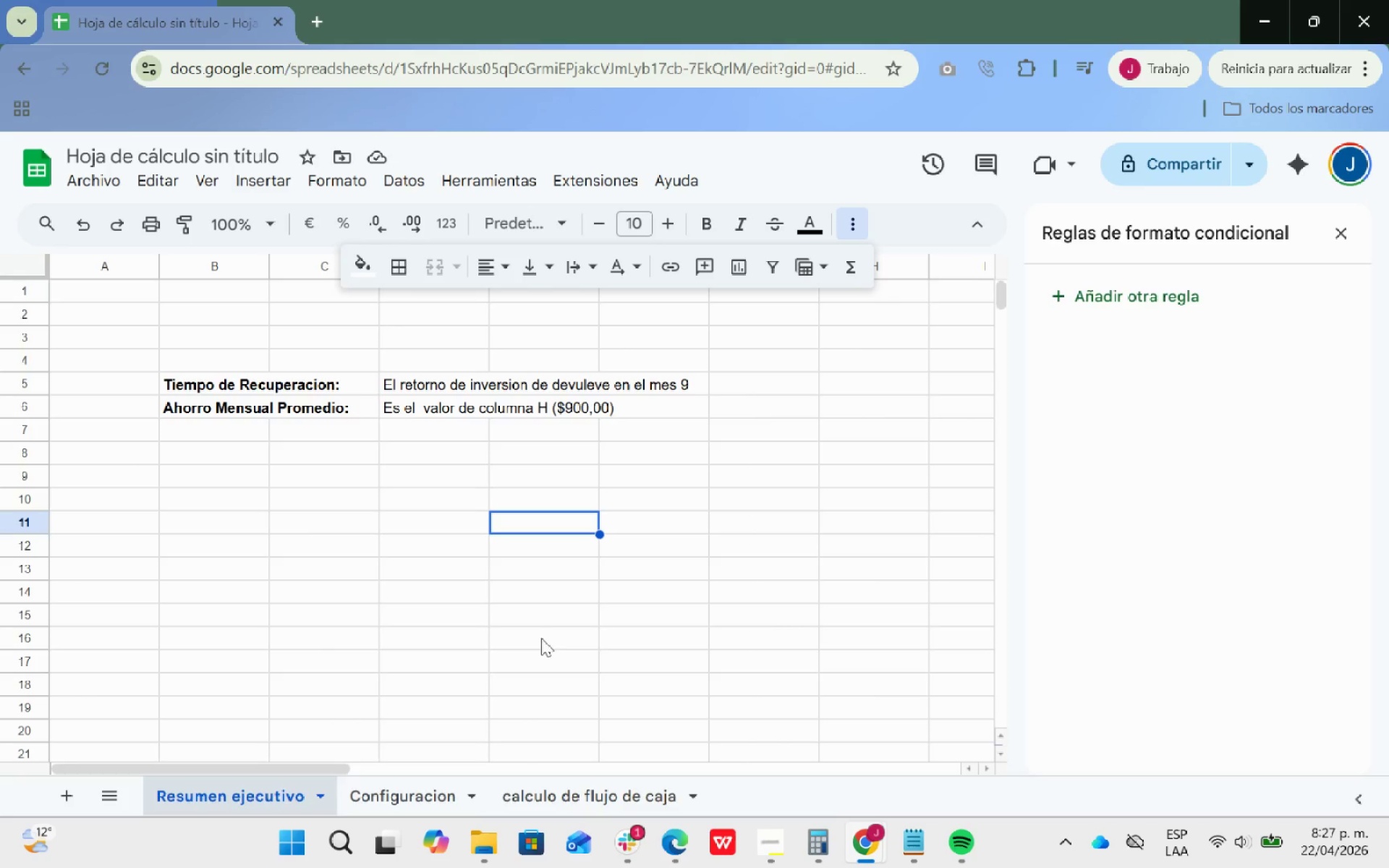 
scroll: coordinate [582, 610], scroll_direction: up, amount: 2.0
 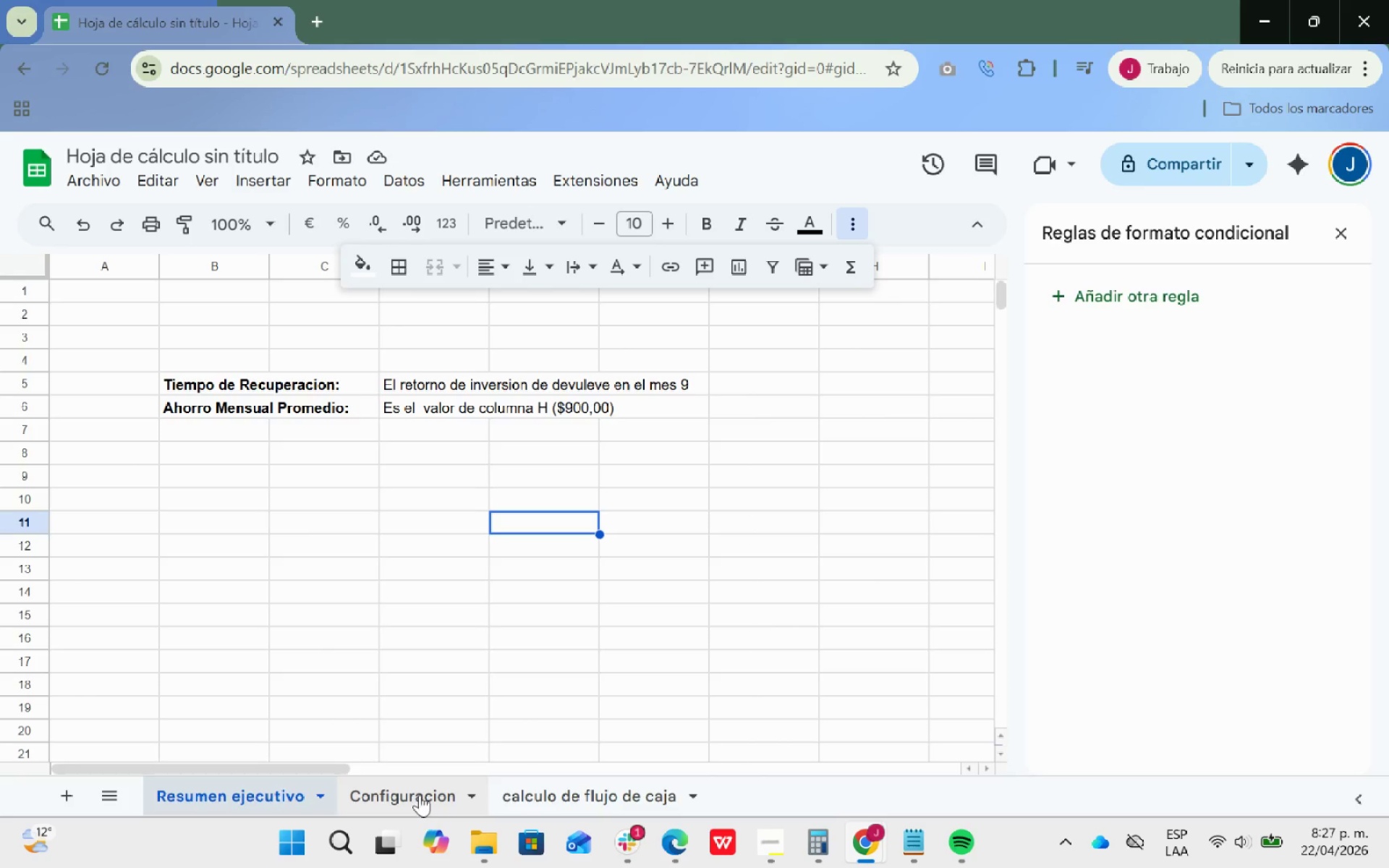 
left_click([420, 794])
 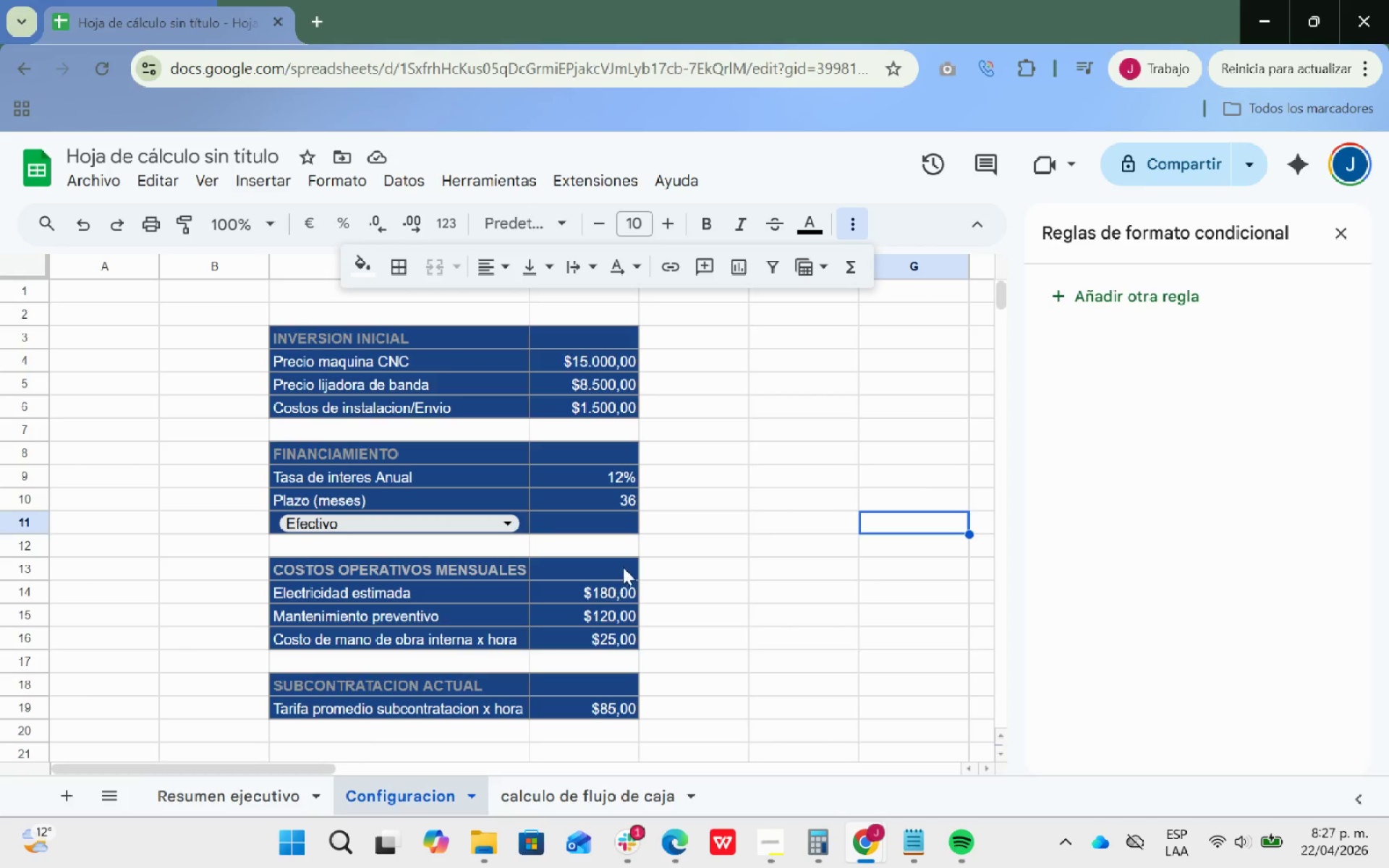 
scroll: coordinate [624, 671], scroll_direction: up, amount: 6.0
 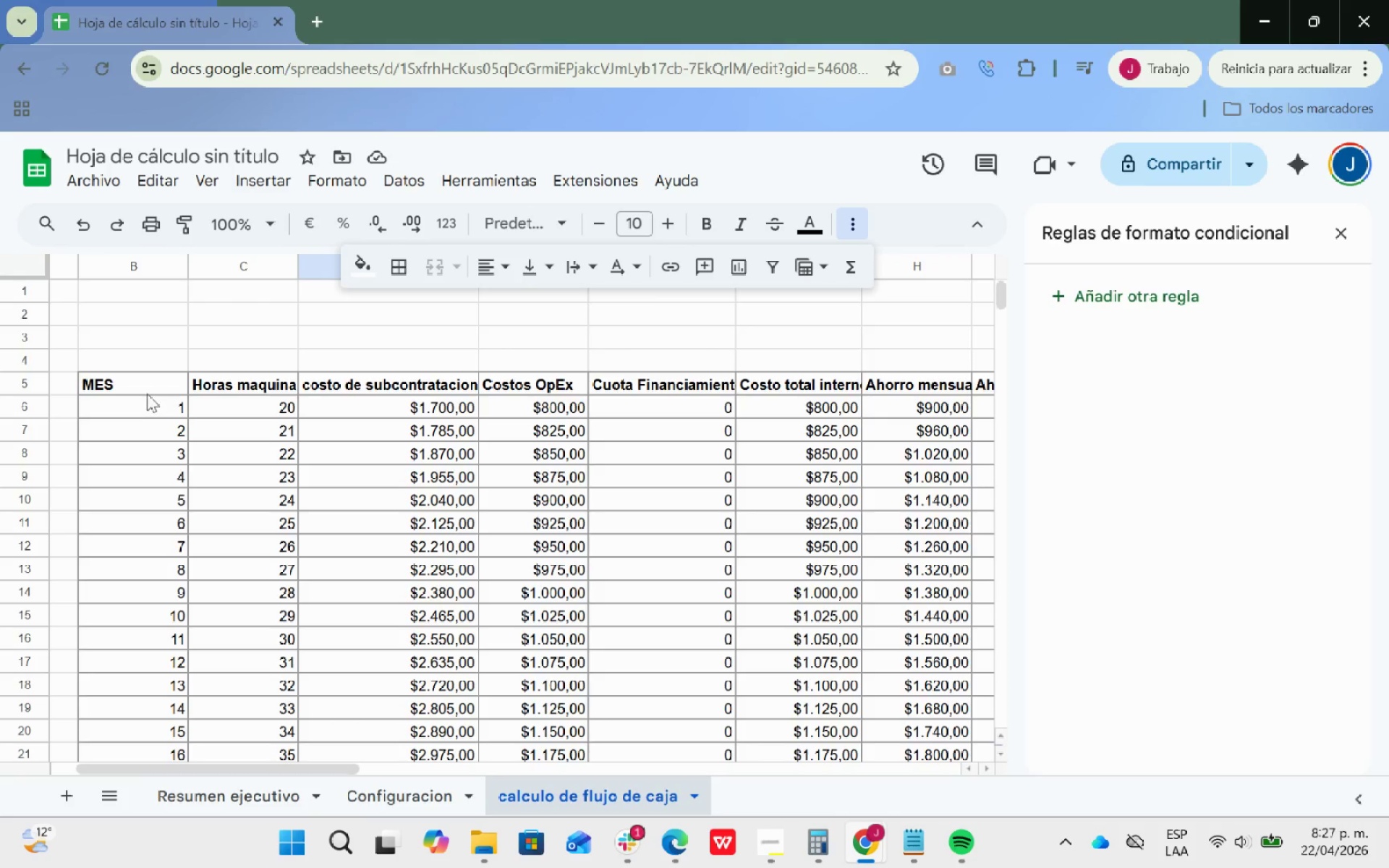 
left_click_drag(start_coordinate=[138, 383], to_coordinate=[613, 384])
 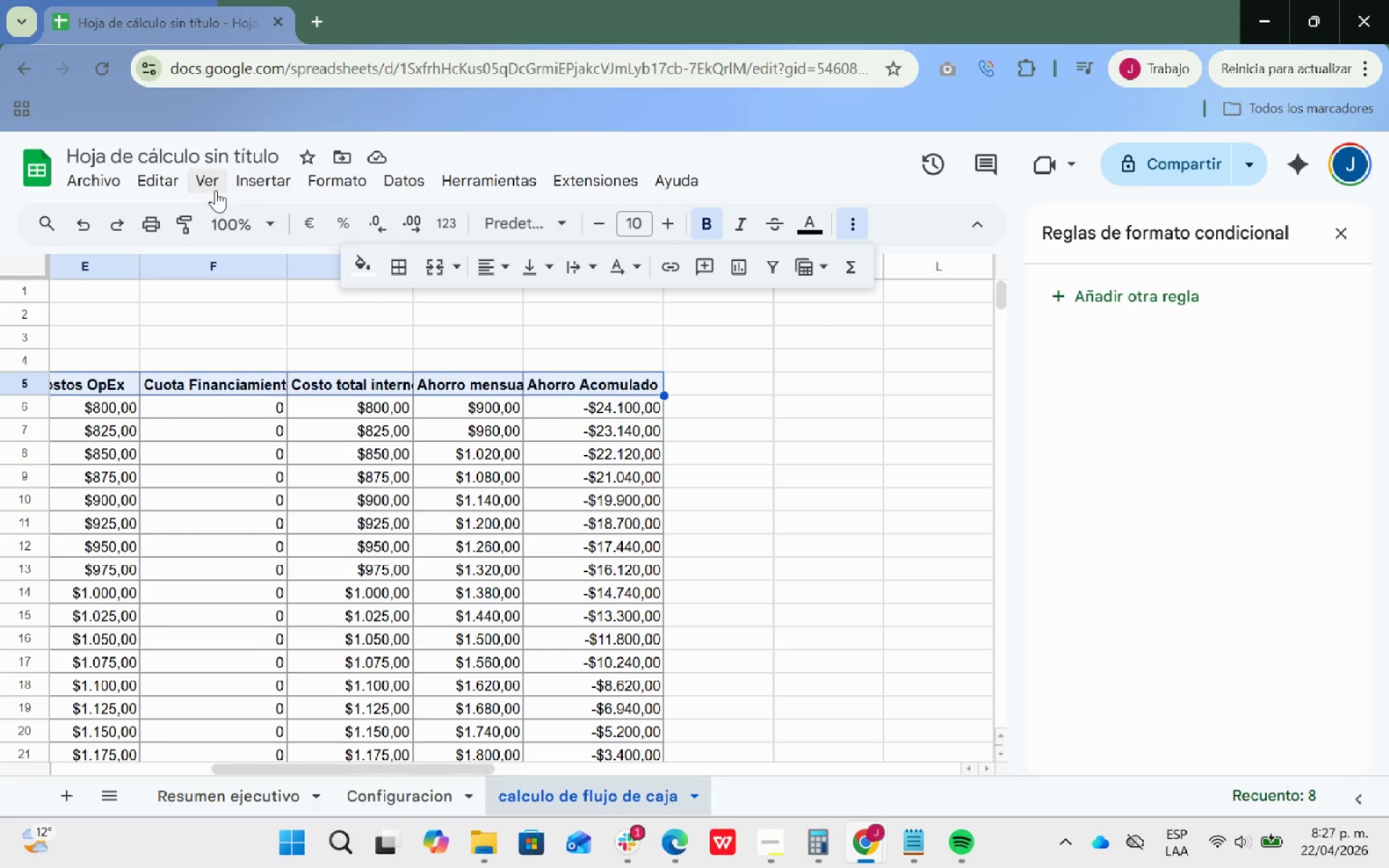 
left_click([213, 184])
 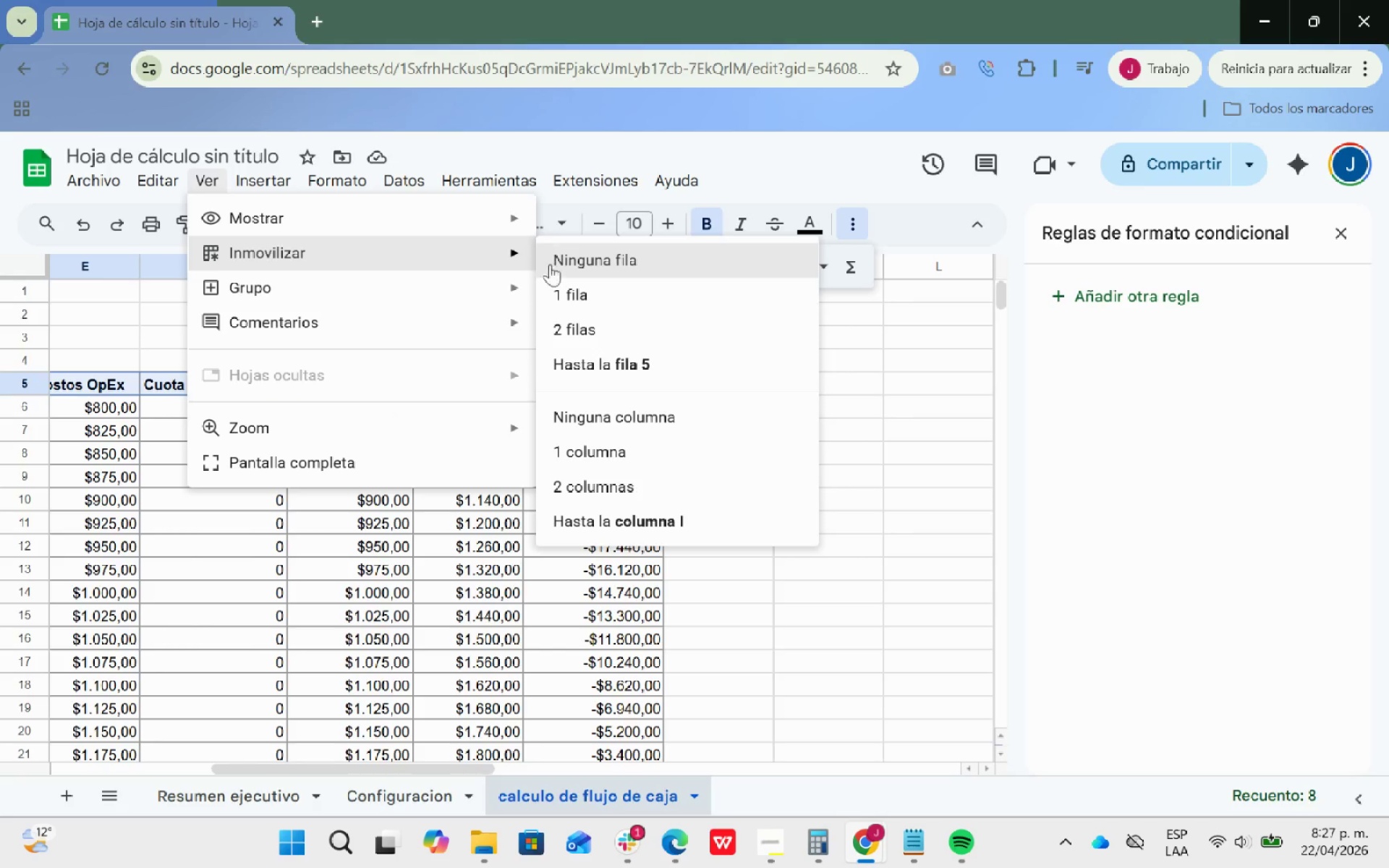 
left_click([561, 293])
 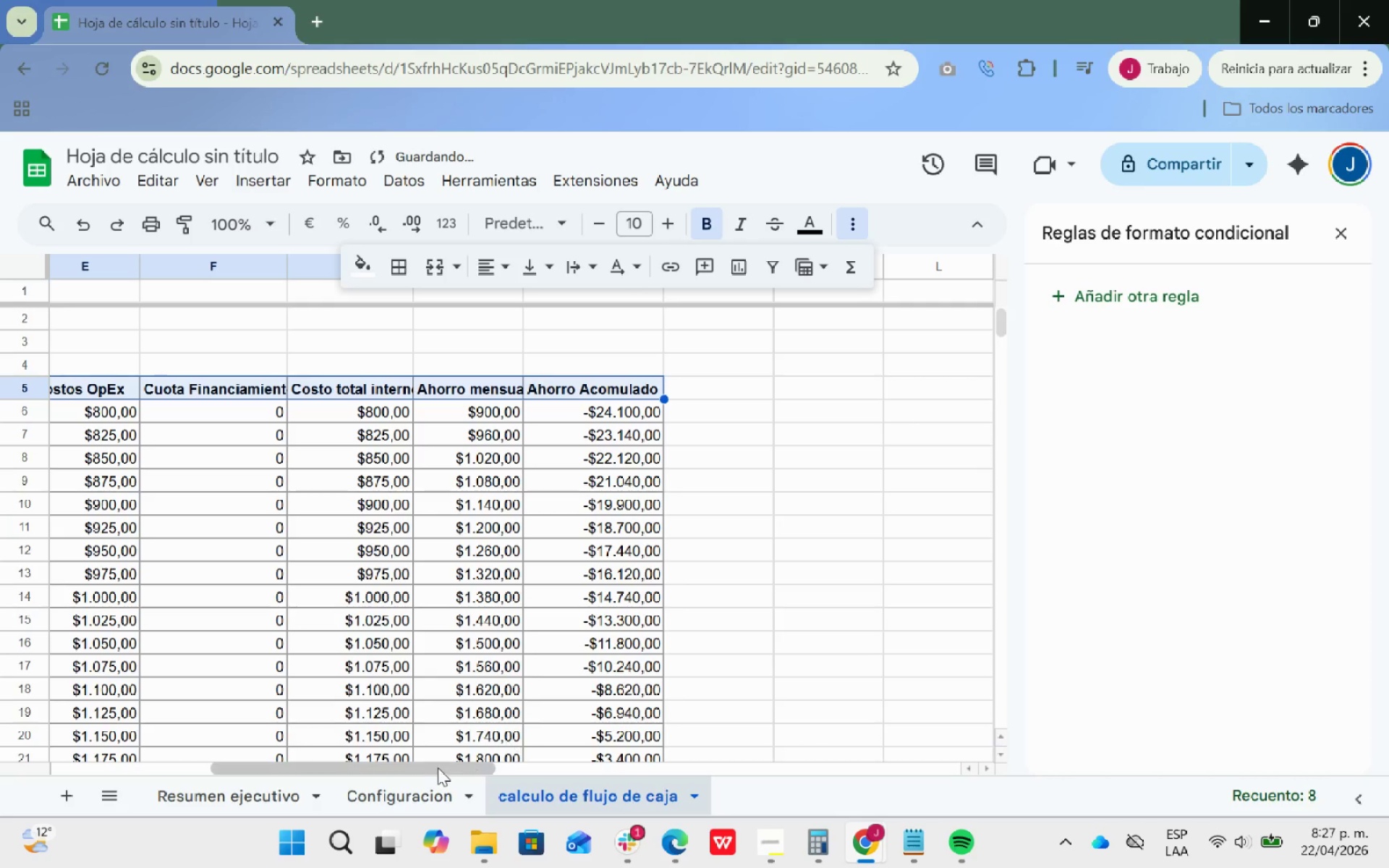 
left_click_drag(start_coordinate=[436, 767], to_coordinate=[247, 746])
 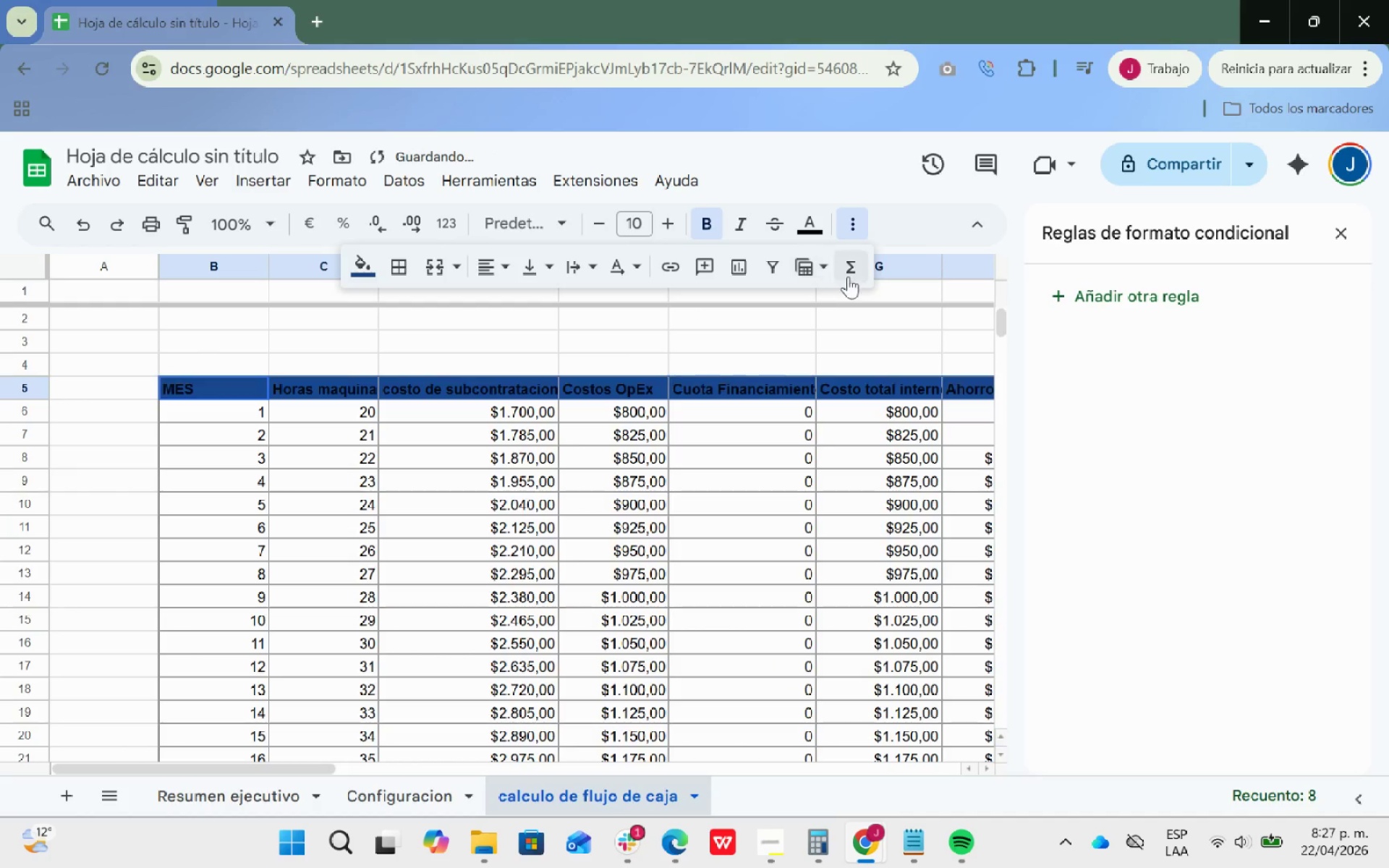 
wait(11.12)
 